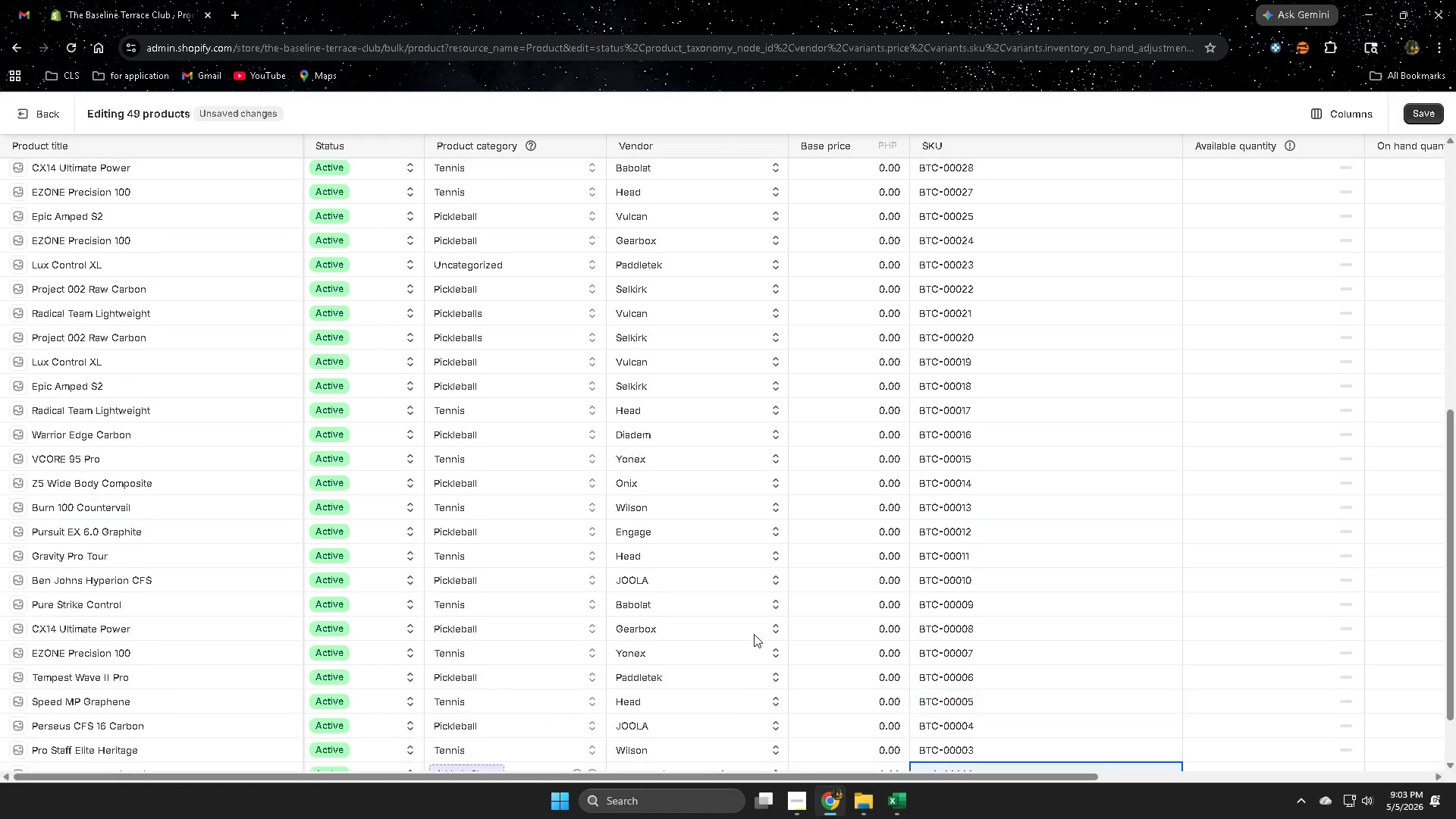 
scroll: coordinate [754, 634], scroll_direction: down, amount: 2.0
 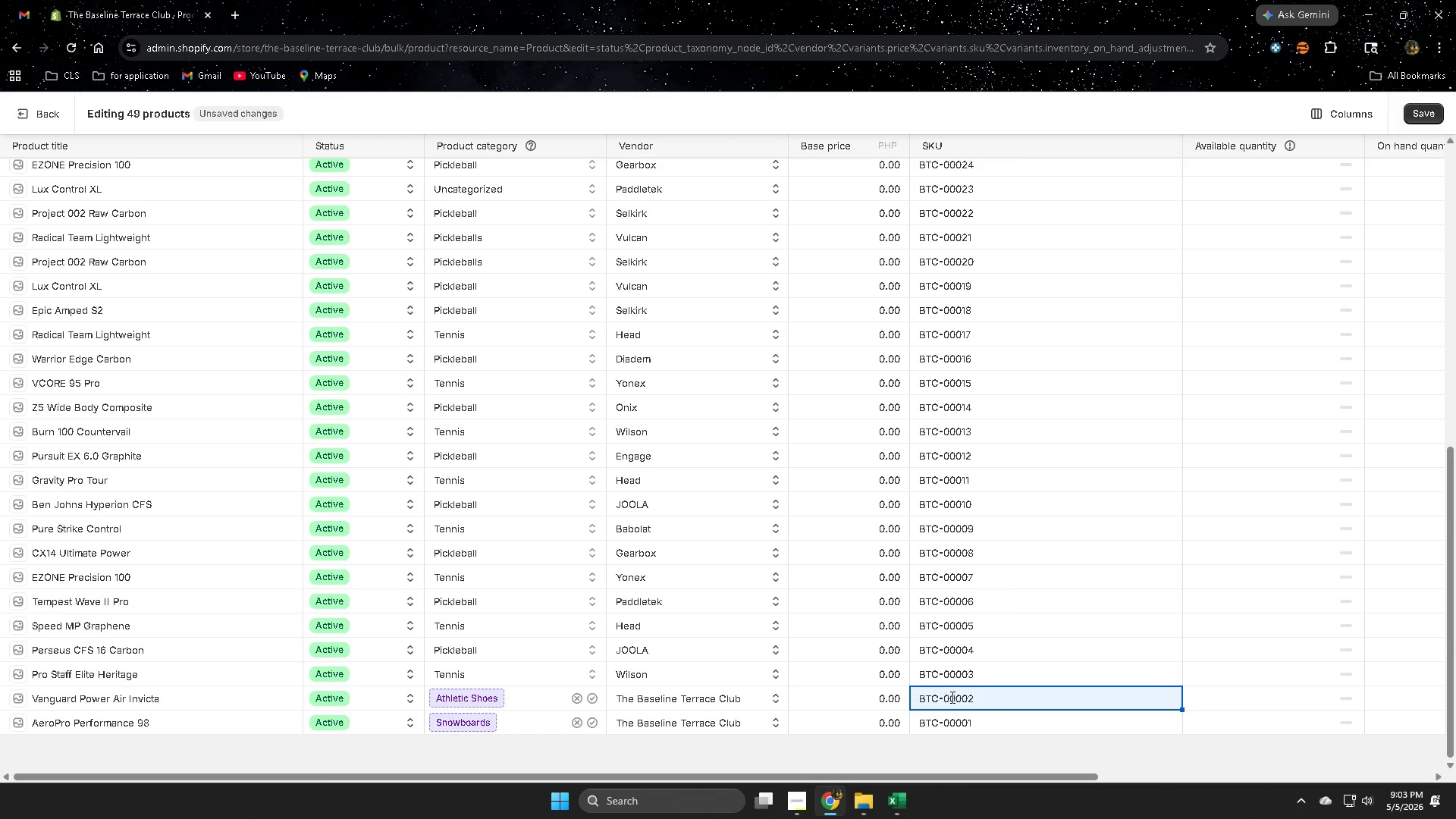 
double_click([951, 697])
 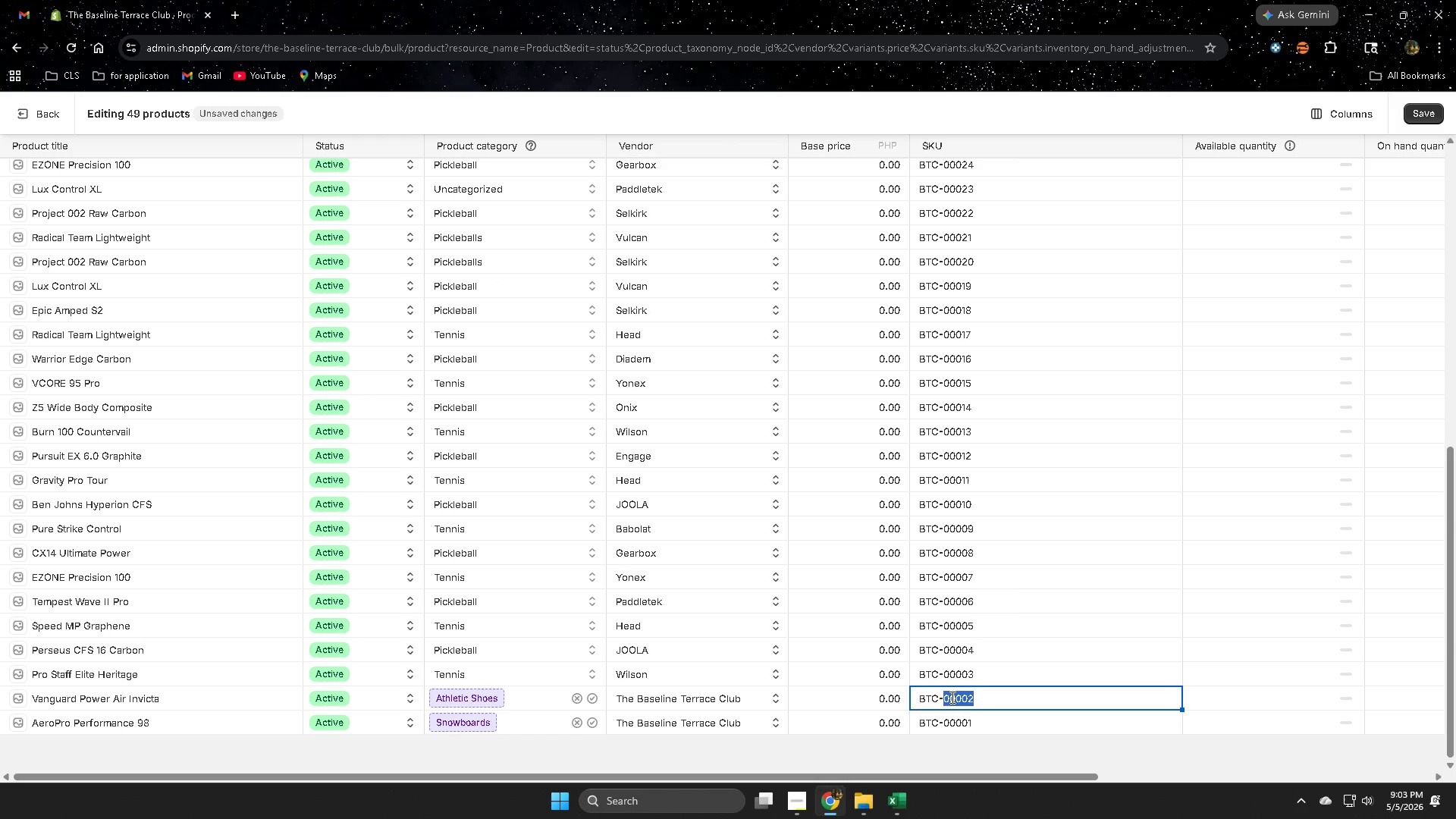 
triple_click([951, 697])
 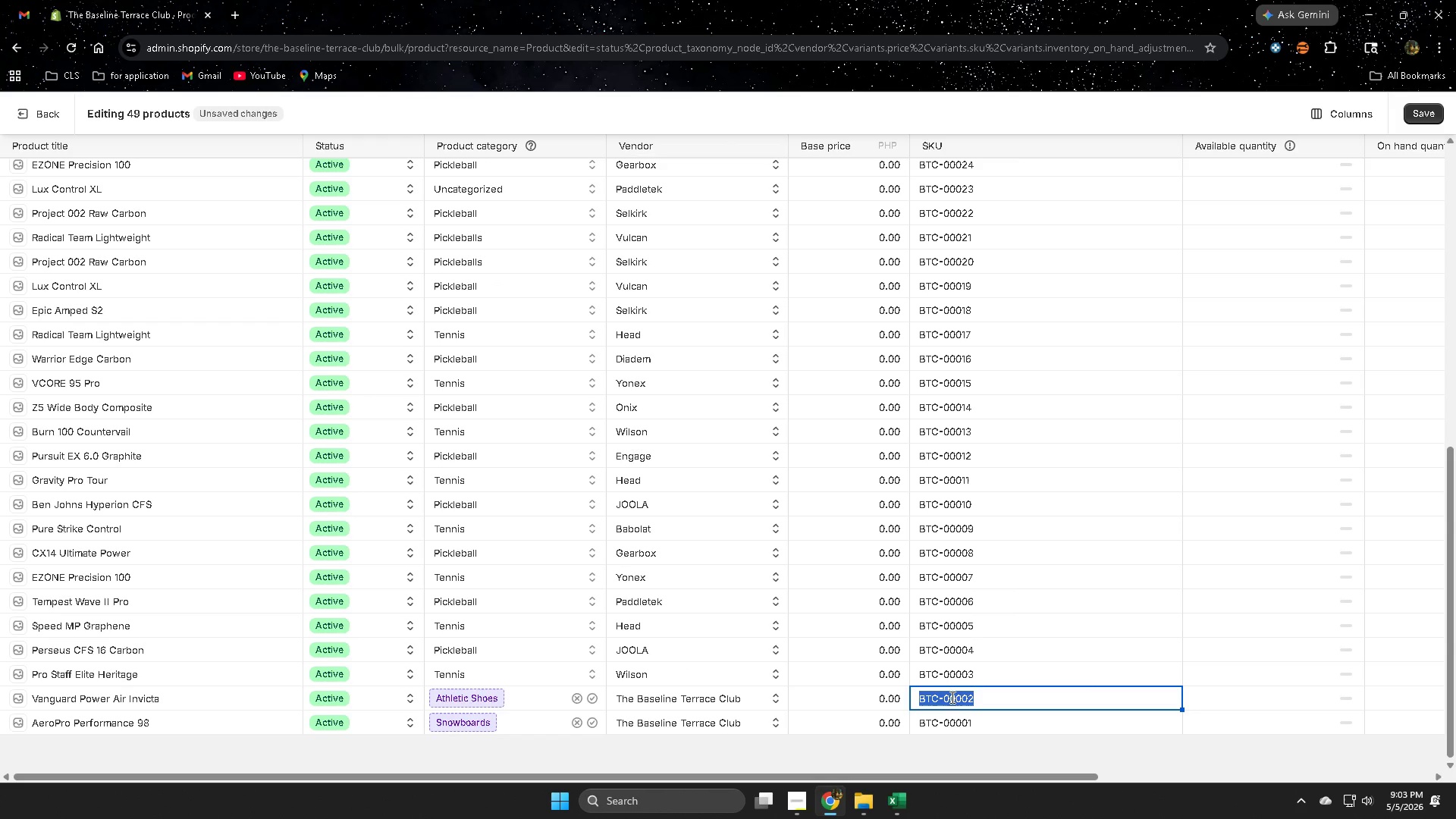 
key(Control+ControlLeft)
 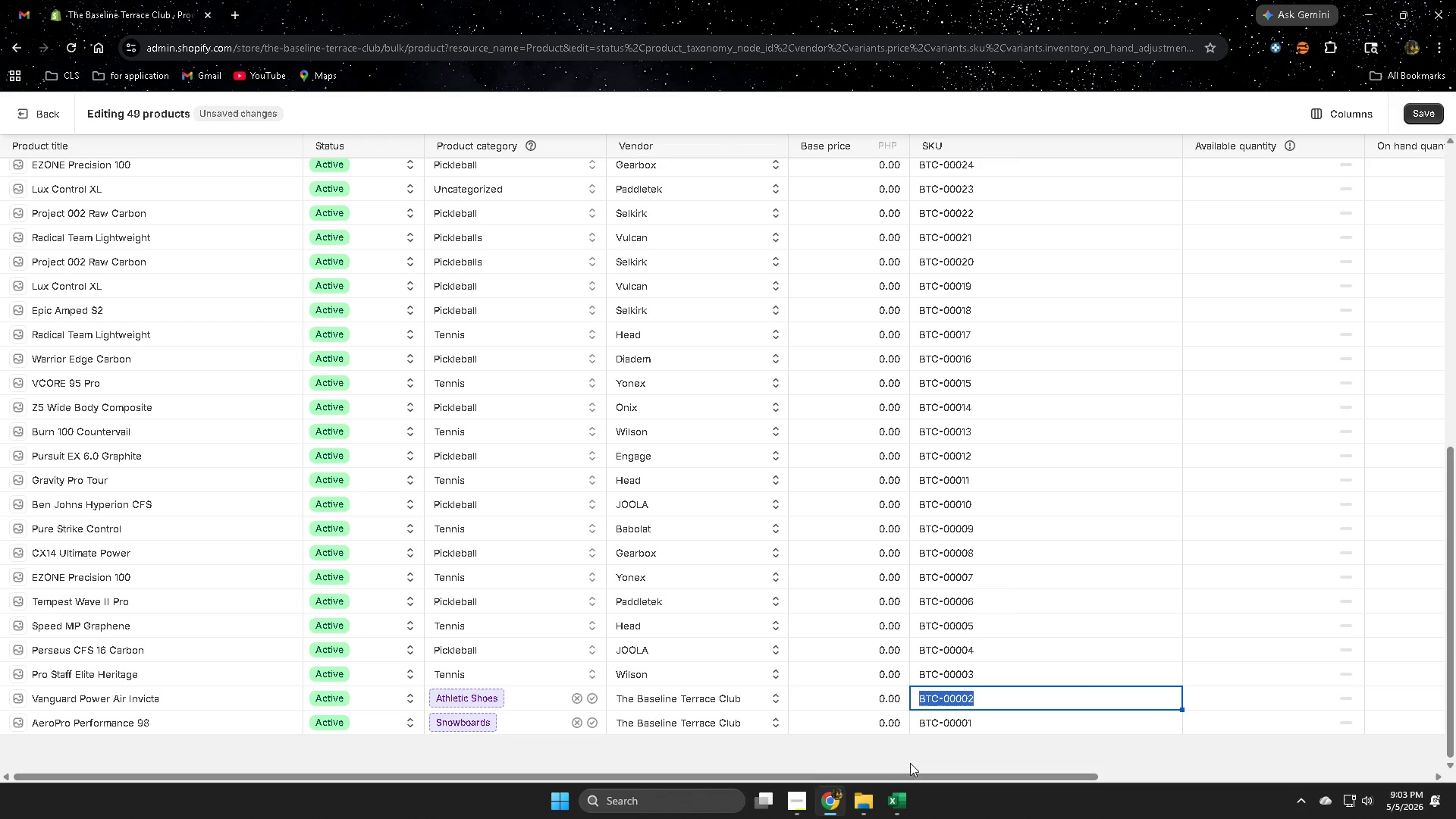 
key(Control+C)
 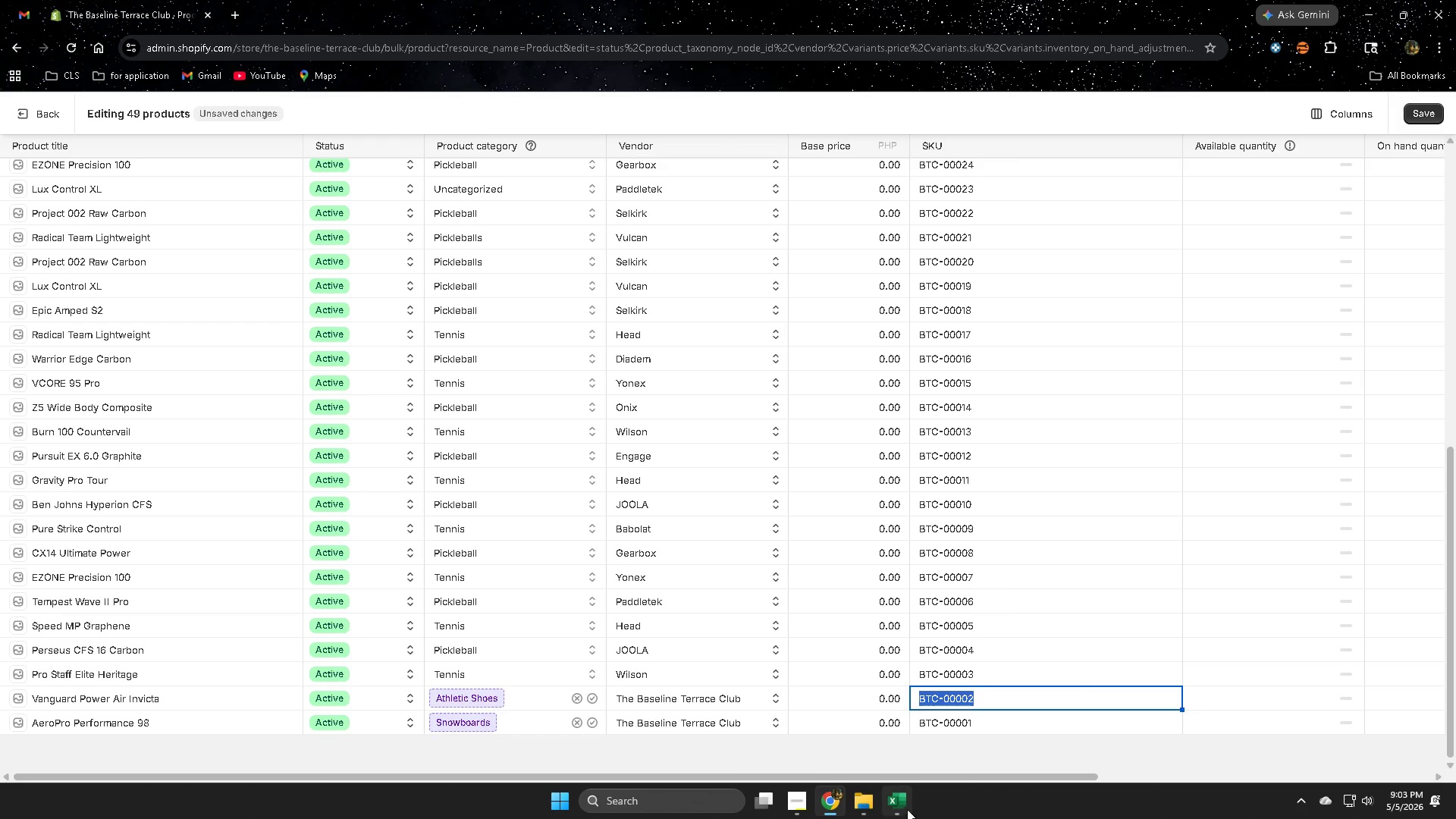 
left_click([891, 800])
 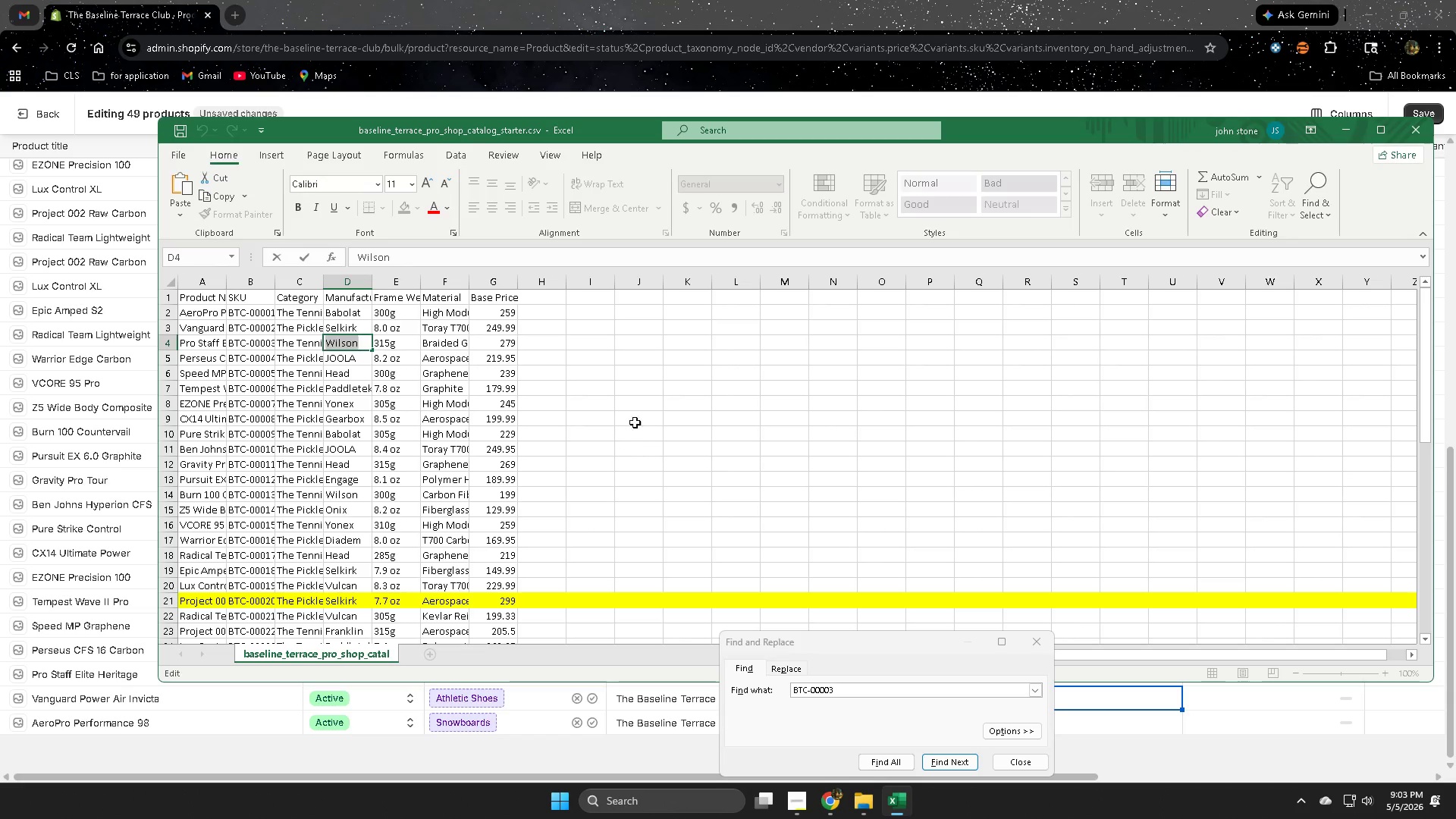 
left_click([640, 403])
 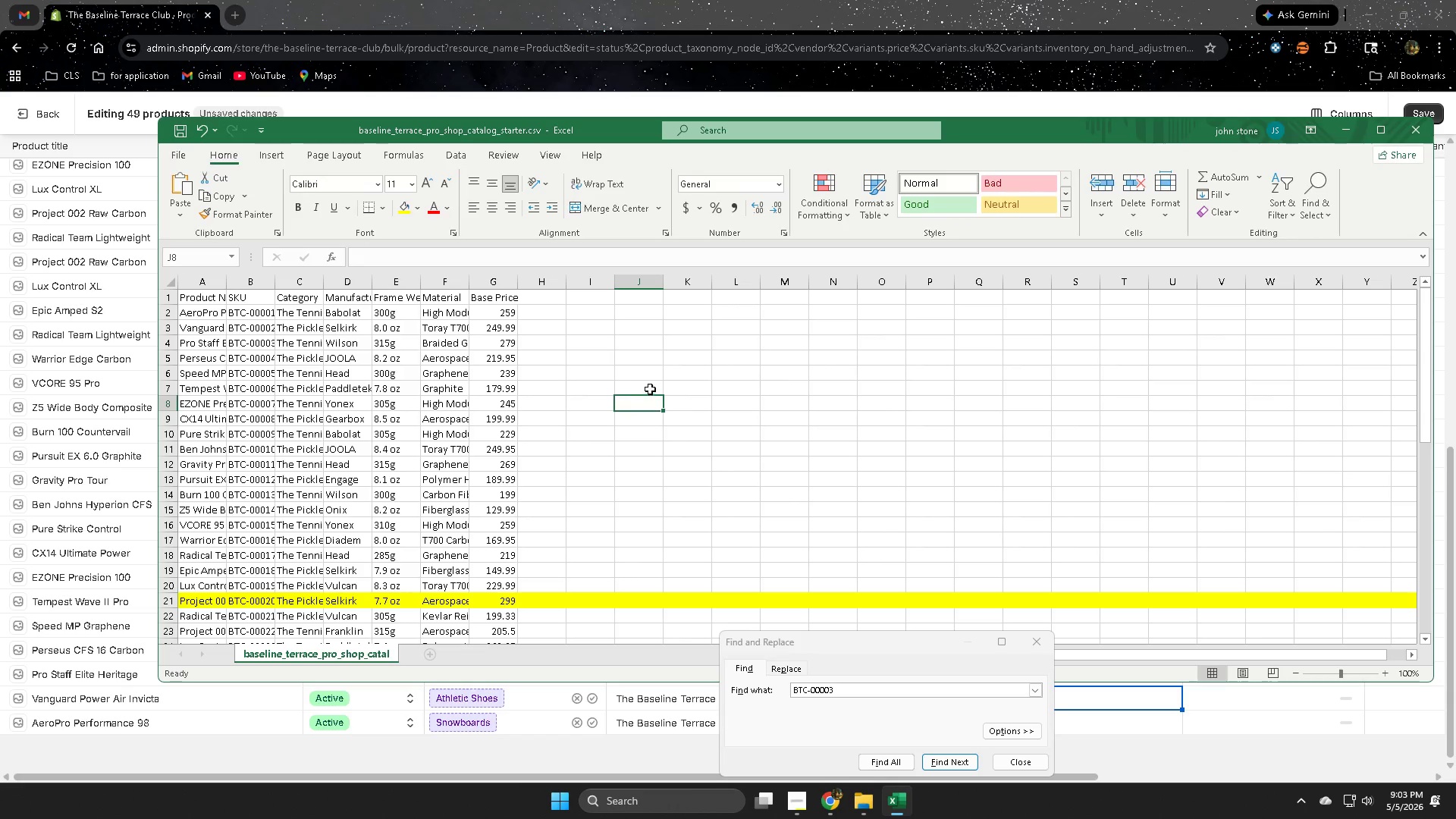 
key(Control+F)
 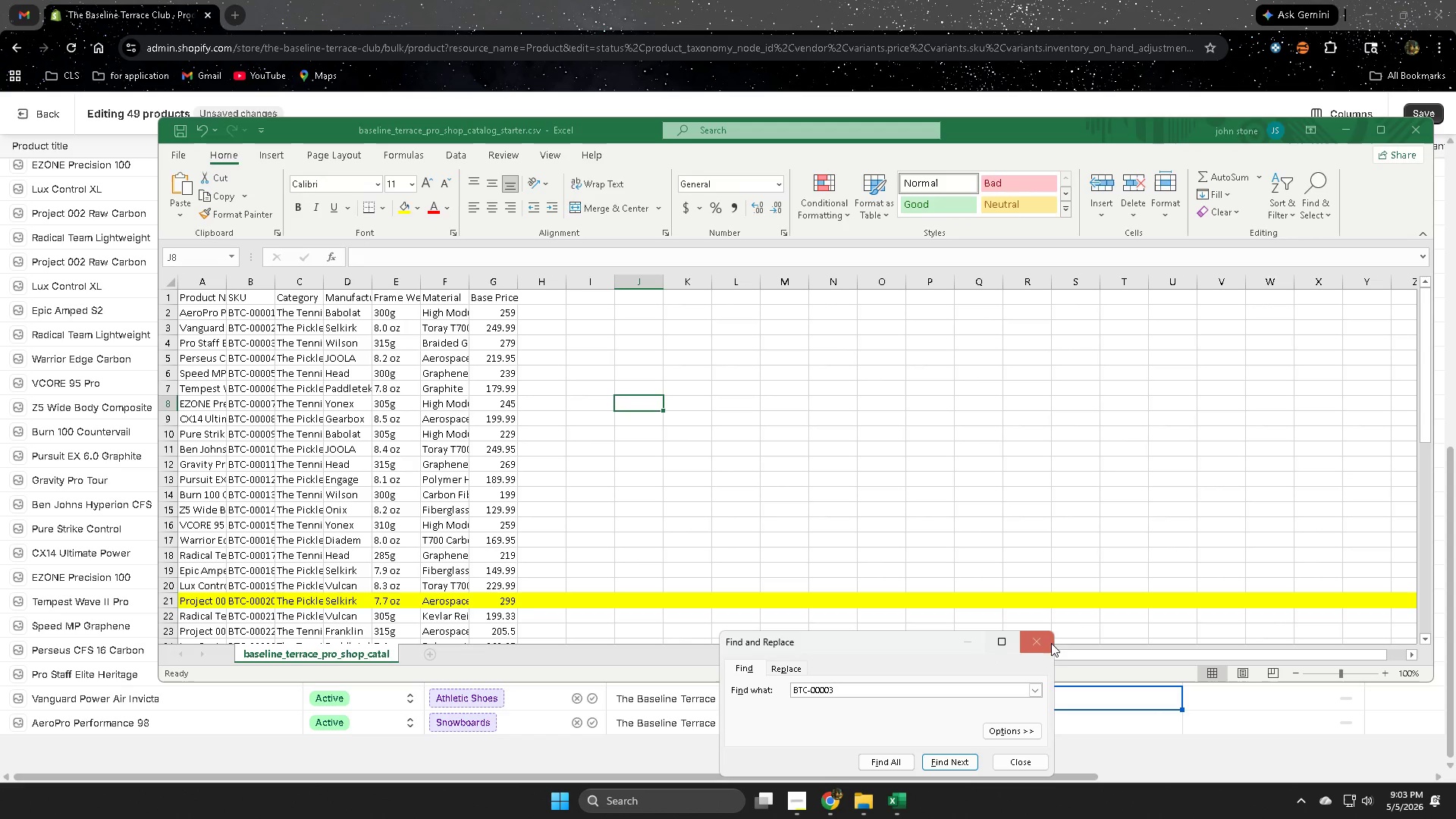 
left_click([1031, 637])
 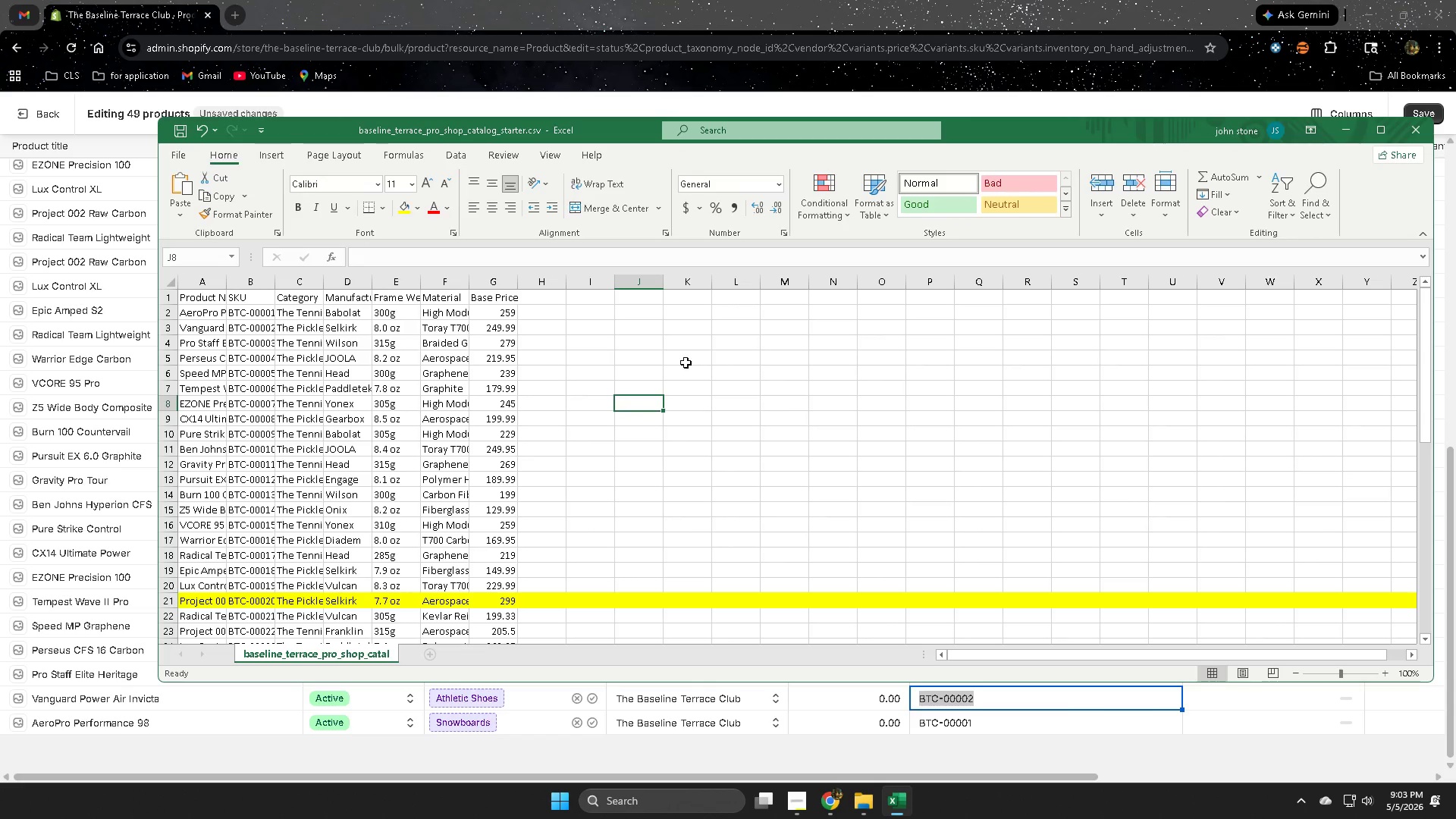 
left_click([685, 354])
 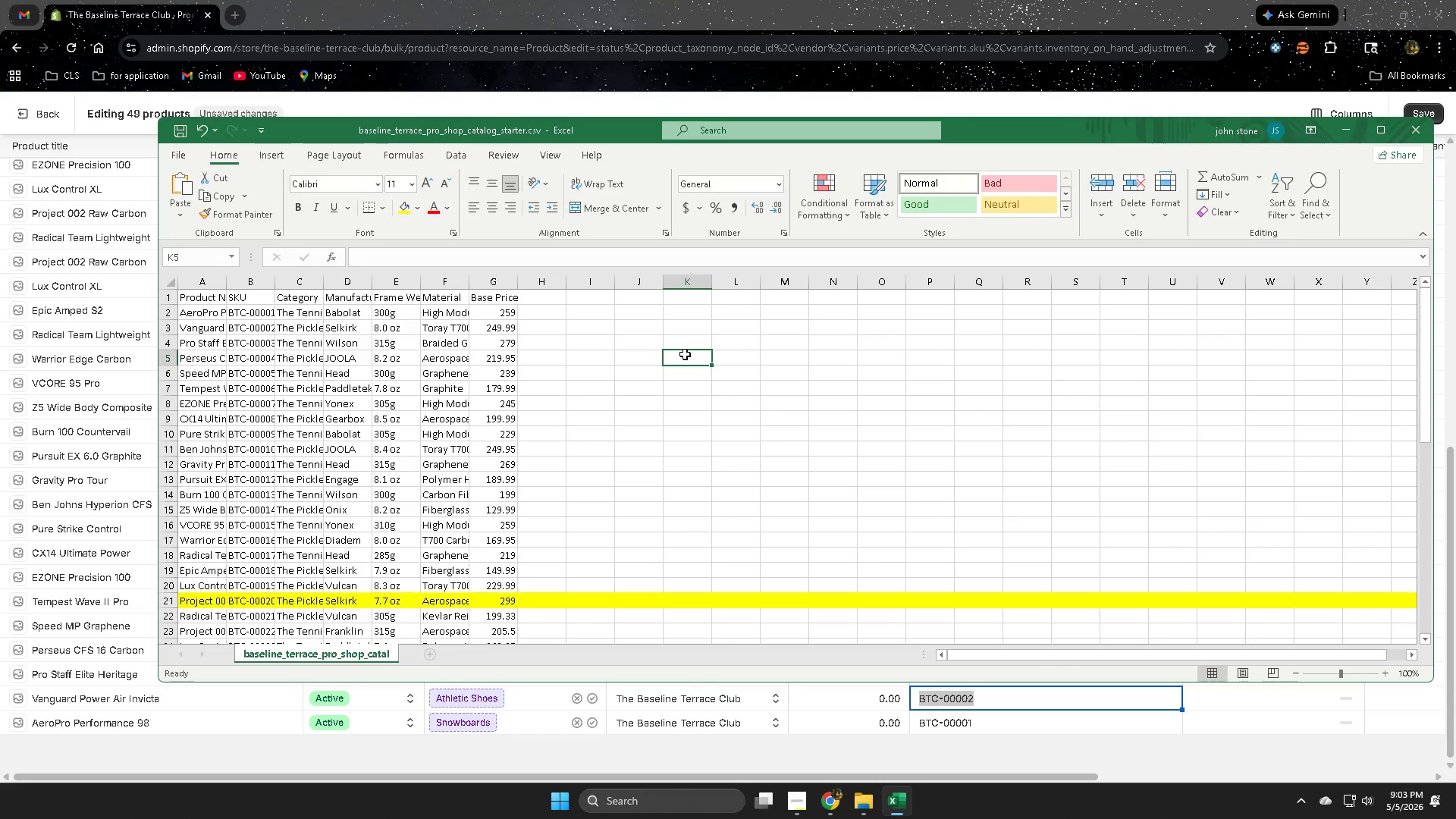 
key(Control+F)
 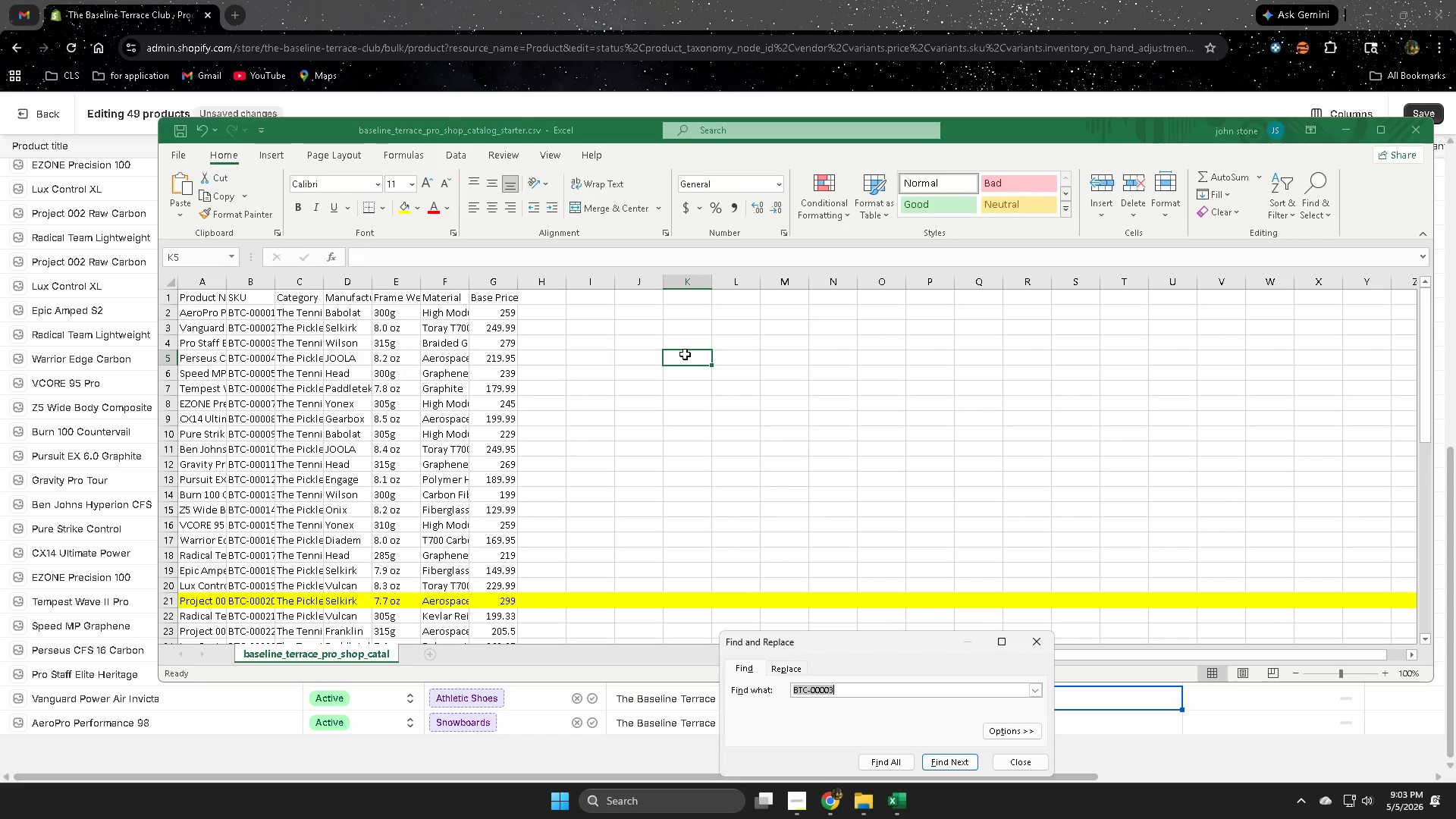 
key(Control+V)
 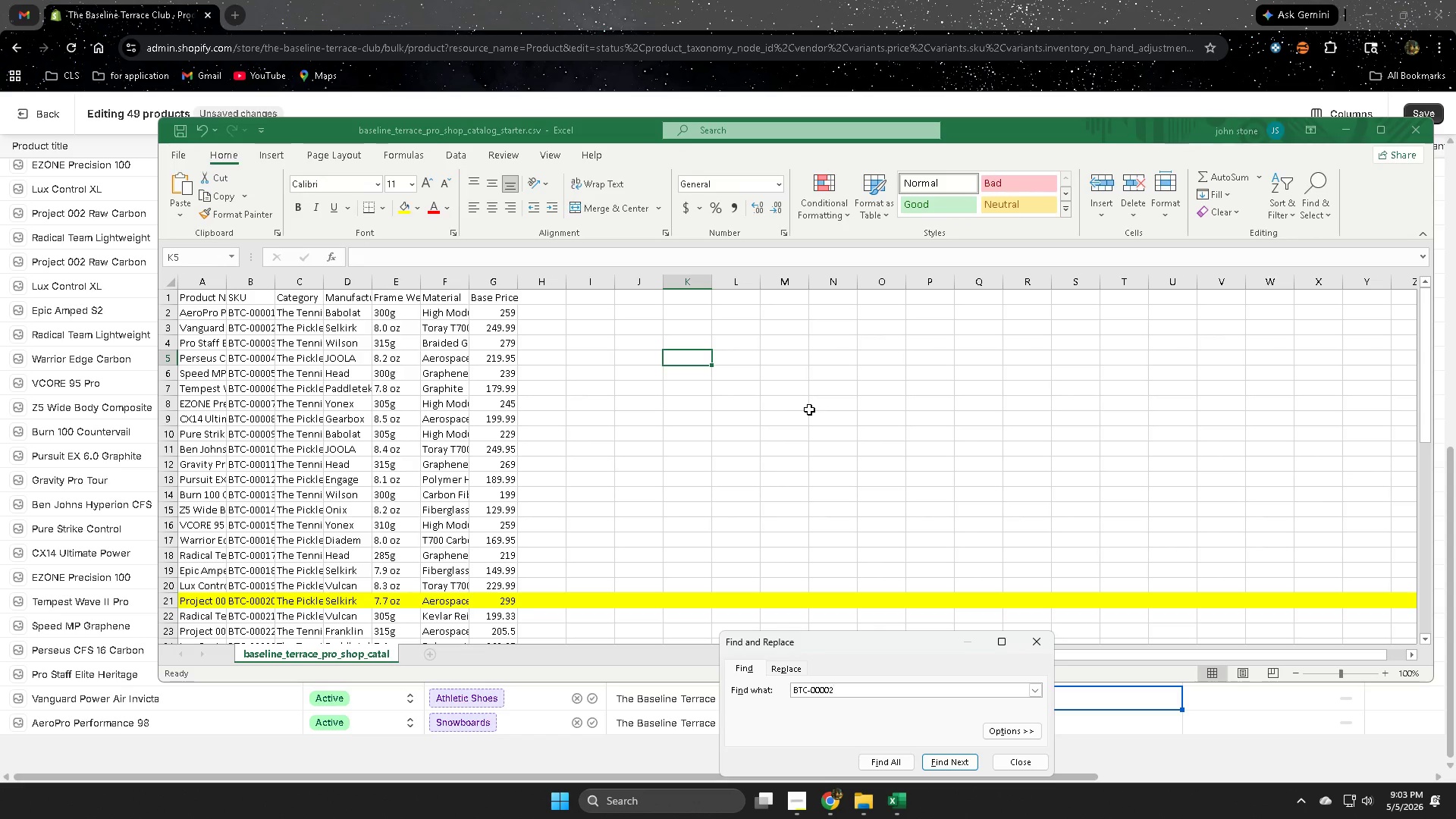 
key(Enter)
 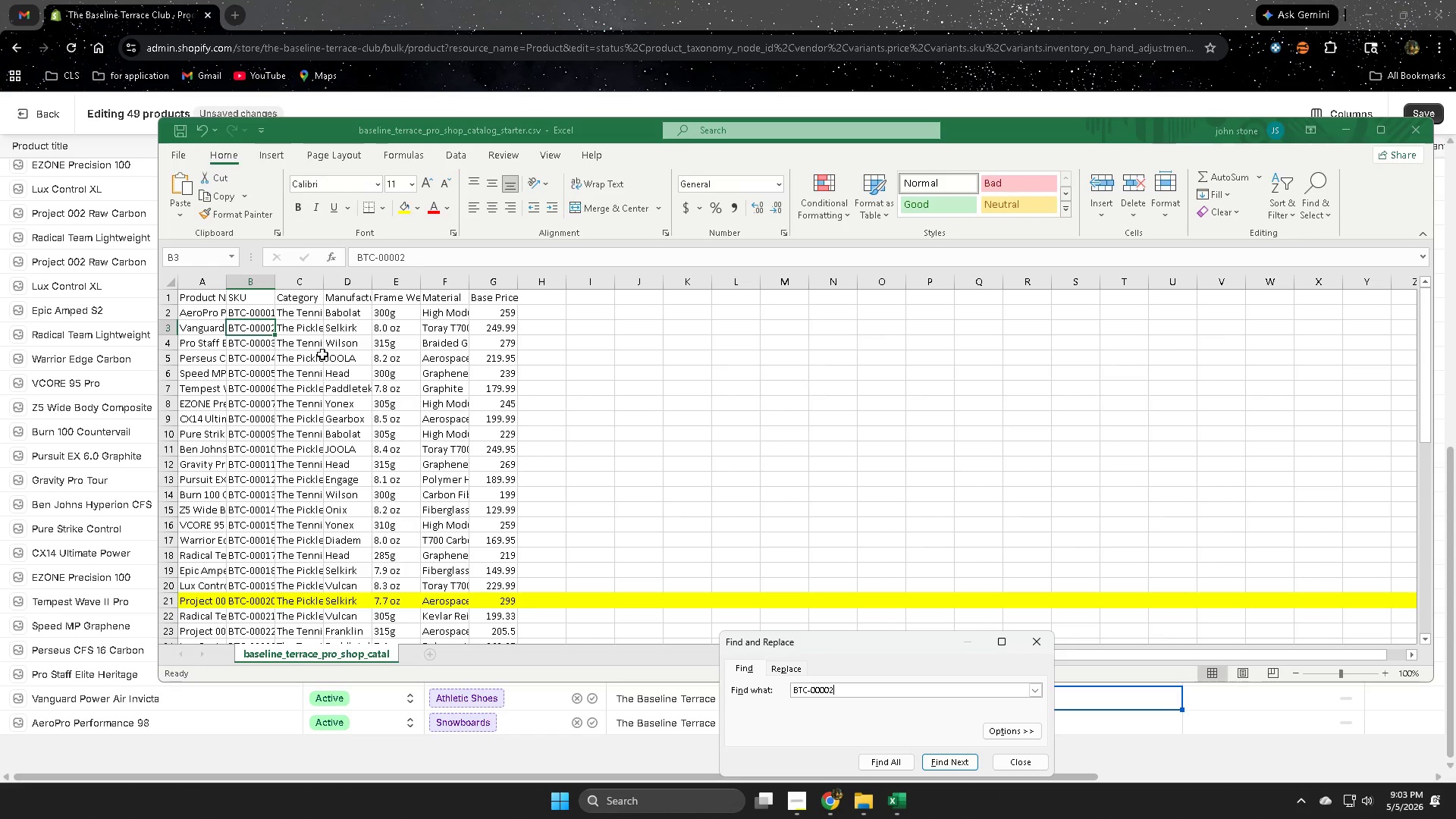 
double_click([315, 328])
 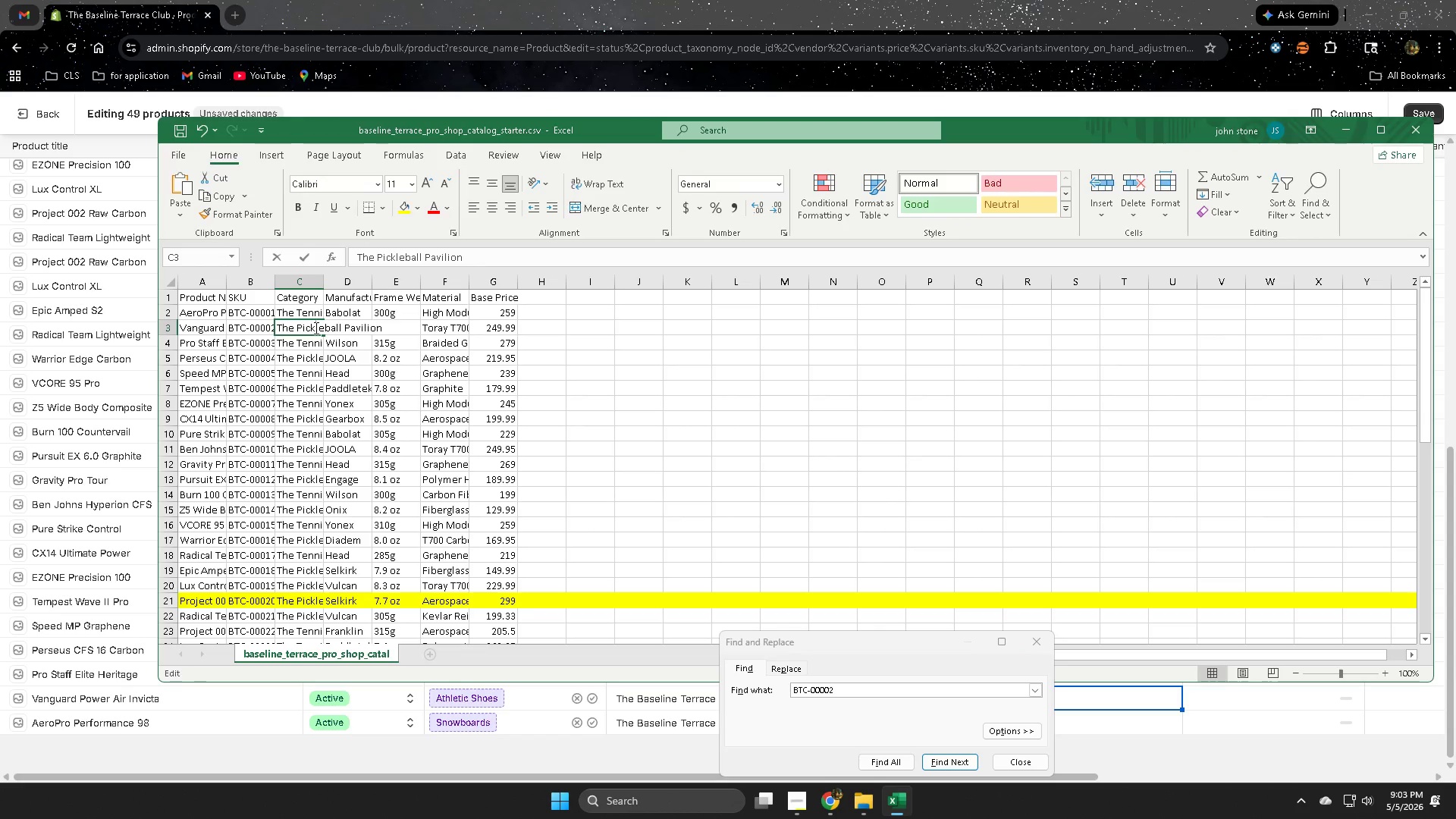 
triple_click([315, 328])
 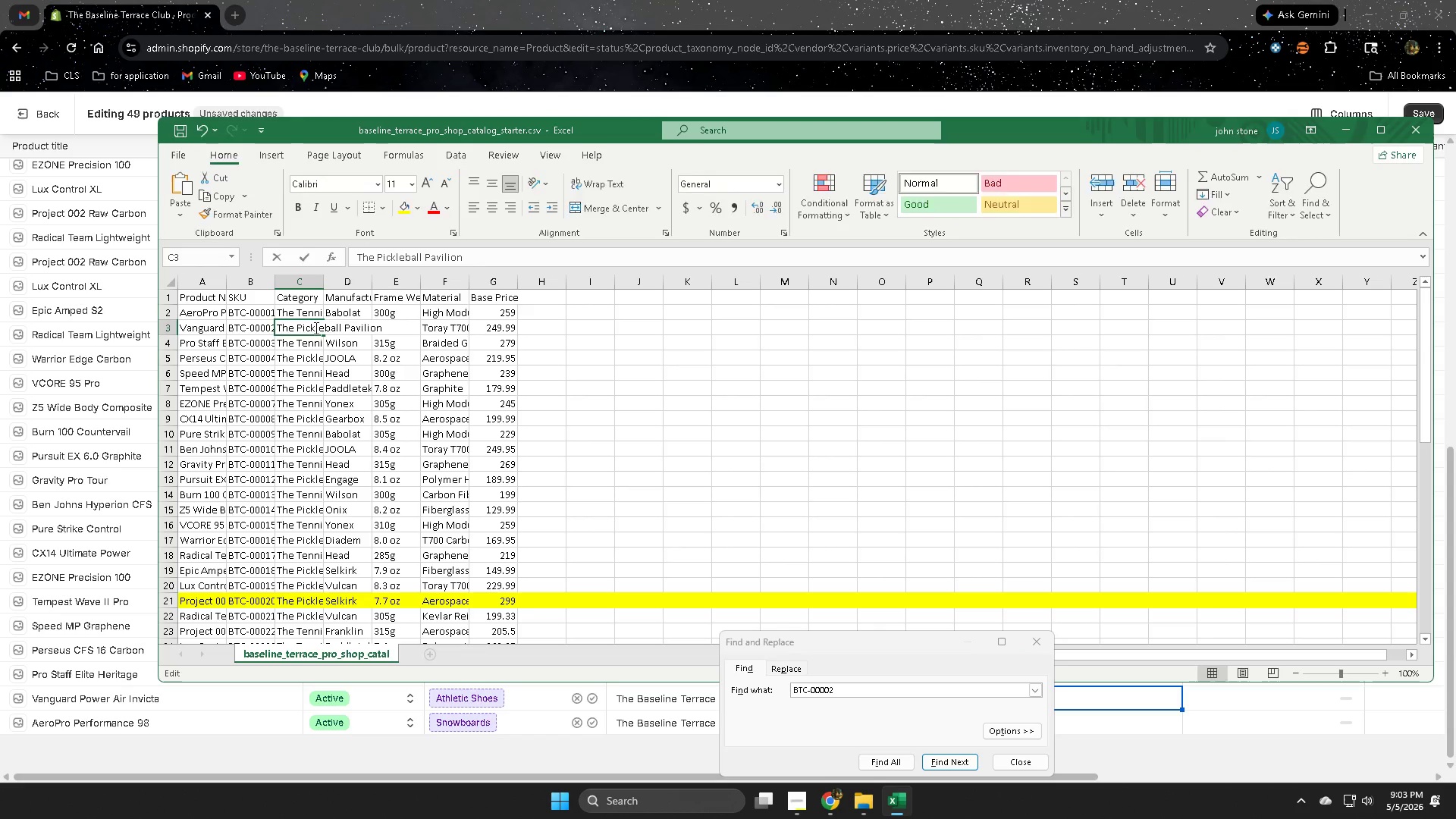 
triple_click([315, 328])
 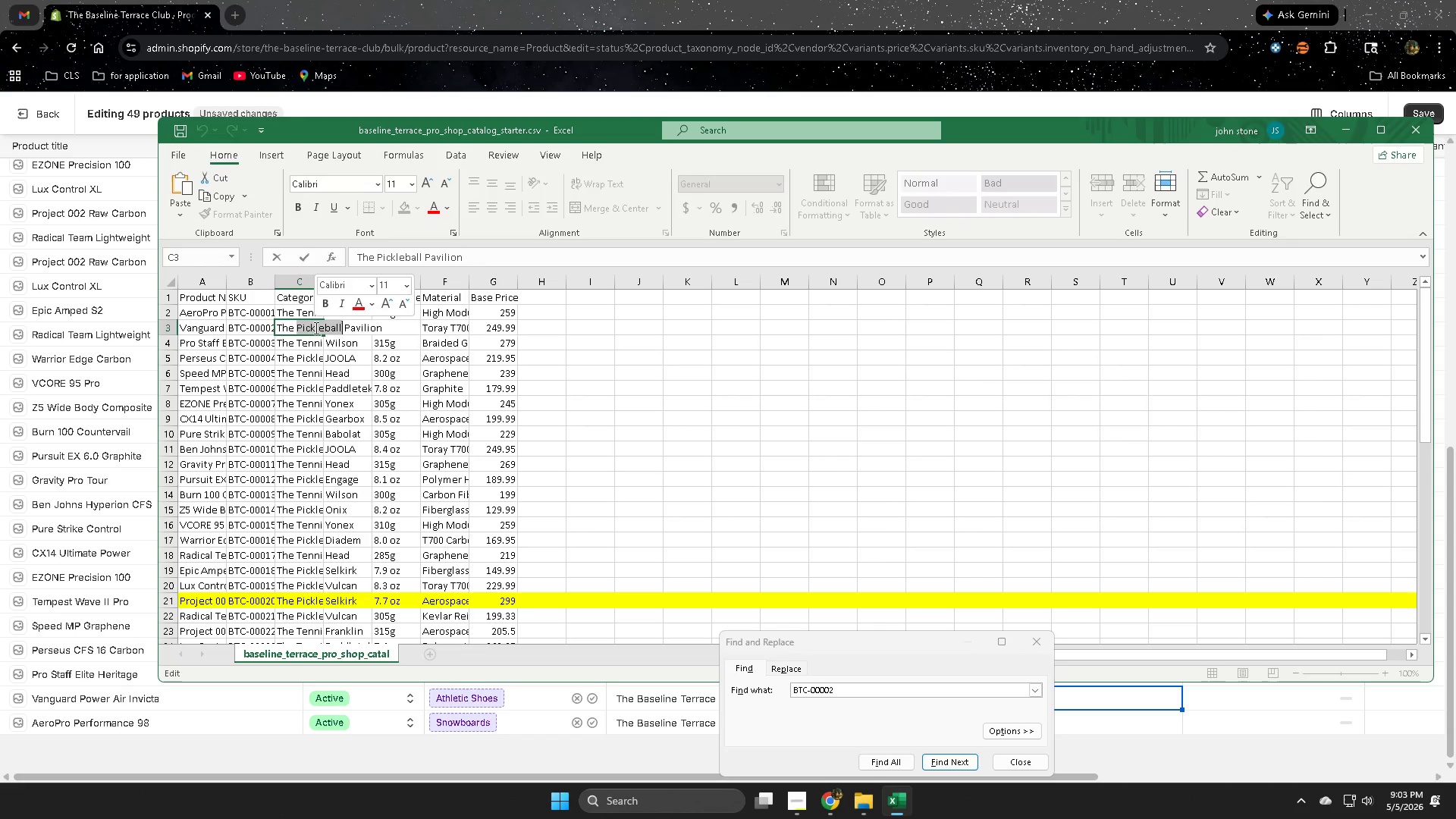 
key(Control+ControlLeft)
 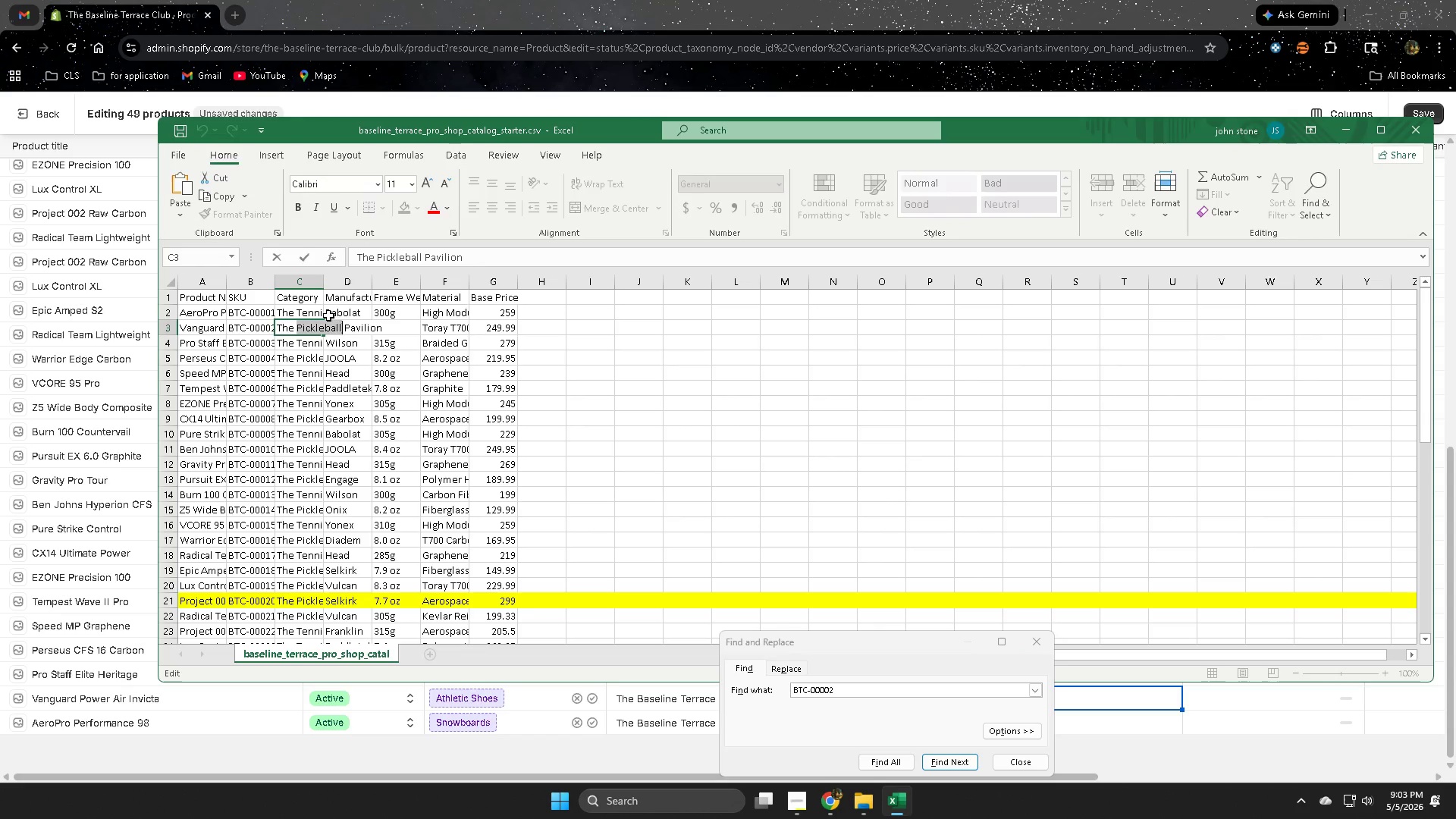 
key(Control+C)
 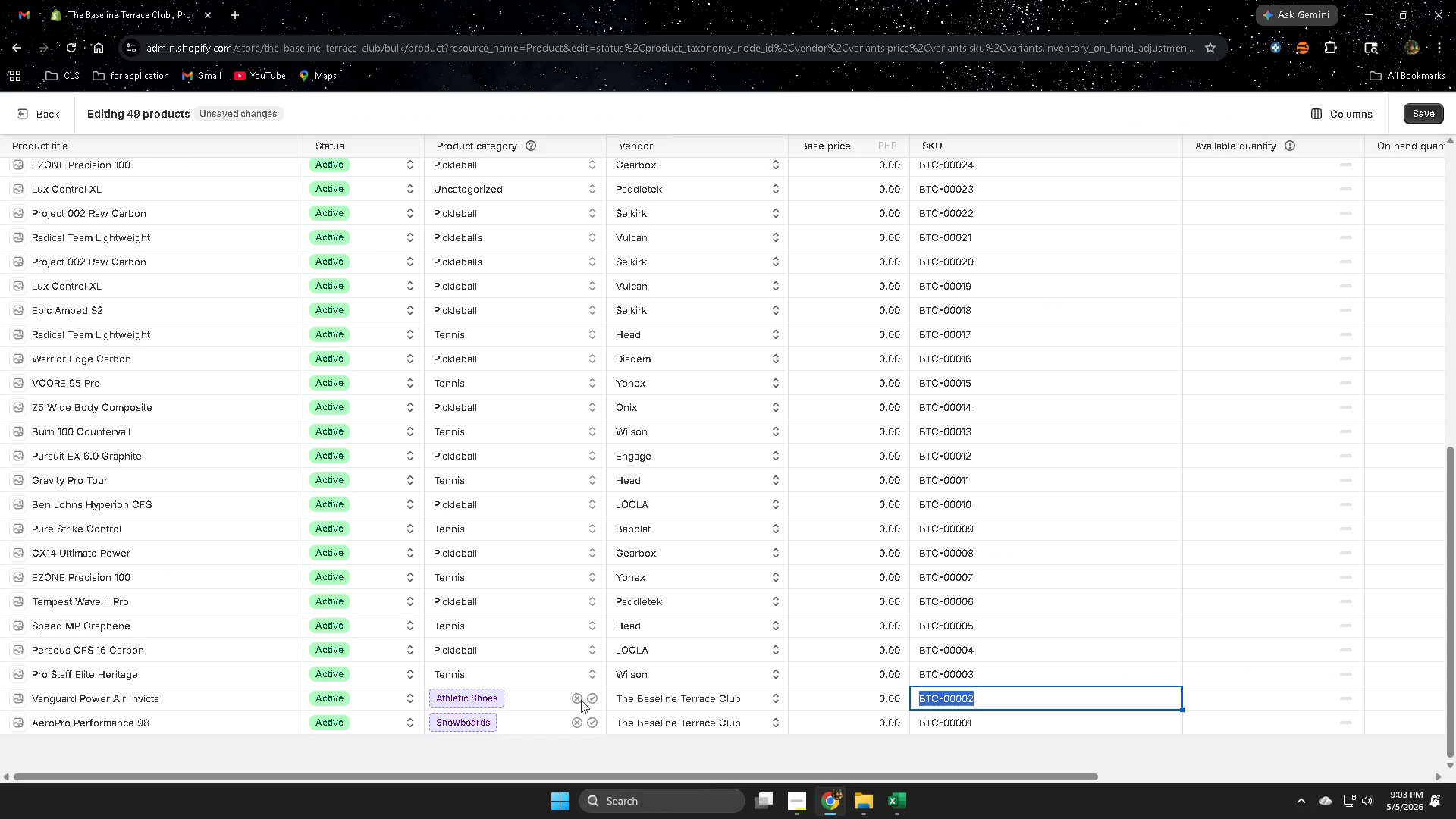 
double_click([576, 699])
 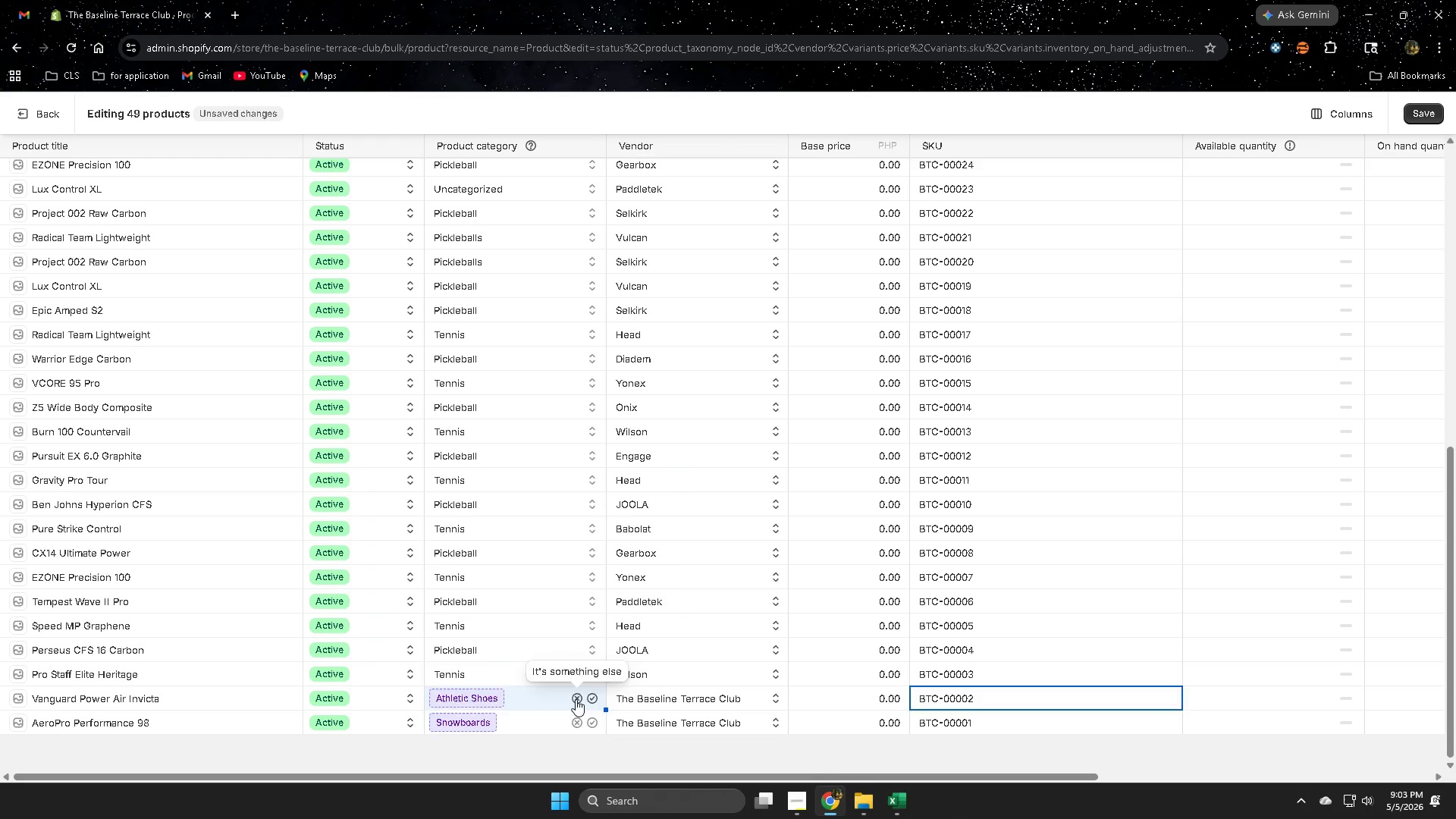 
triple_click([576, 699])
 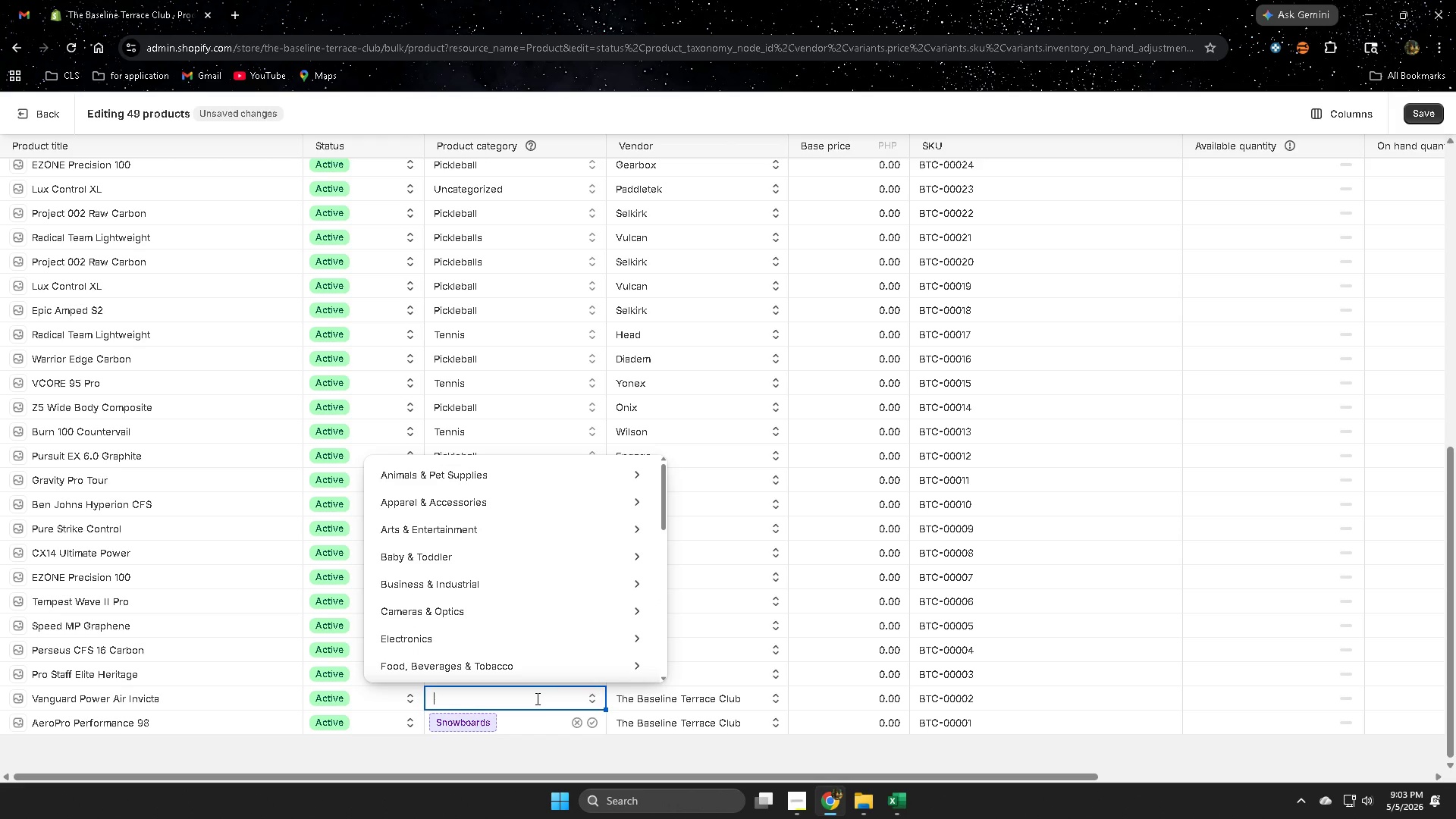 
key(Control+V)
 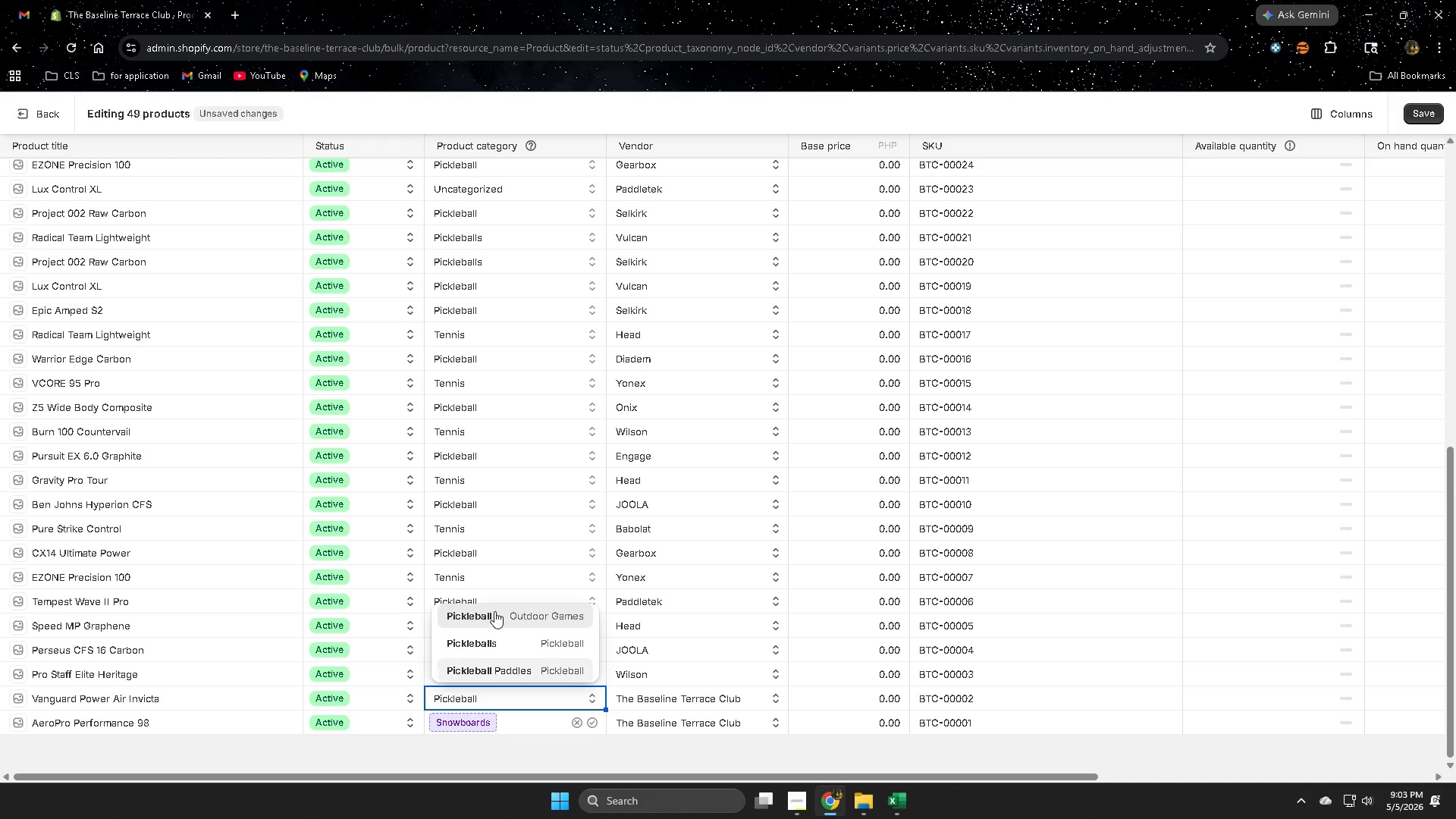 
left_click([494, 611])
 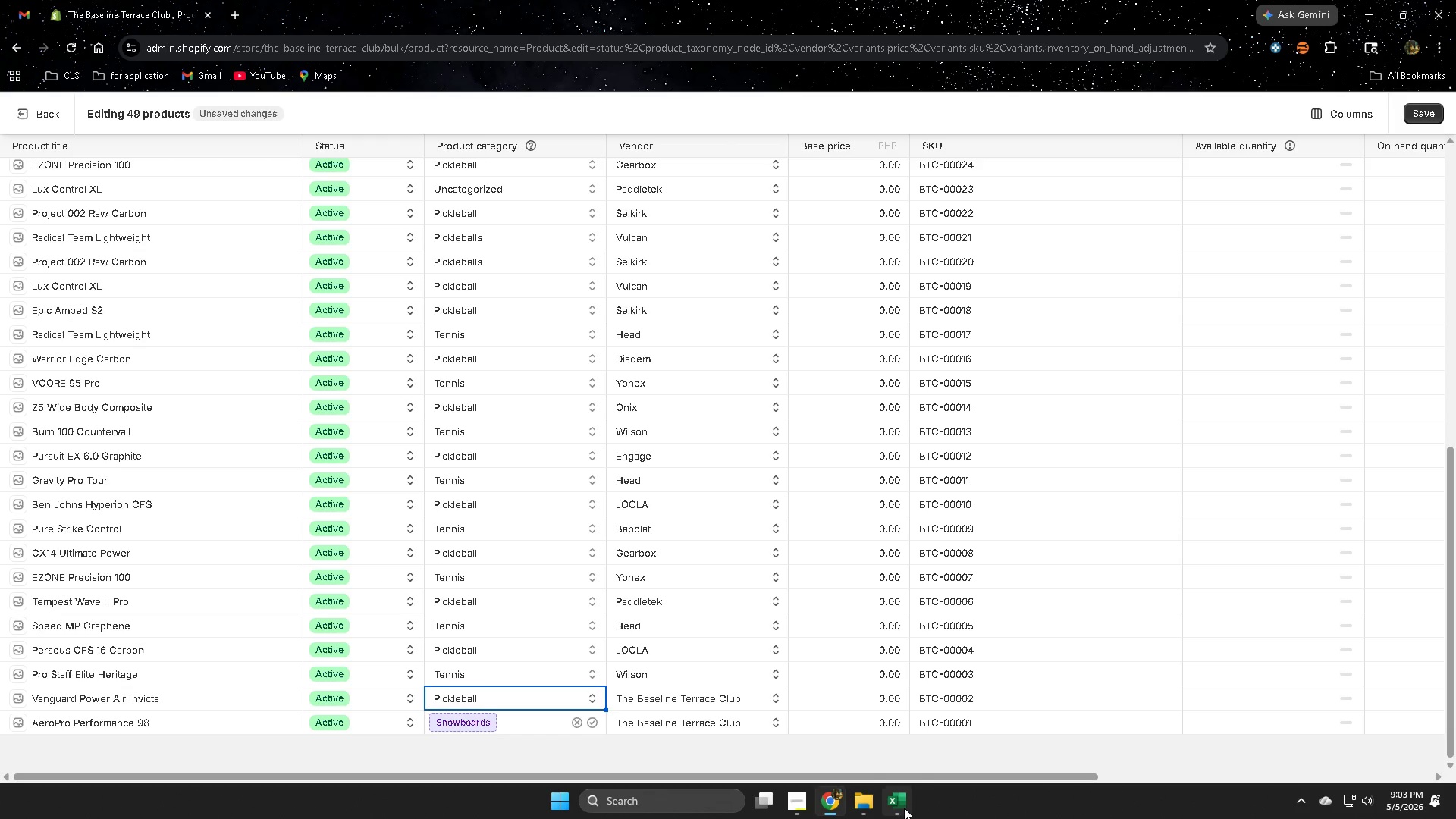 
left_click([908, 808])
 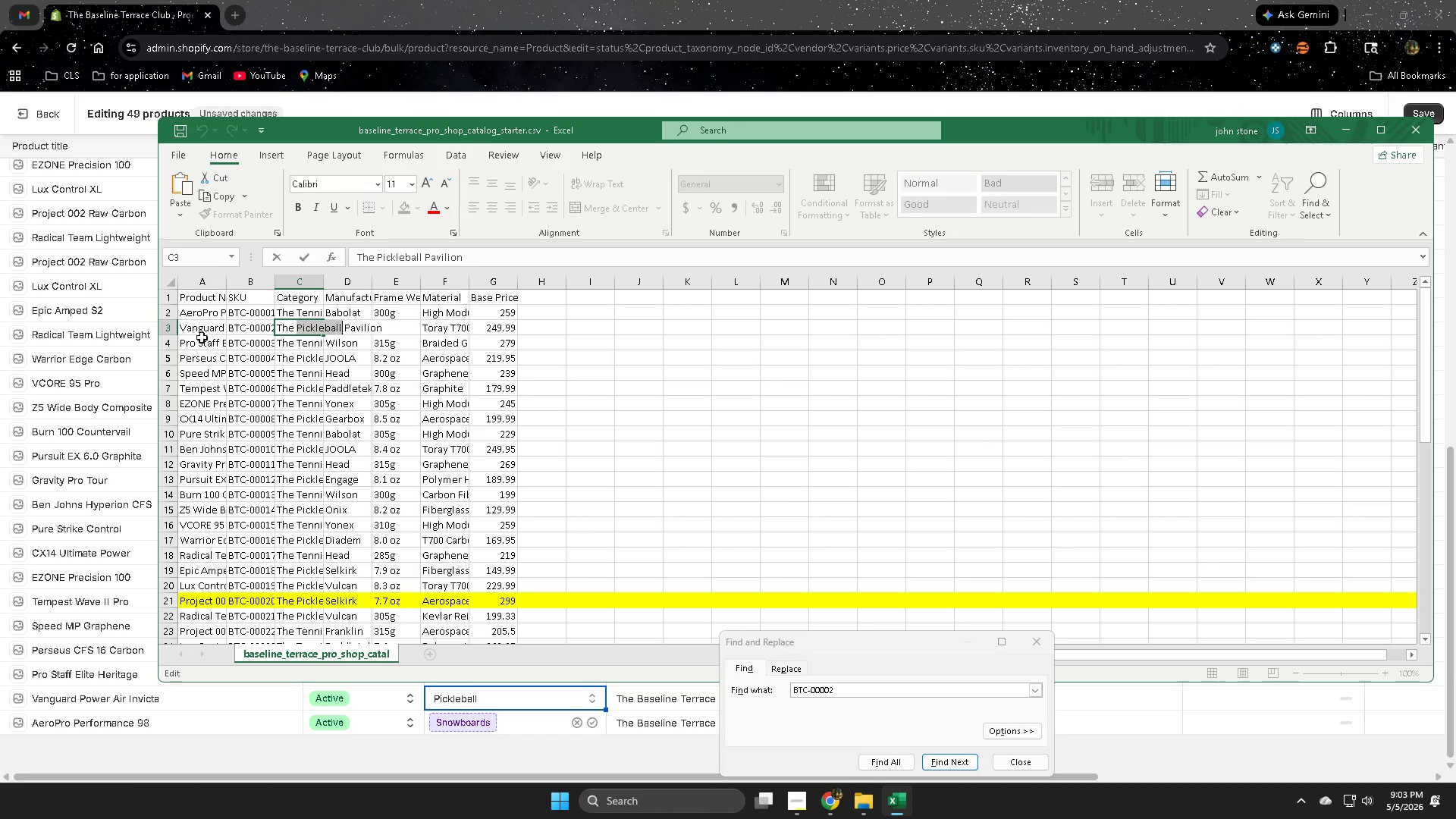 
left_click([171, 331])
 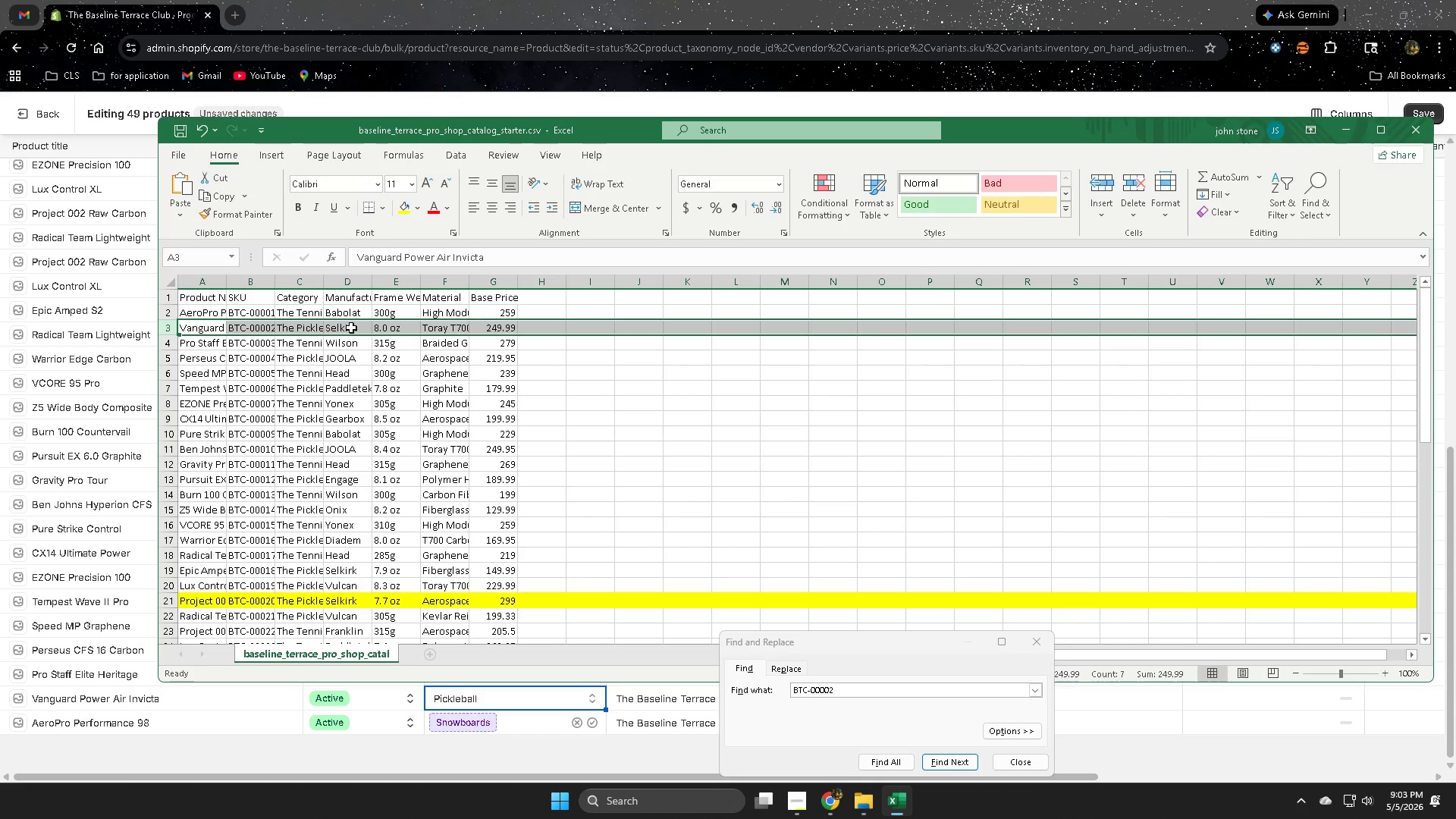 
double_click([350, 328])
 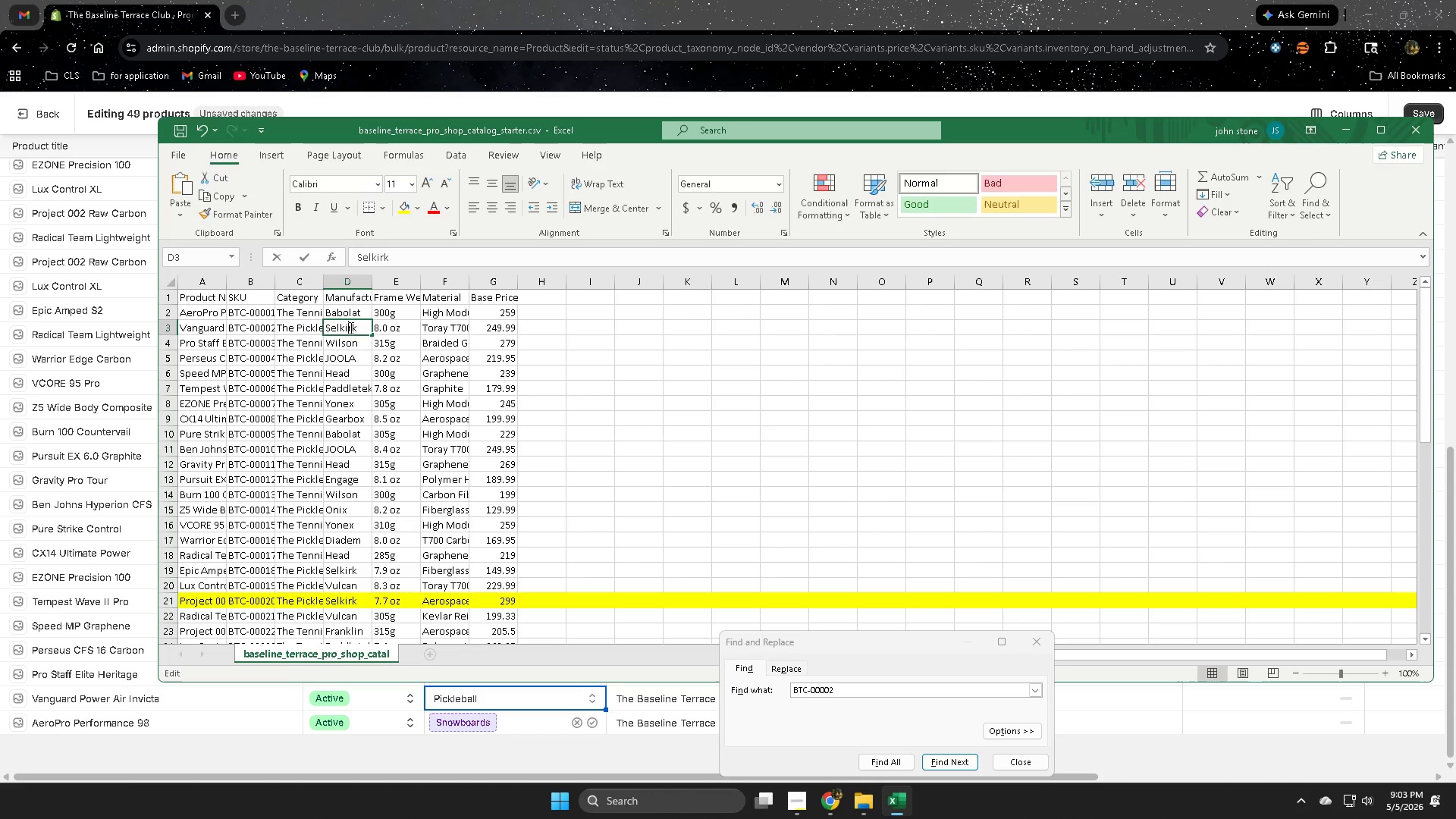 
triple_click([350, 328])
 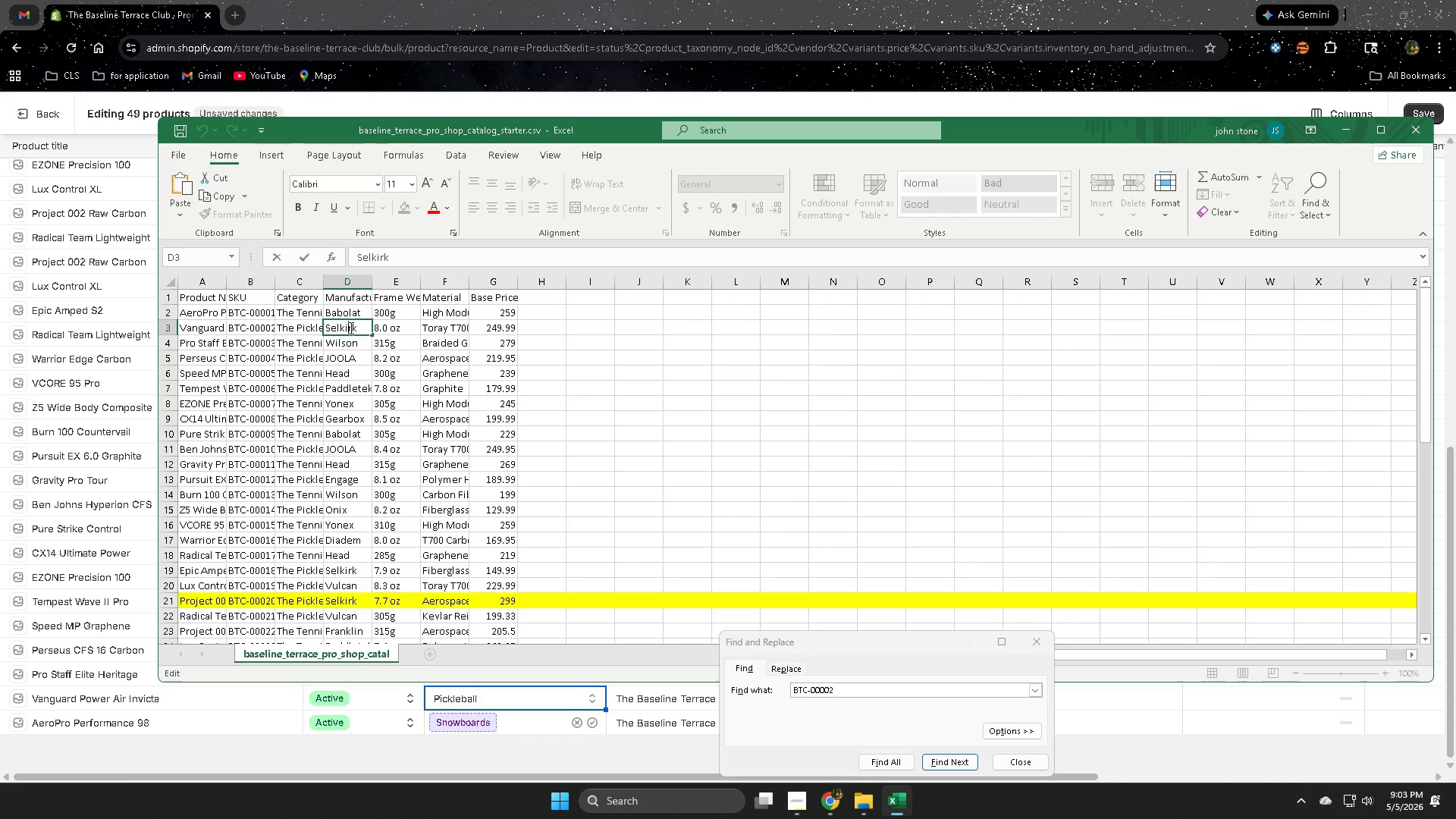 
triple_click([350, 328])
 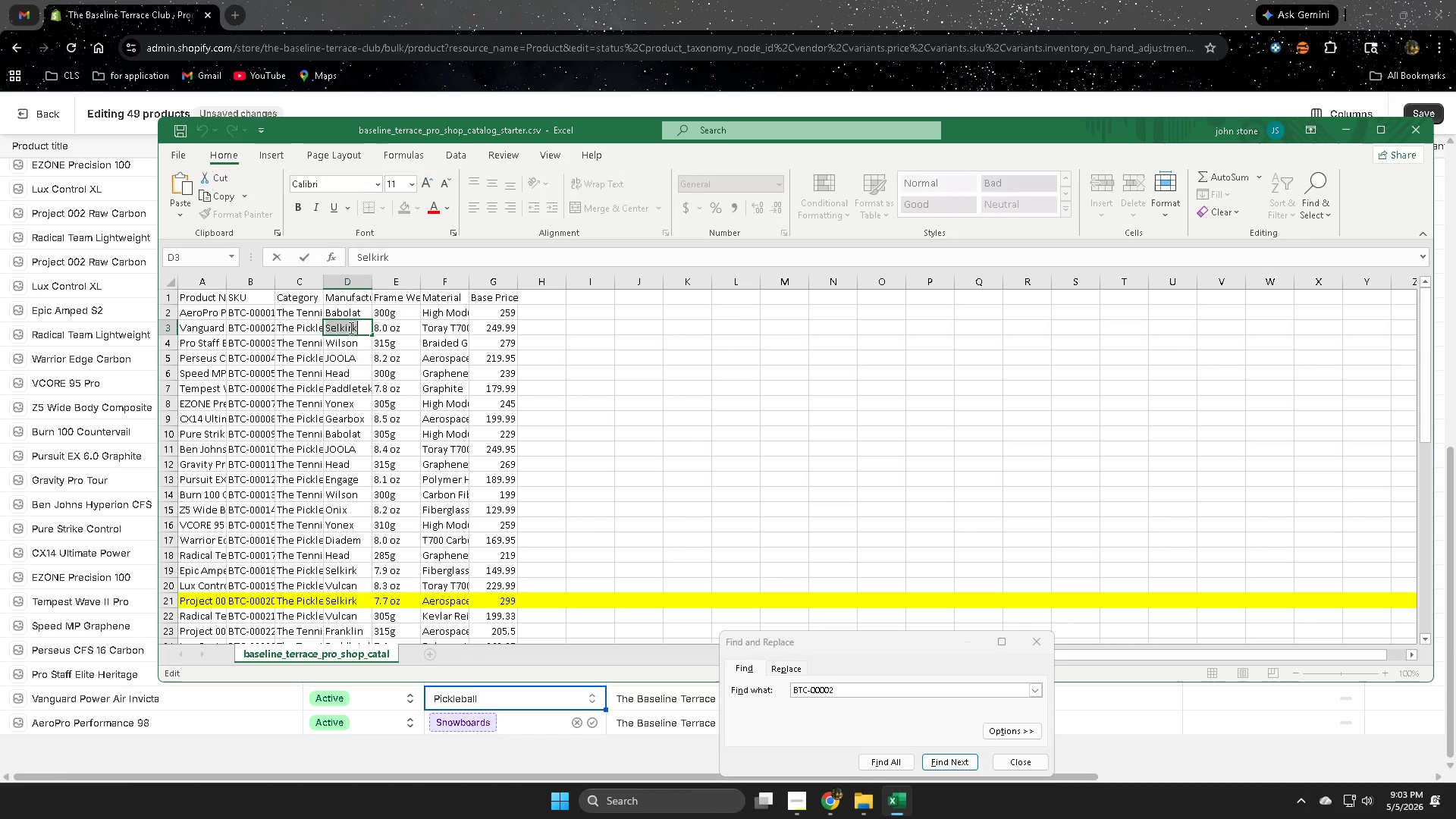 
key(Control+ControlLeft)
 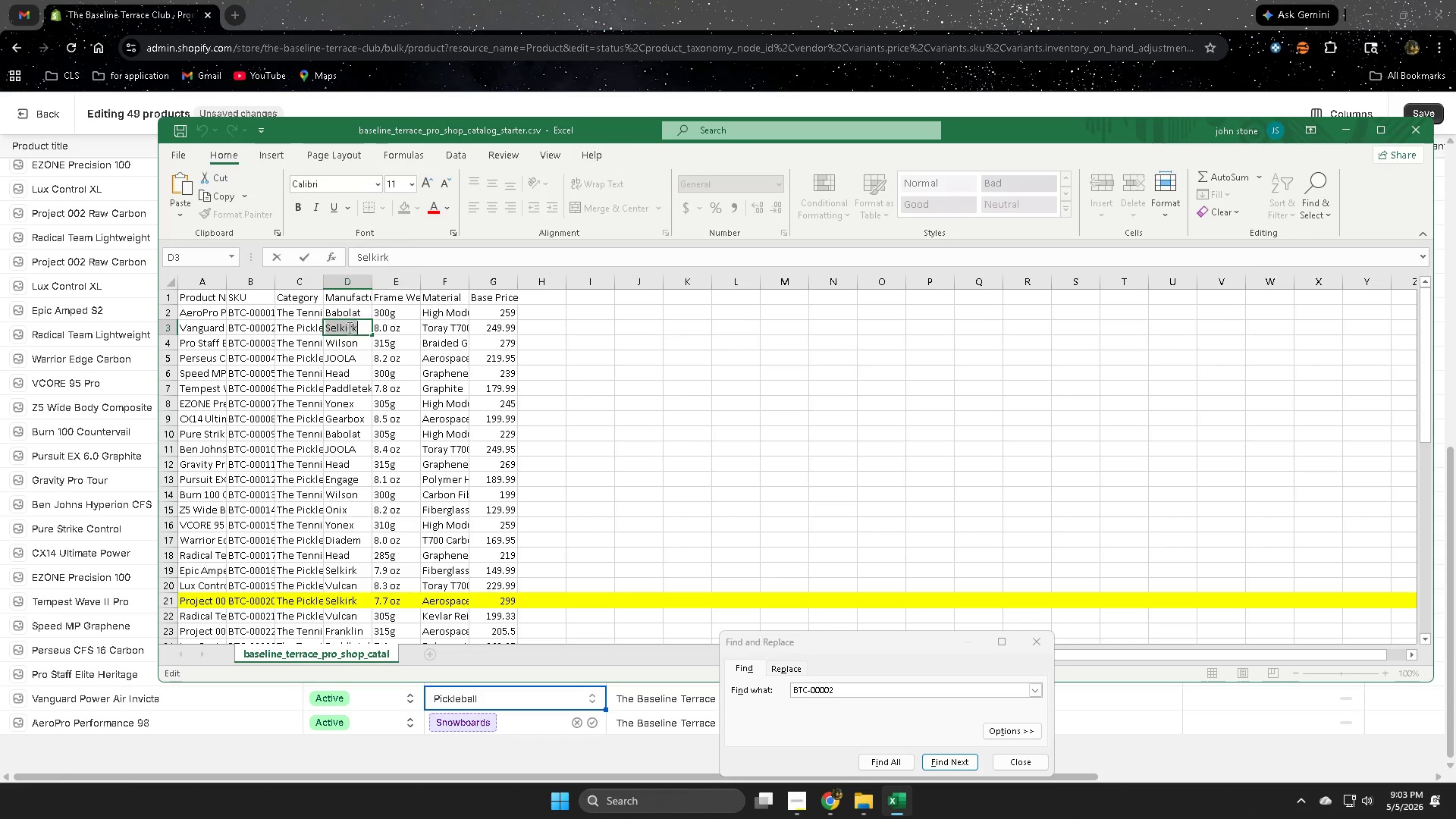 
key(Control+C)
 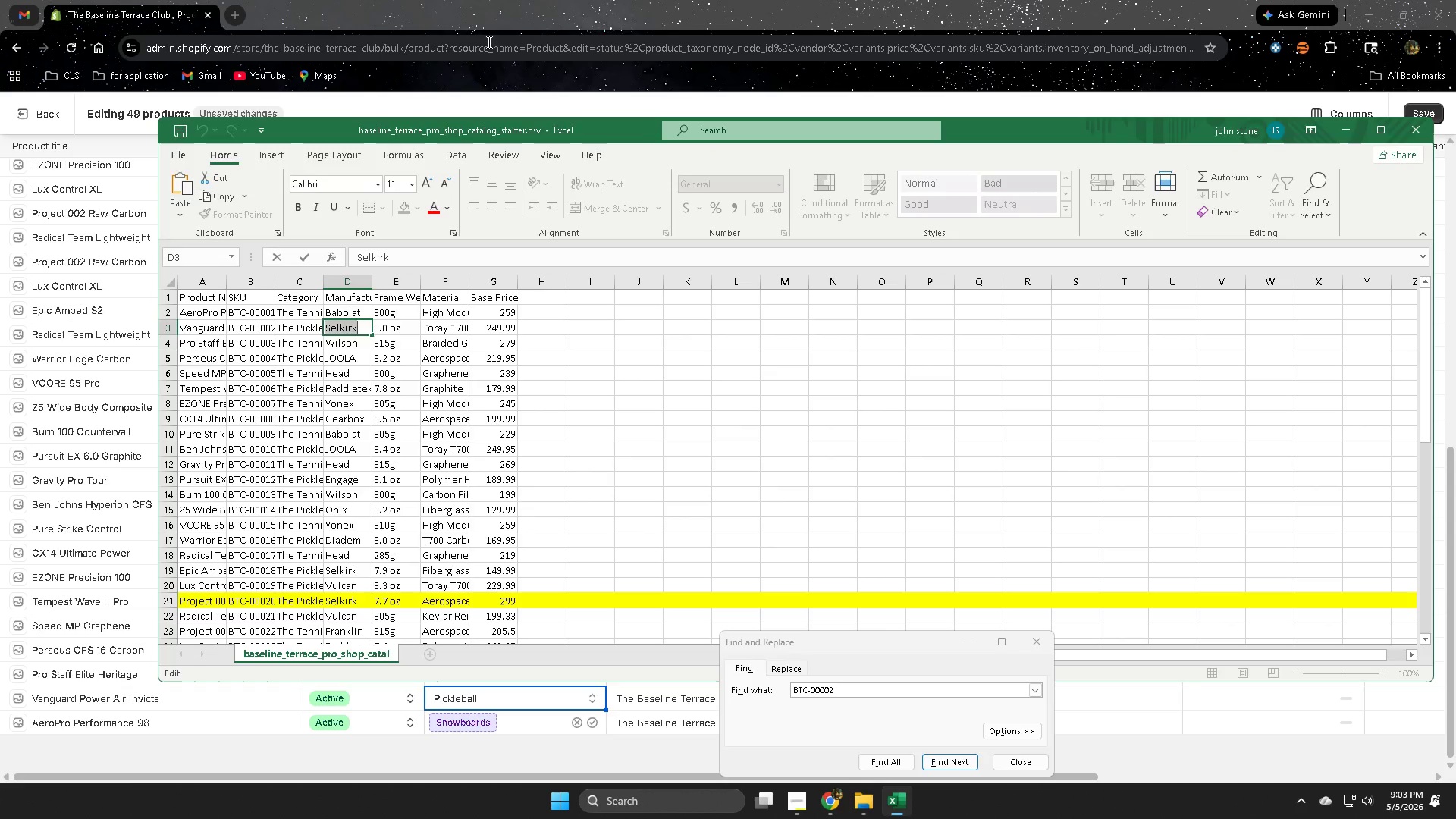 
left_click([488, 41])
 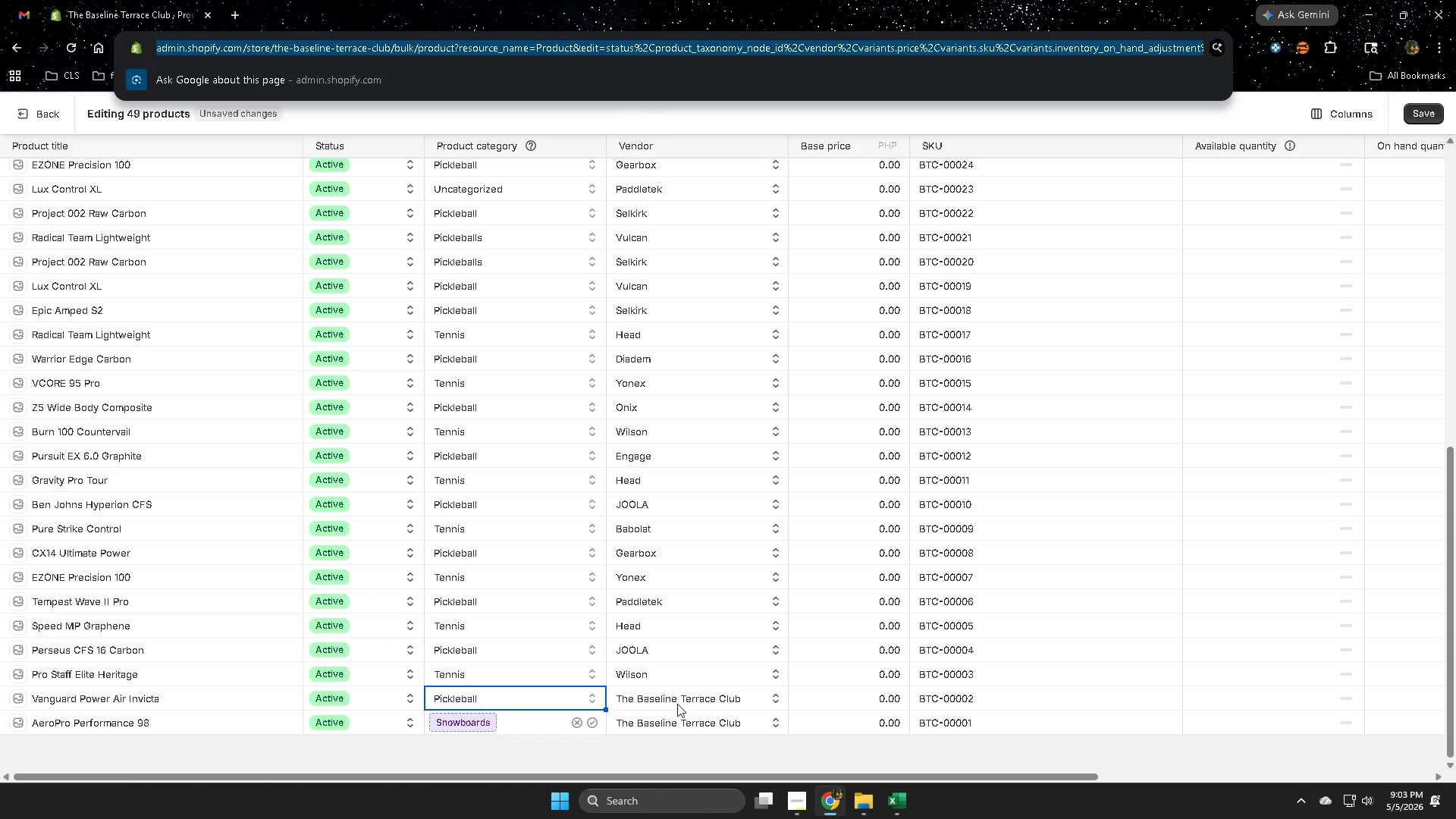 
double_click([676, 702])
 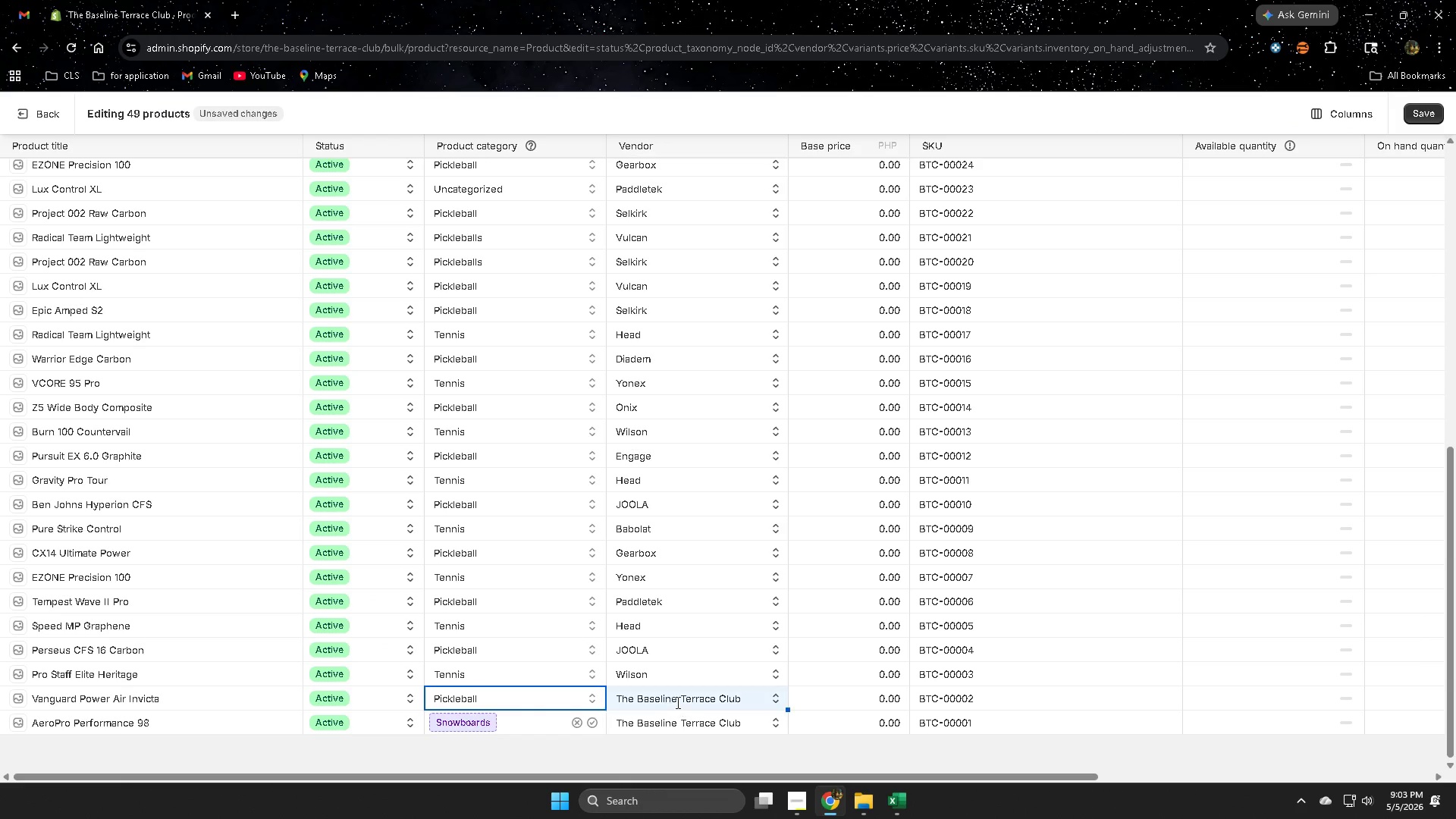 
triple_click([676, 702])
 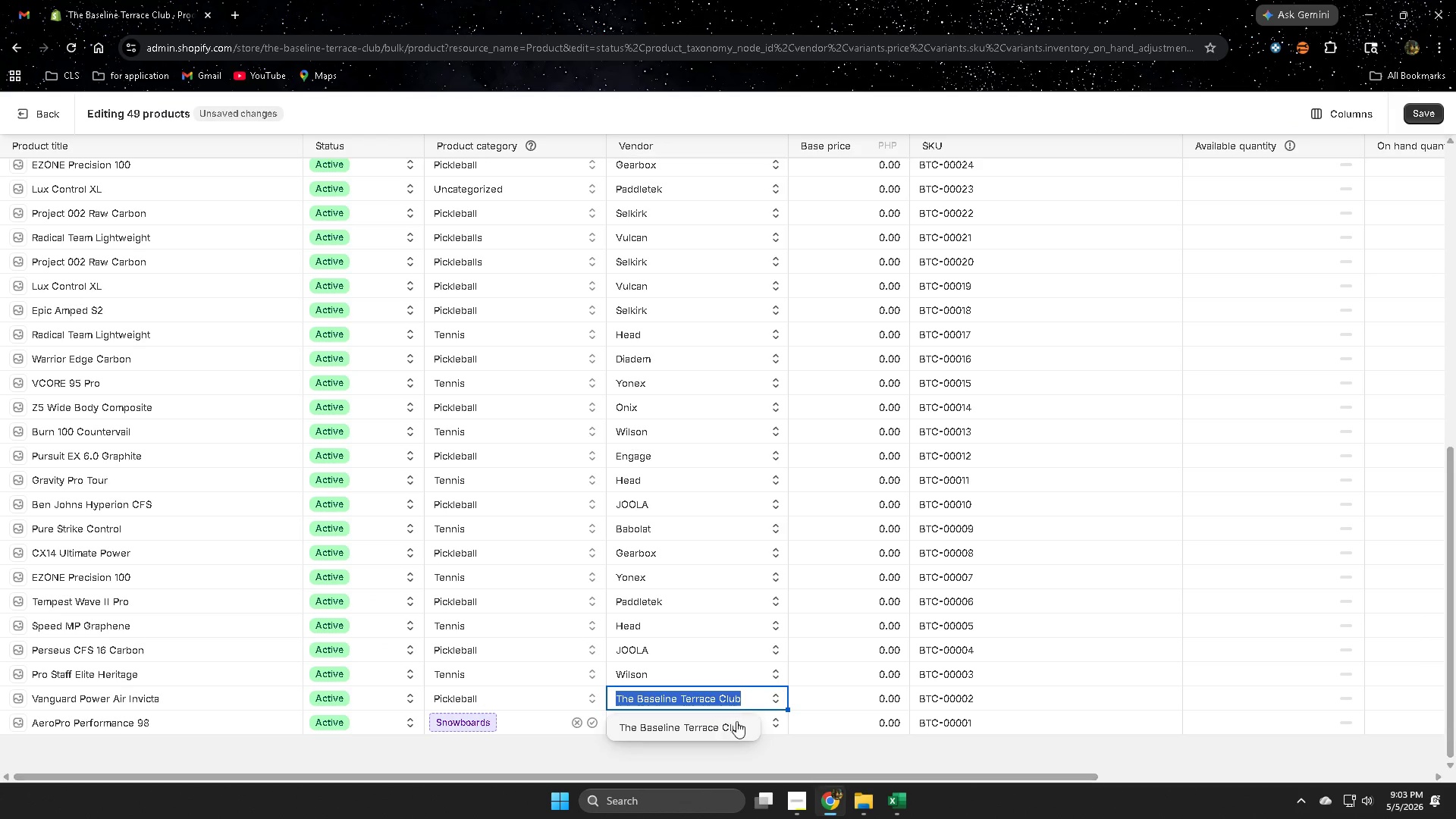 
key(Control+V)
 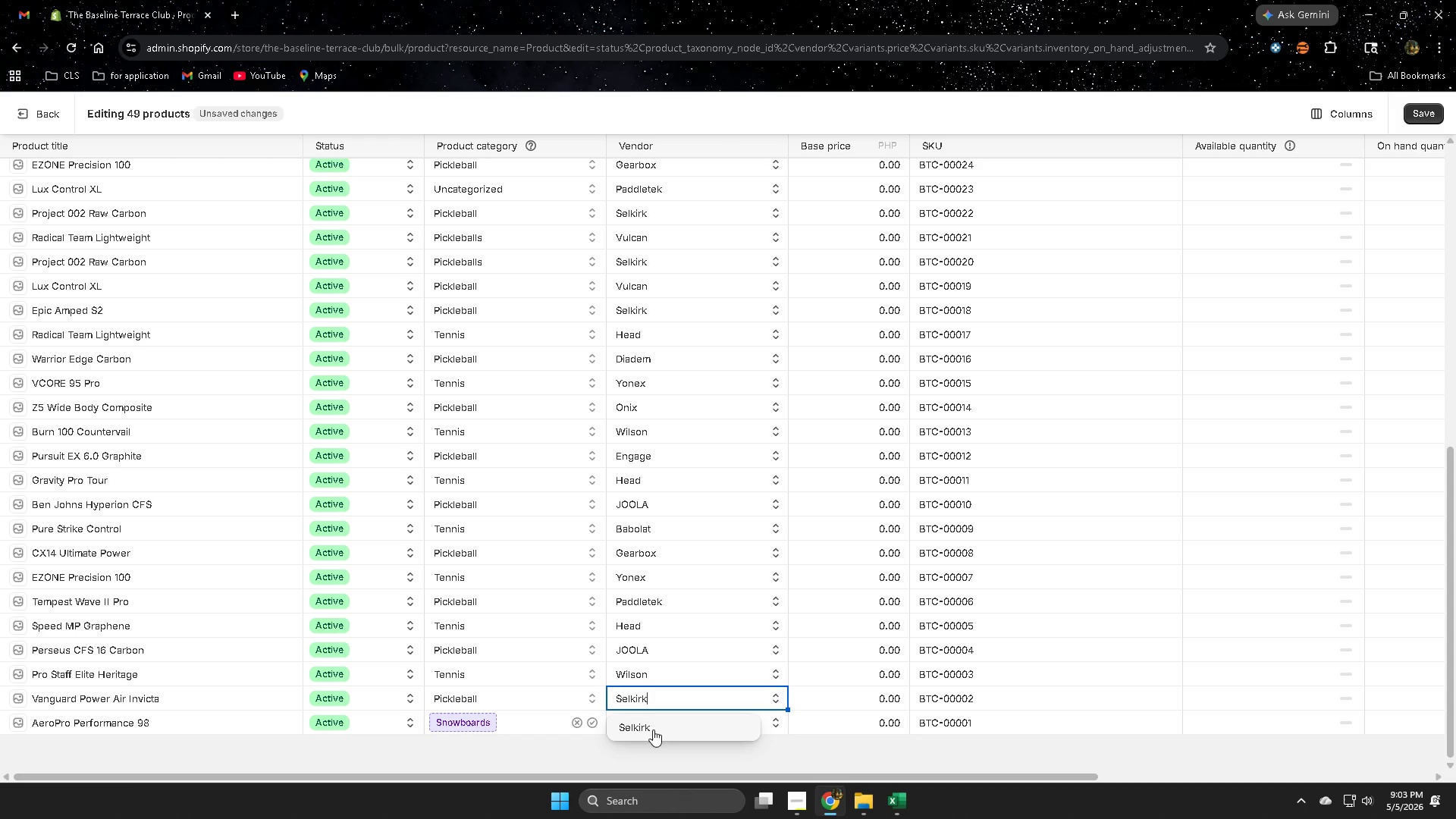 
left_click([649, 728])
 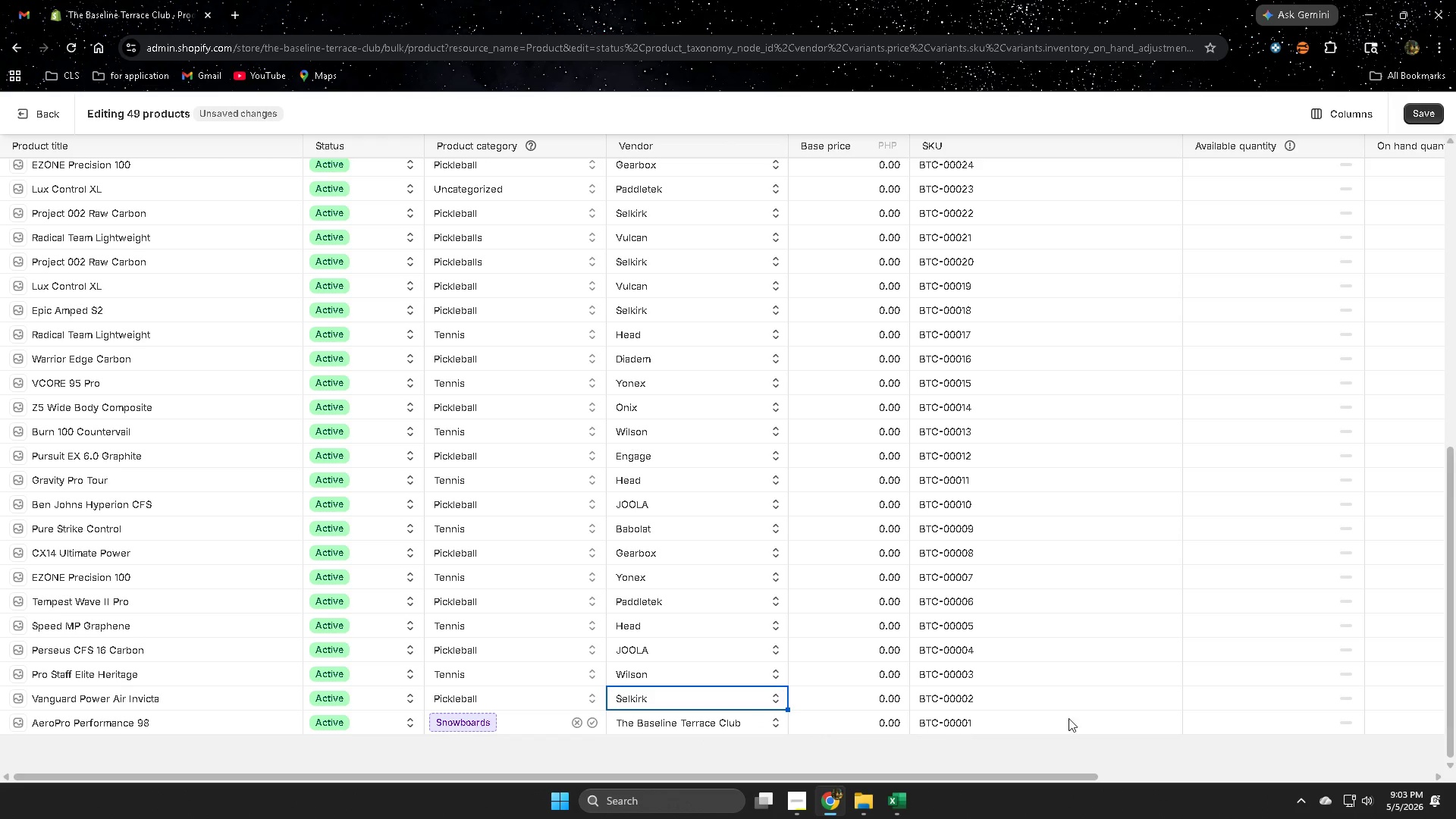 
left_click([1075, 716])
 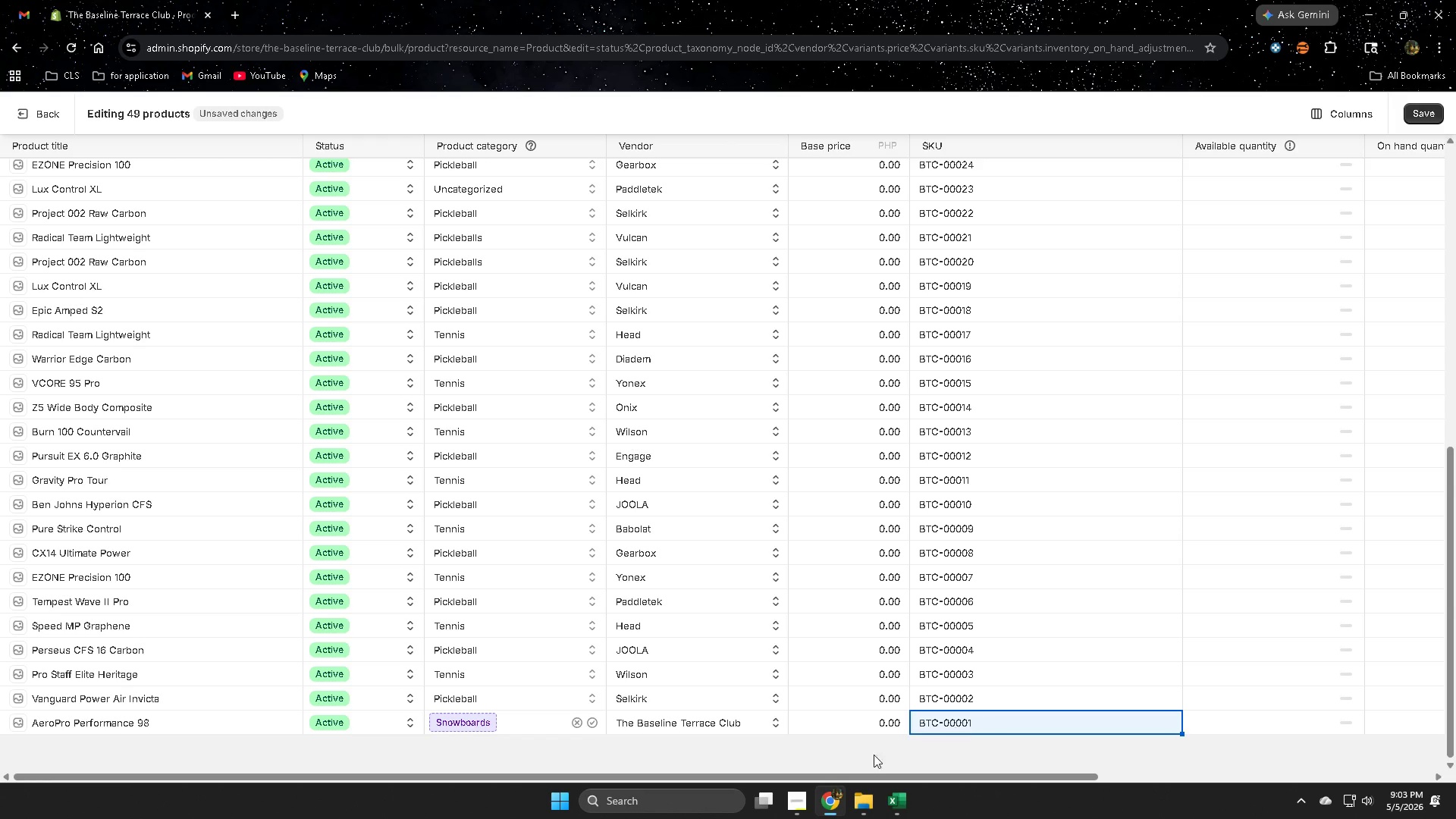 
scroll: coordinate [663, 729], scroll_direction: down, amount: 1.0
 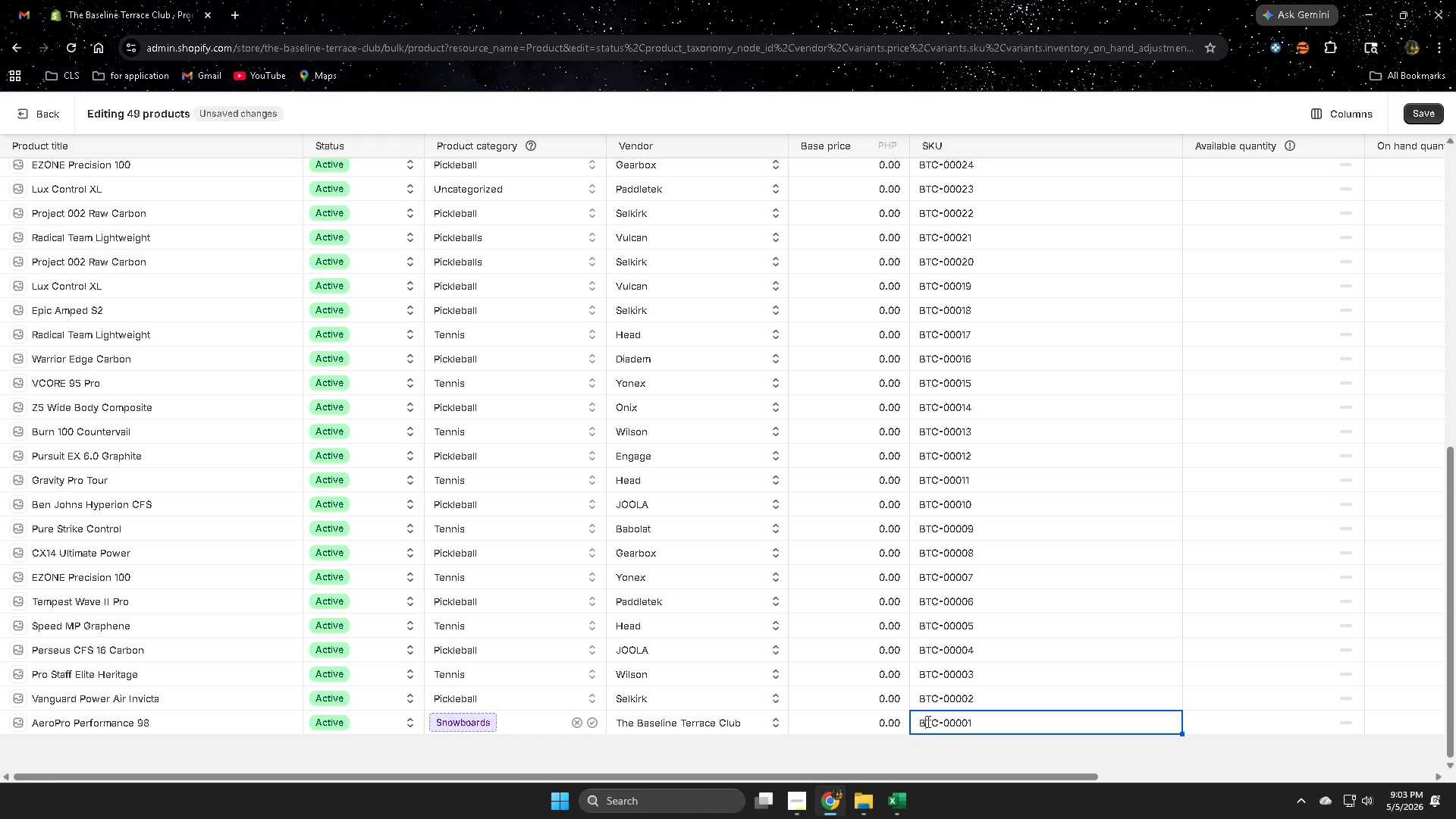 
double_click([927, 720])
 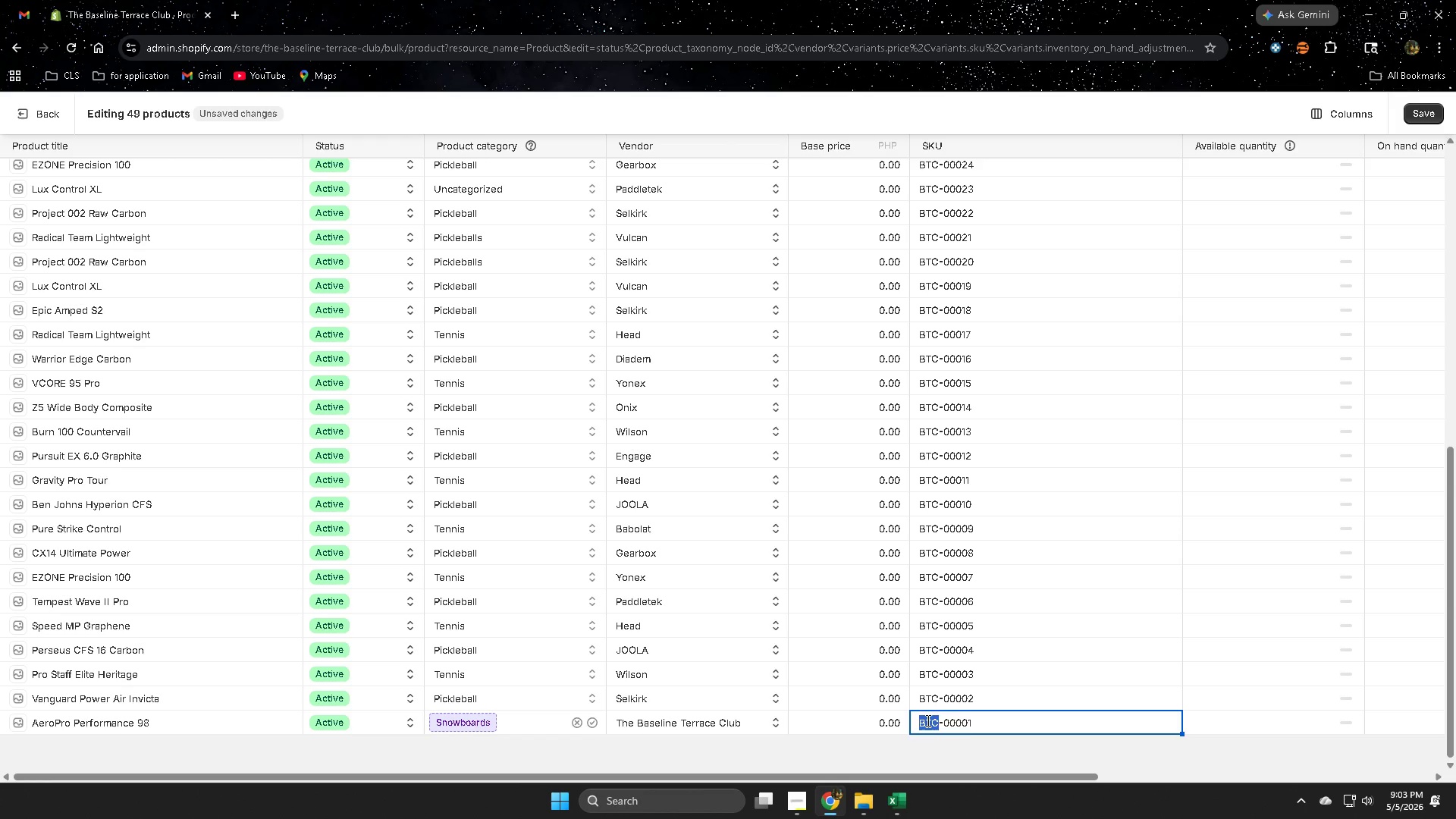 
triple_click([927, 720])
 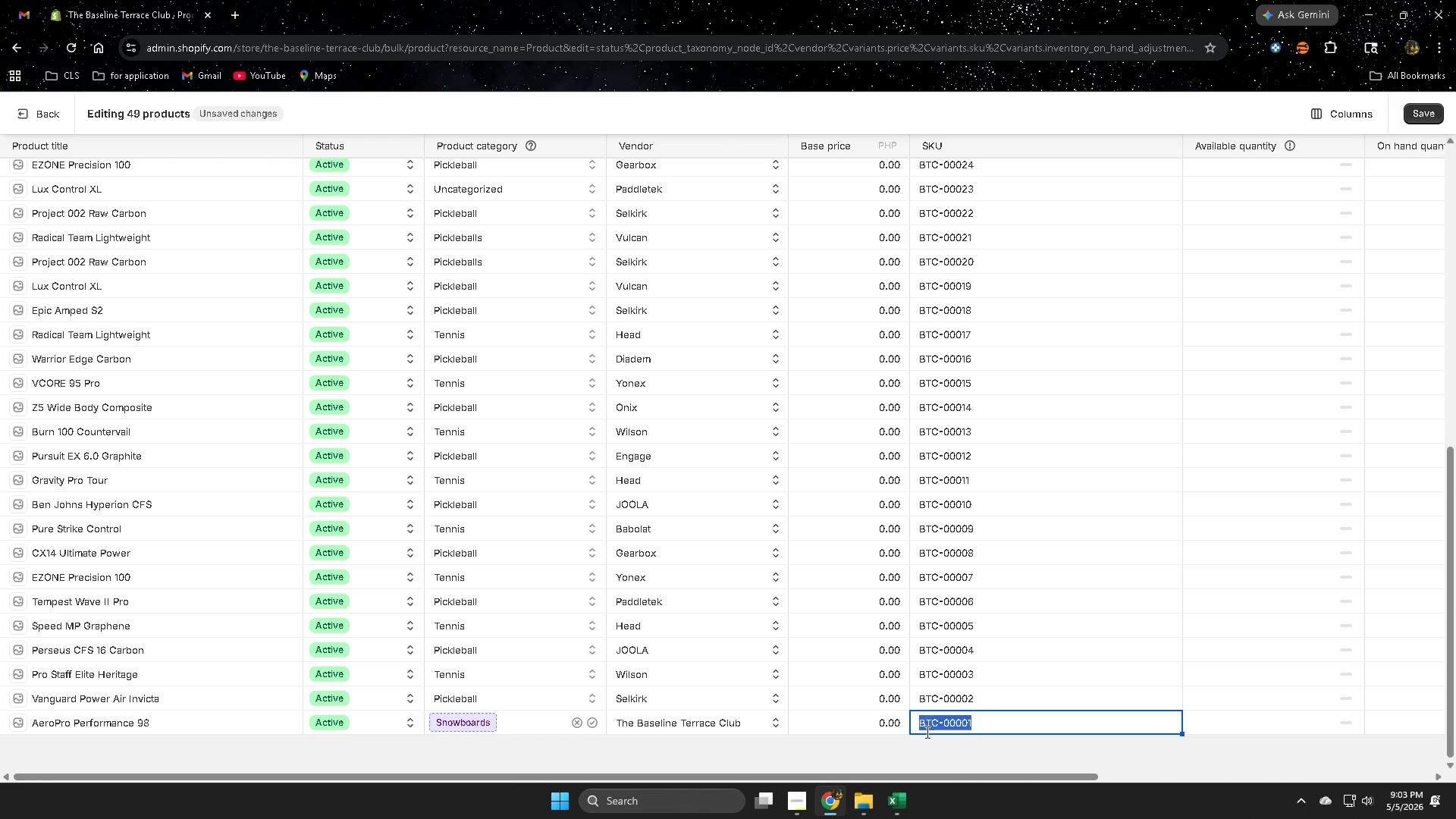 
key(Control+ControlLeft)
 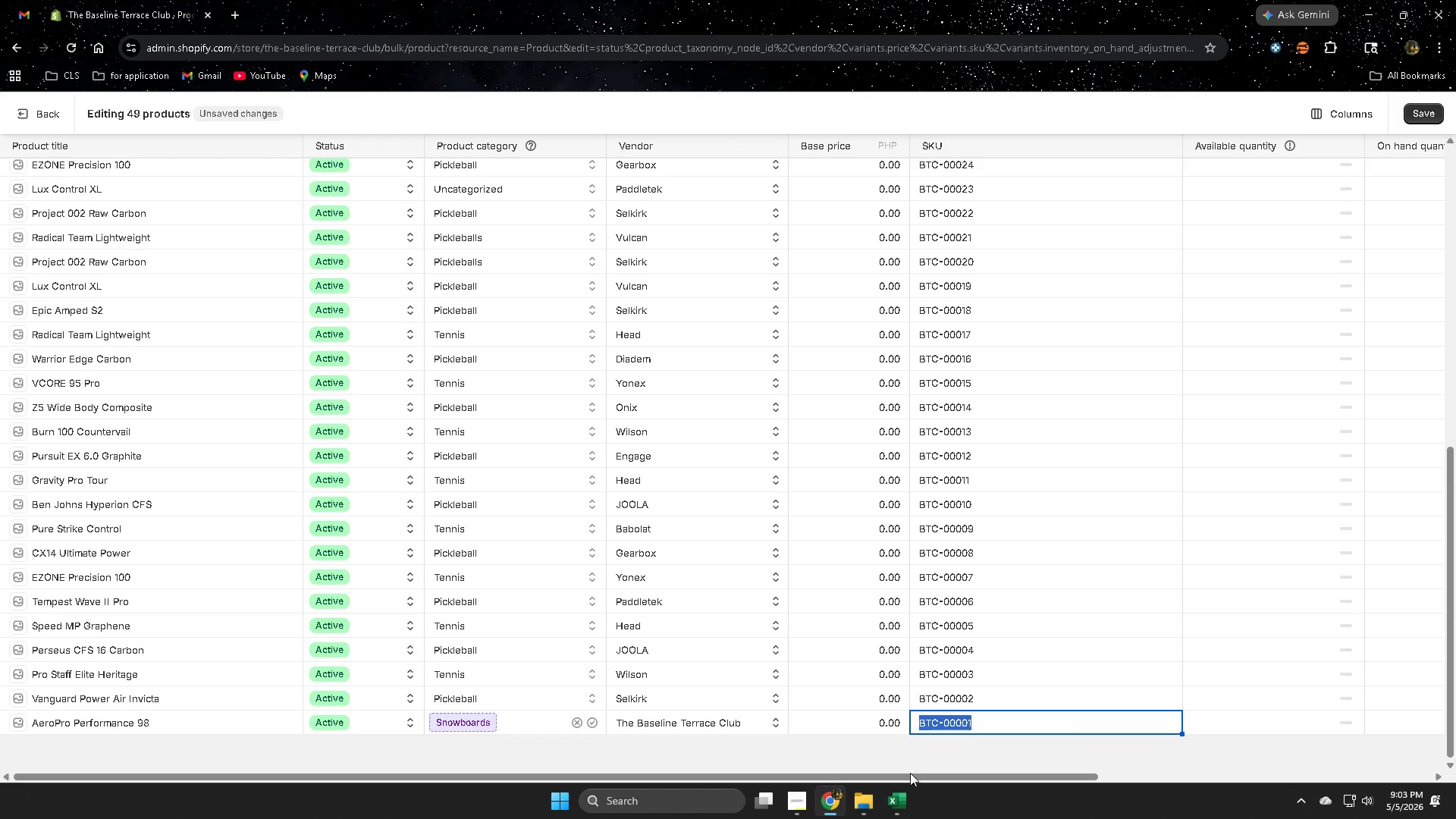 
key(Control+C)
 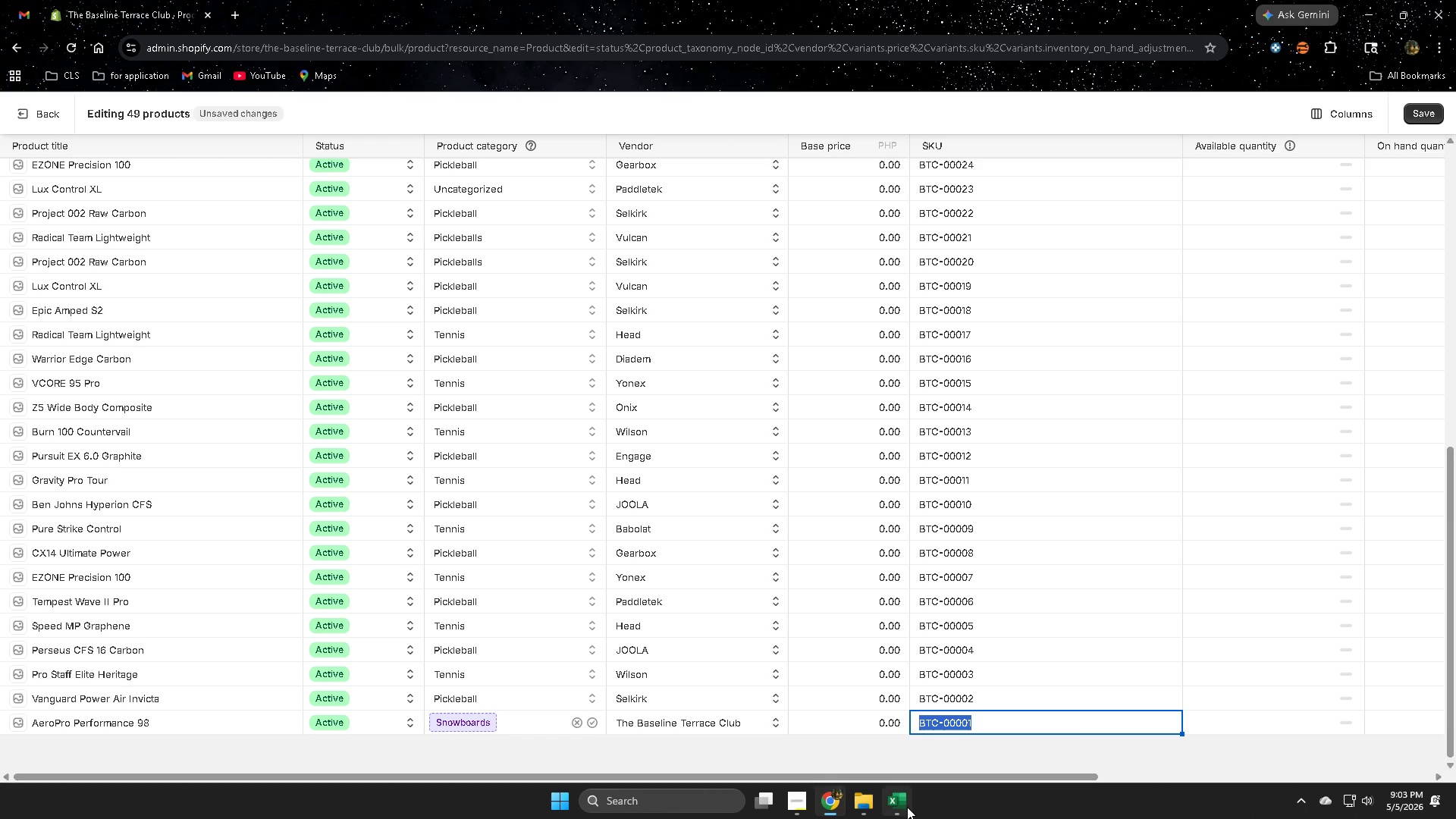 
left_click([907, 807])
 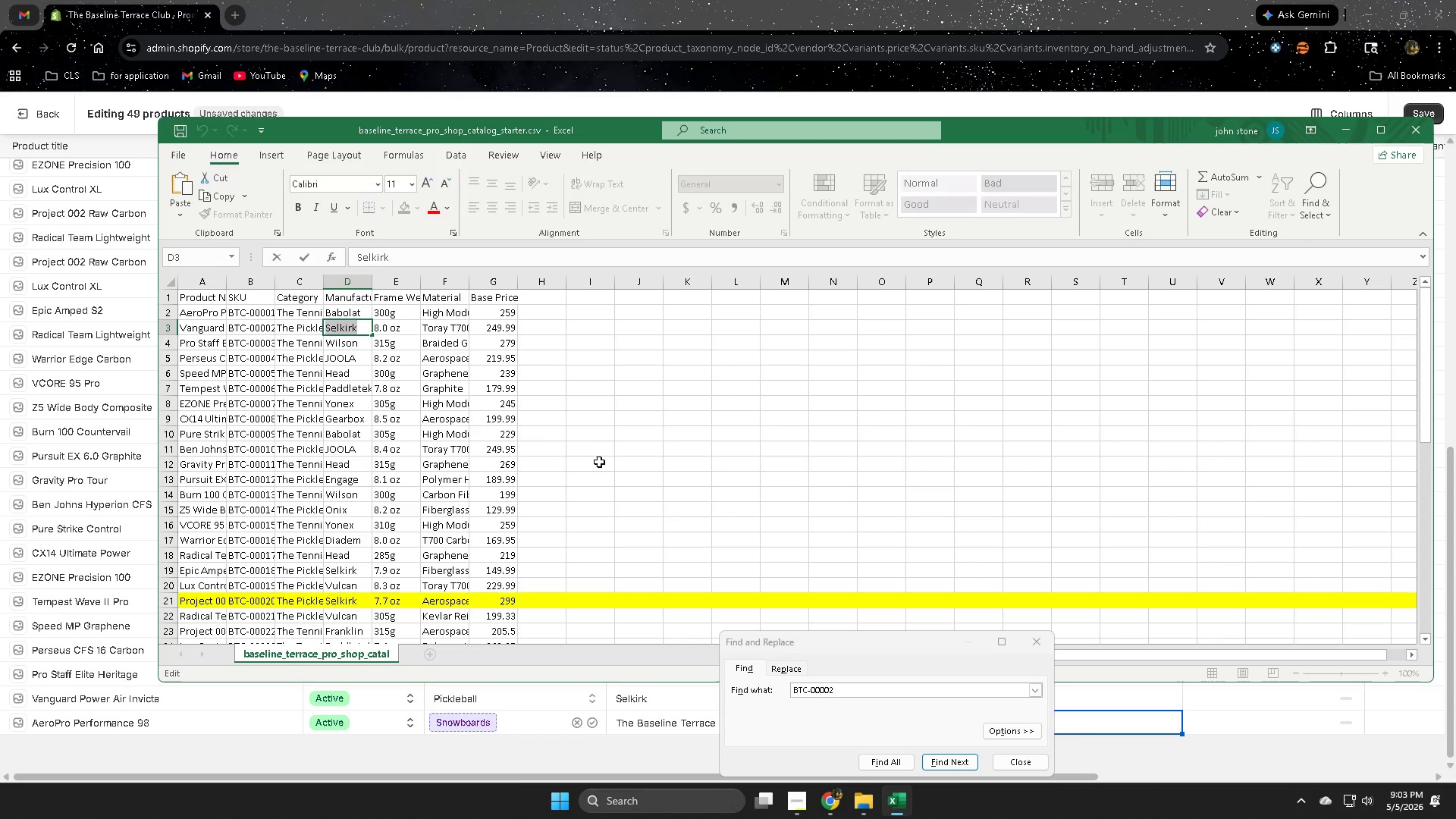 
left_click([651, 464])
 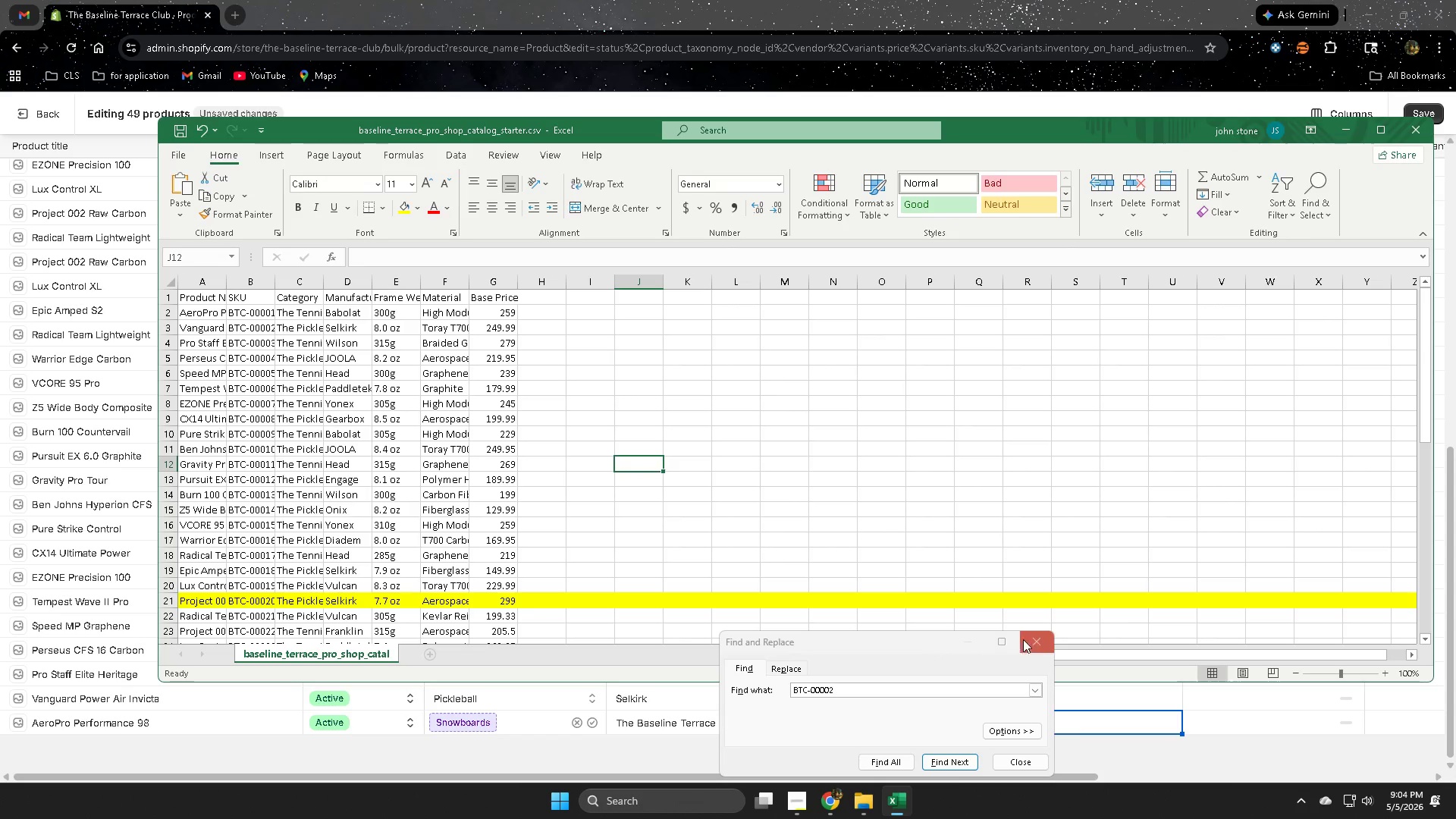 
left_click([1040, 635])
 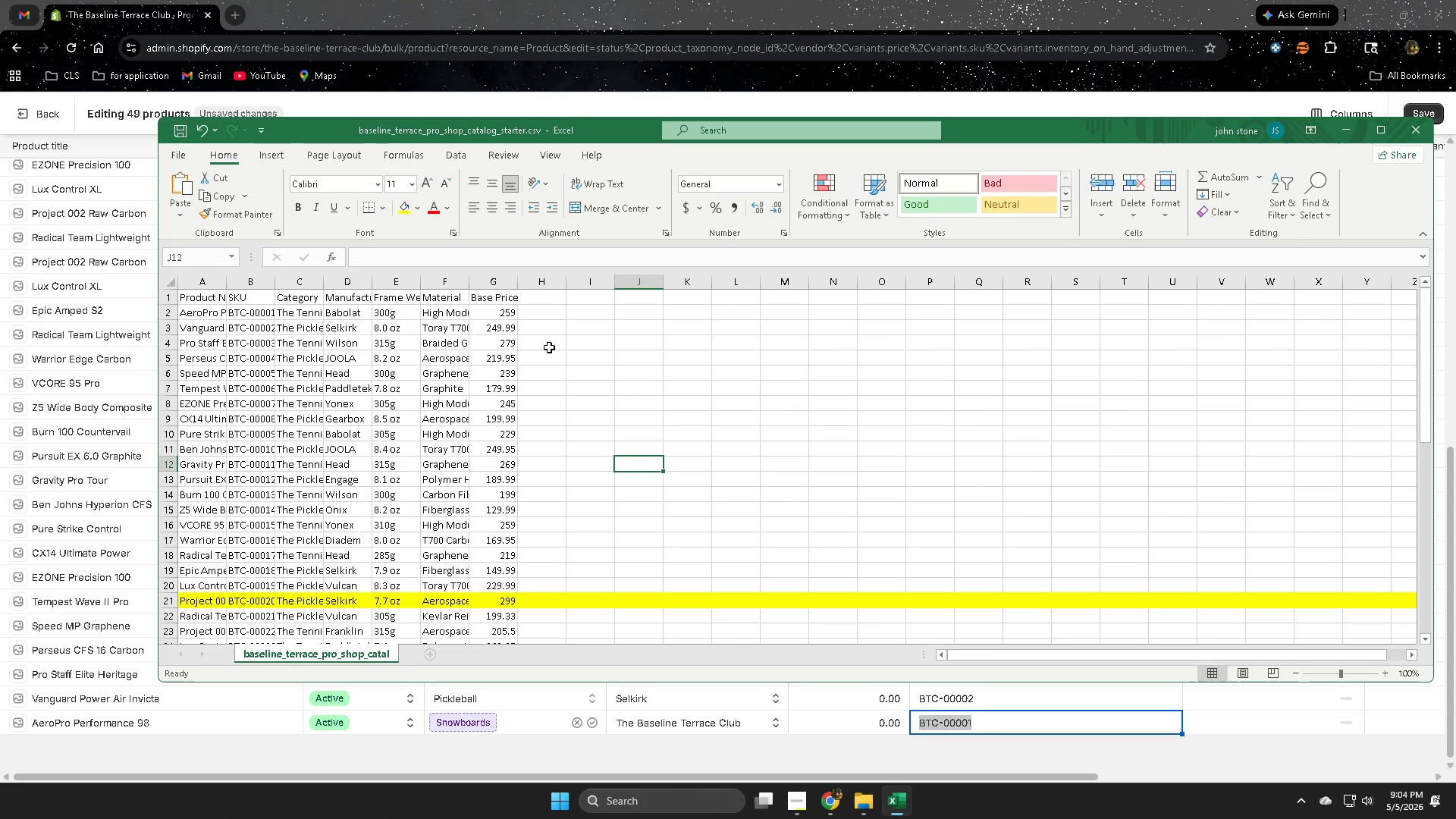 
left_click([650, 364])
 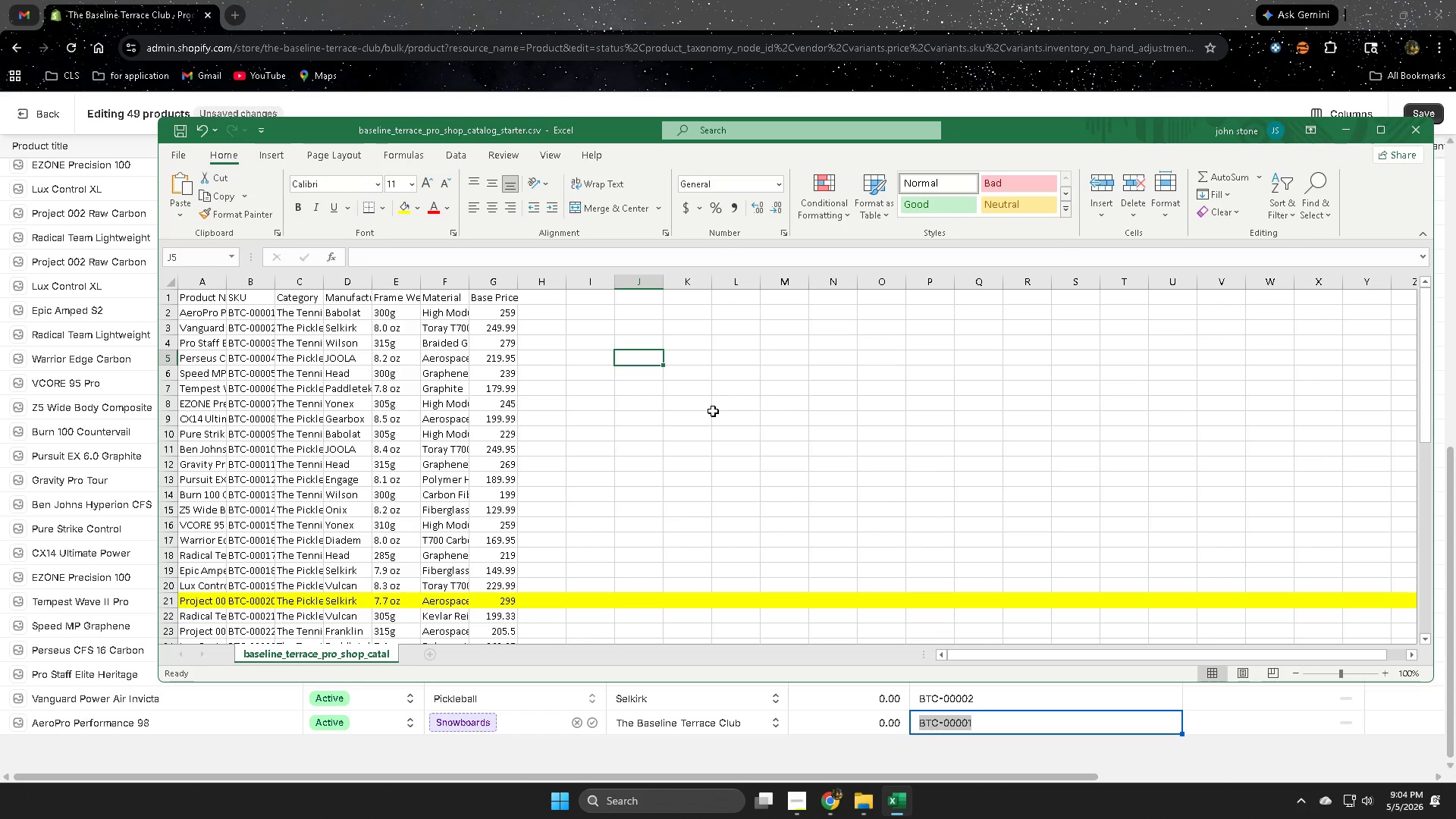 
key(Control+F)
 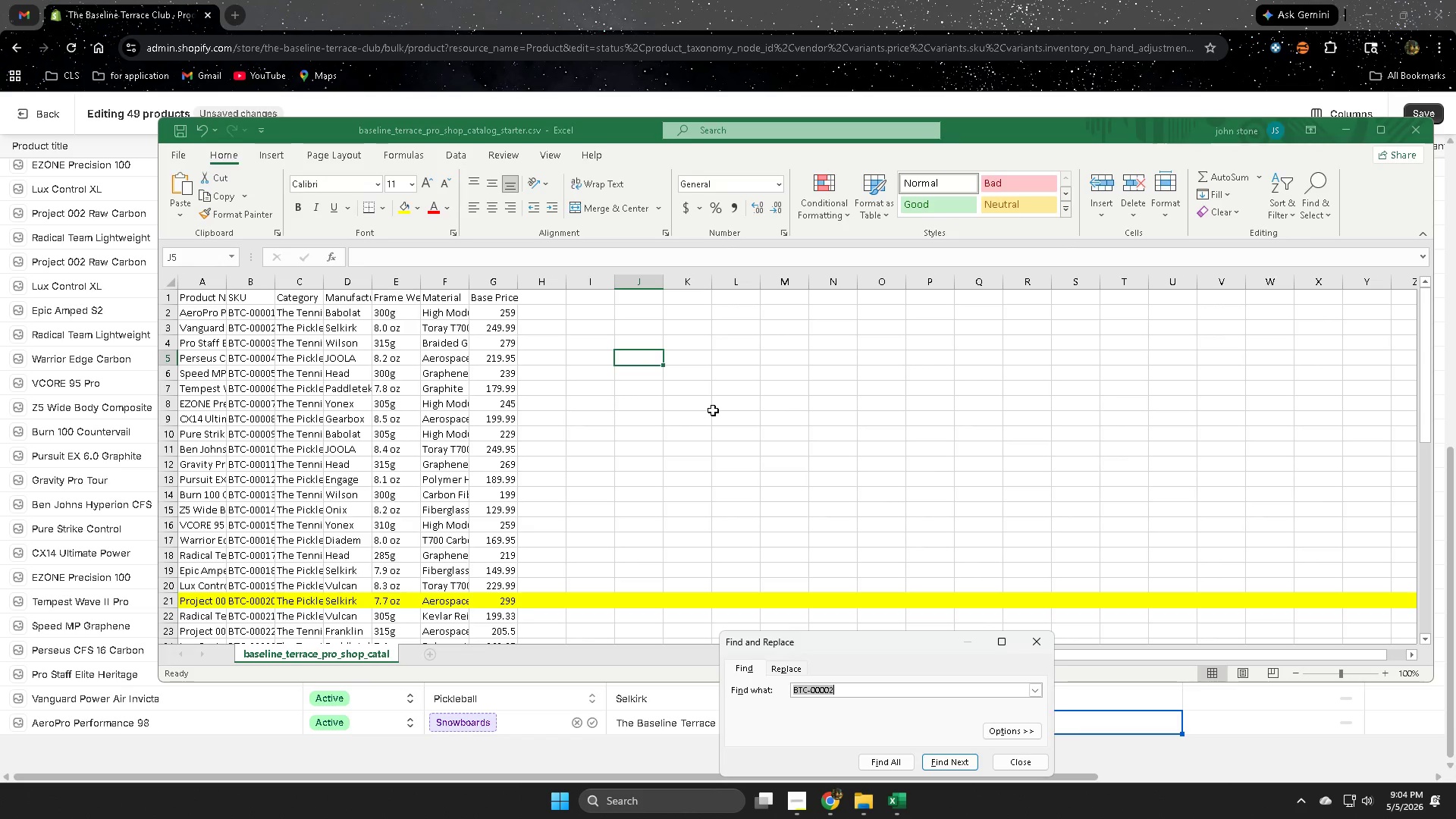 
key(Control+V)
 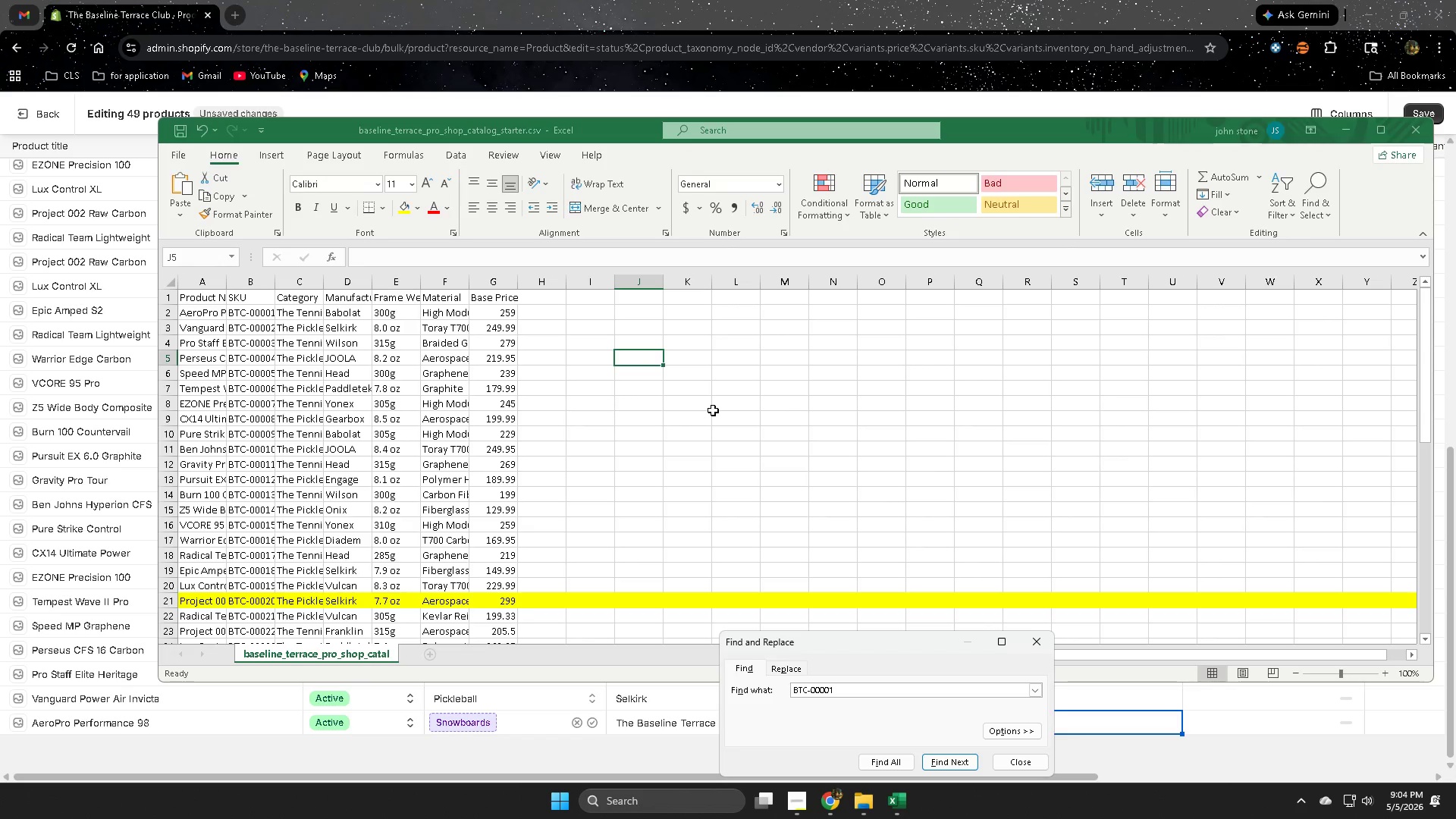 
key(Enter)
 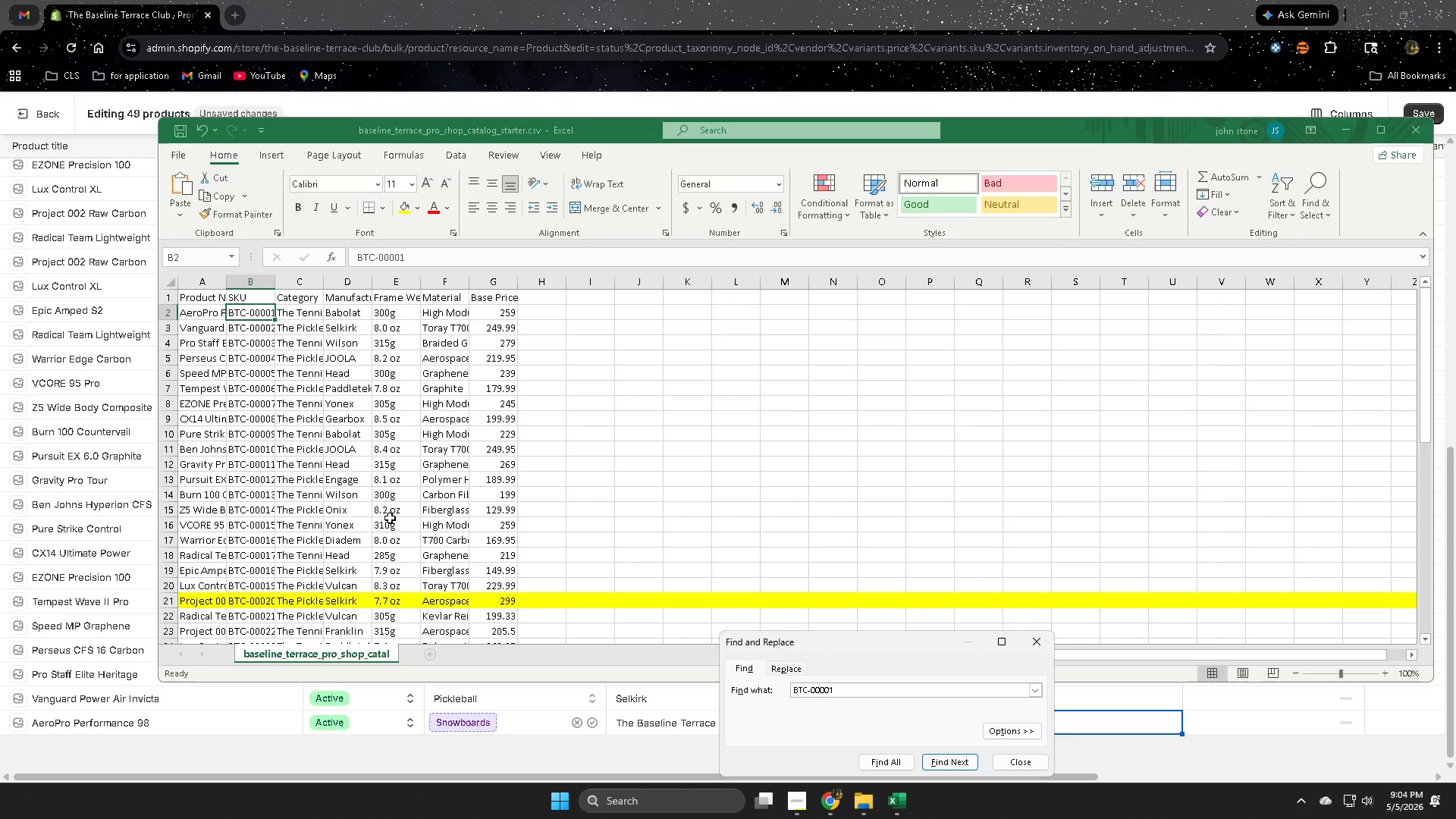 
scroll: coordinate [390, 518], scroll_direction: up, amount: 2.0
 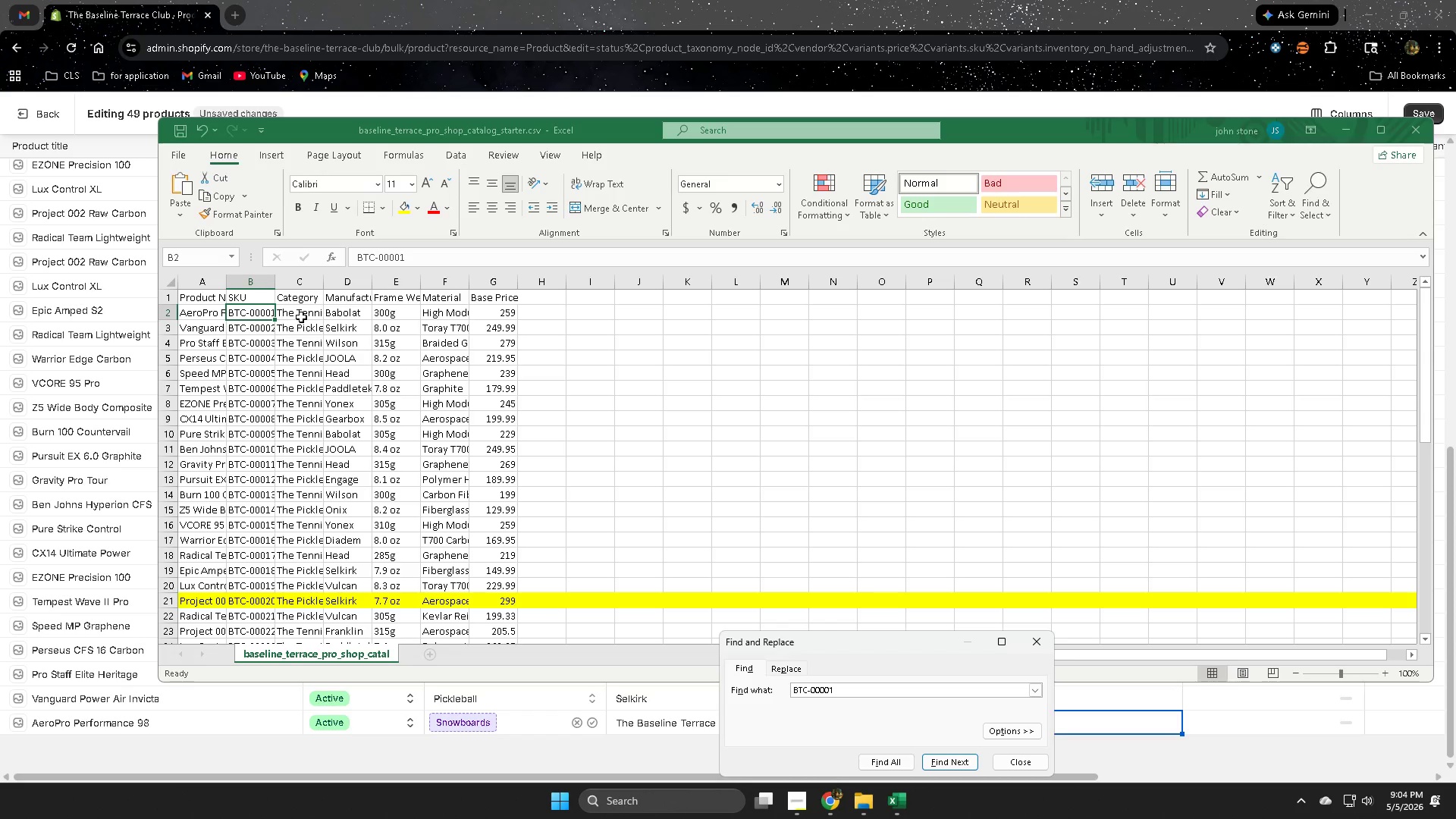 
double_click([308, 312])
 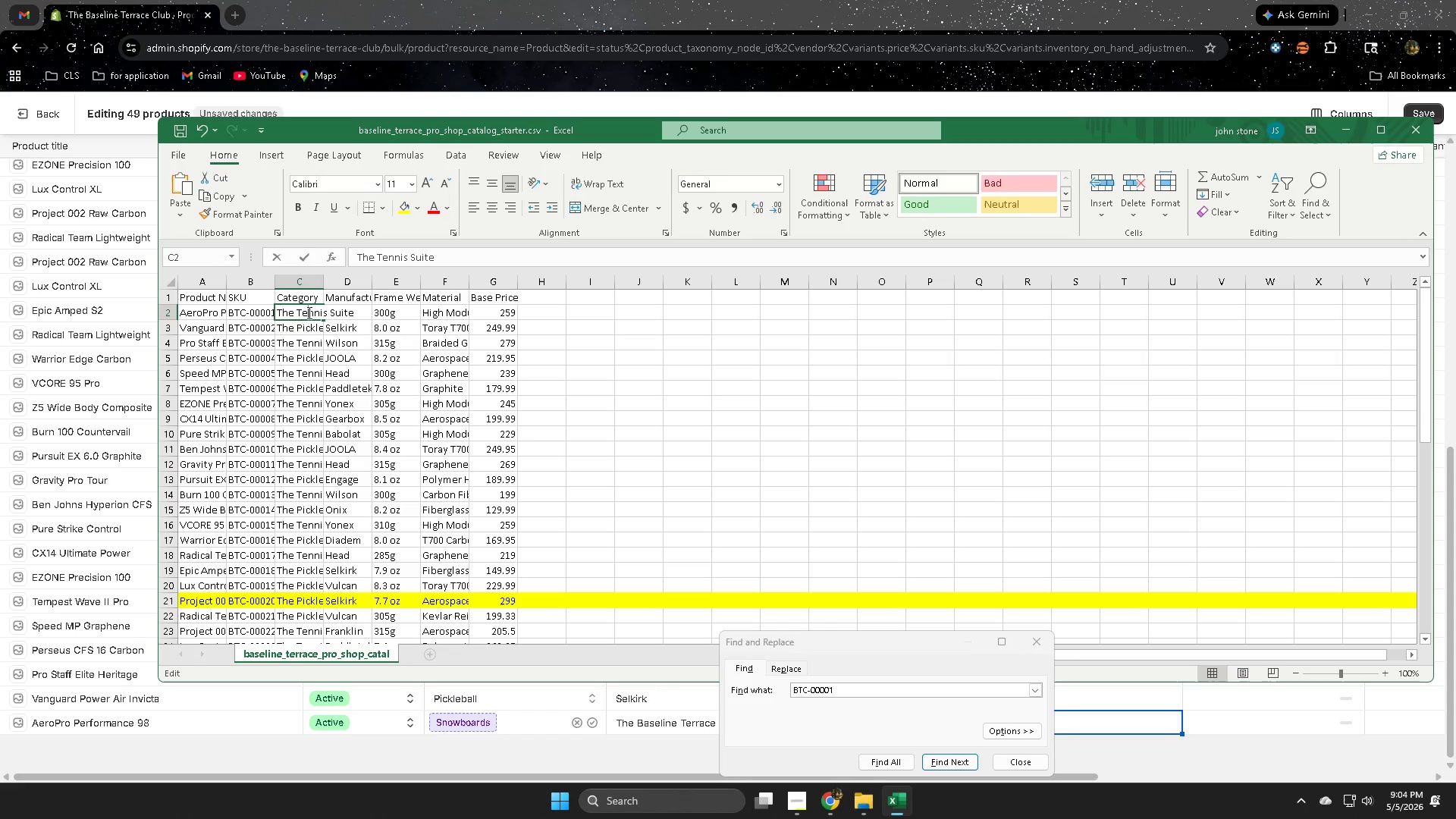 
triple_click([308, 312])
 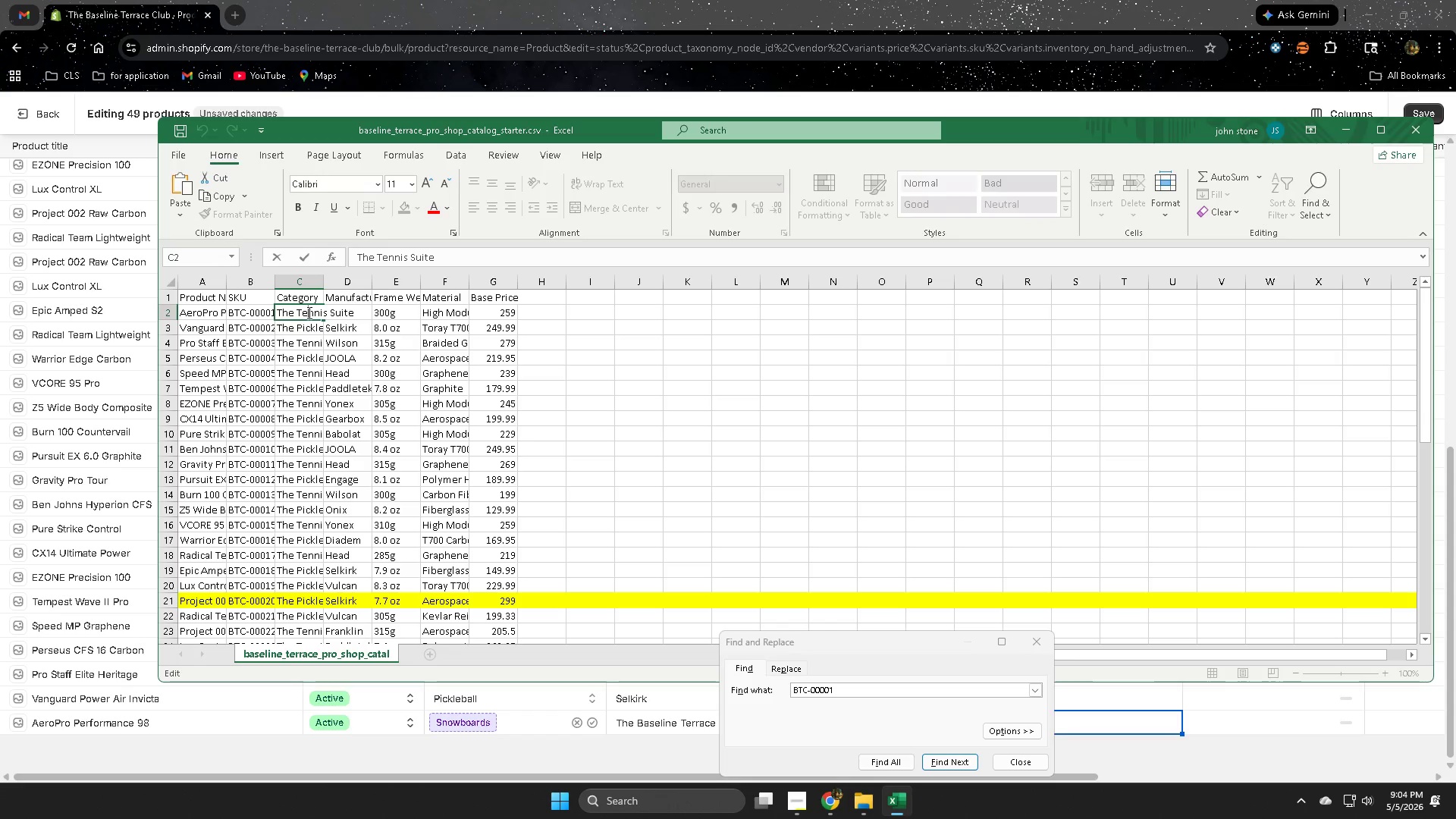 
triple_click([308, 312])
 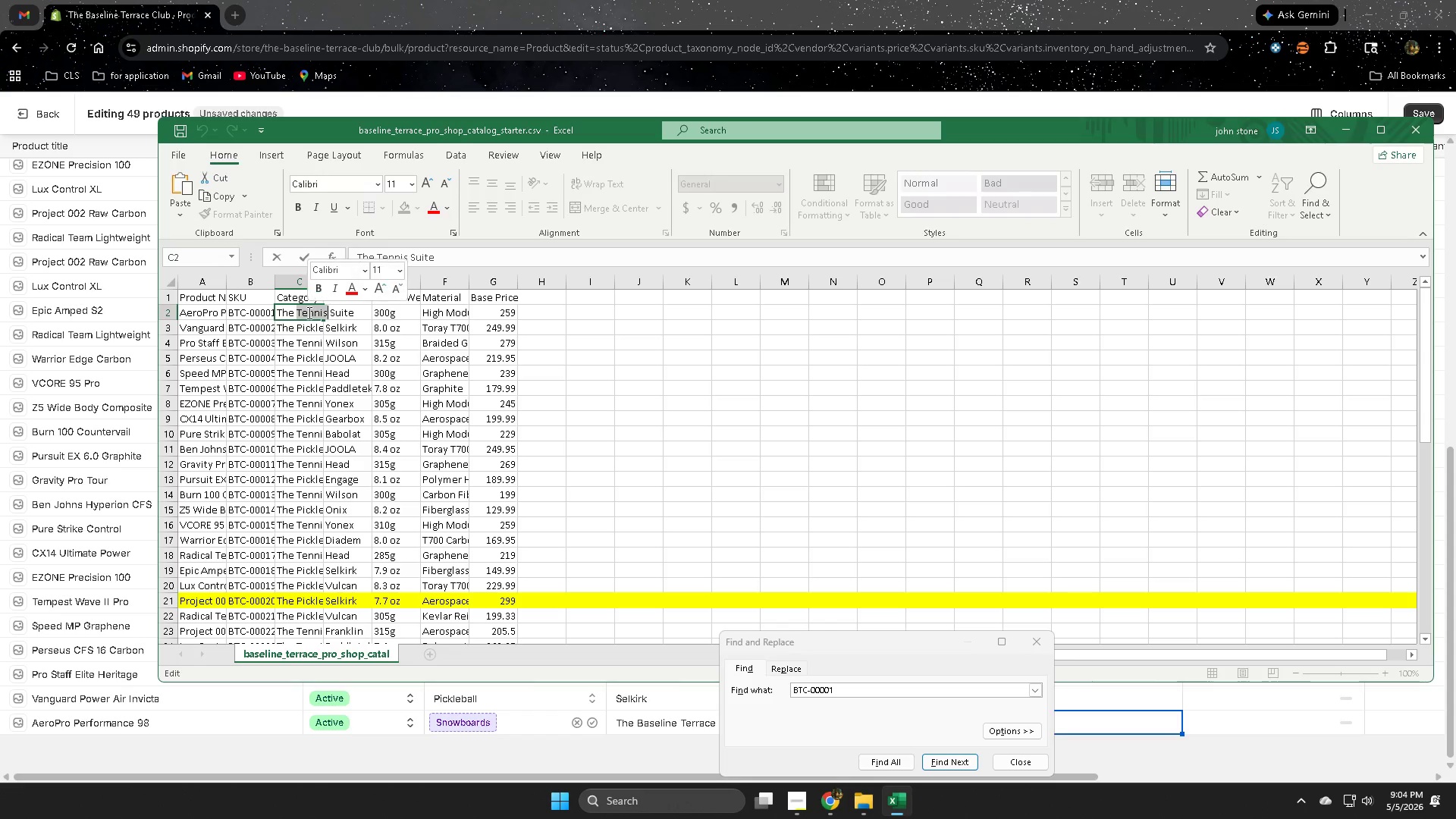 
key(Control+ControlLeft)
 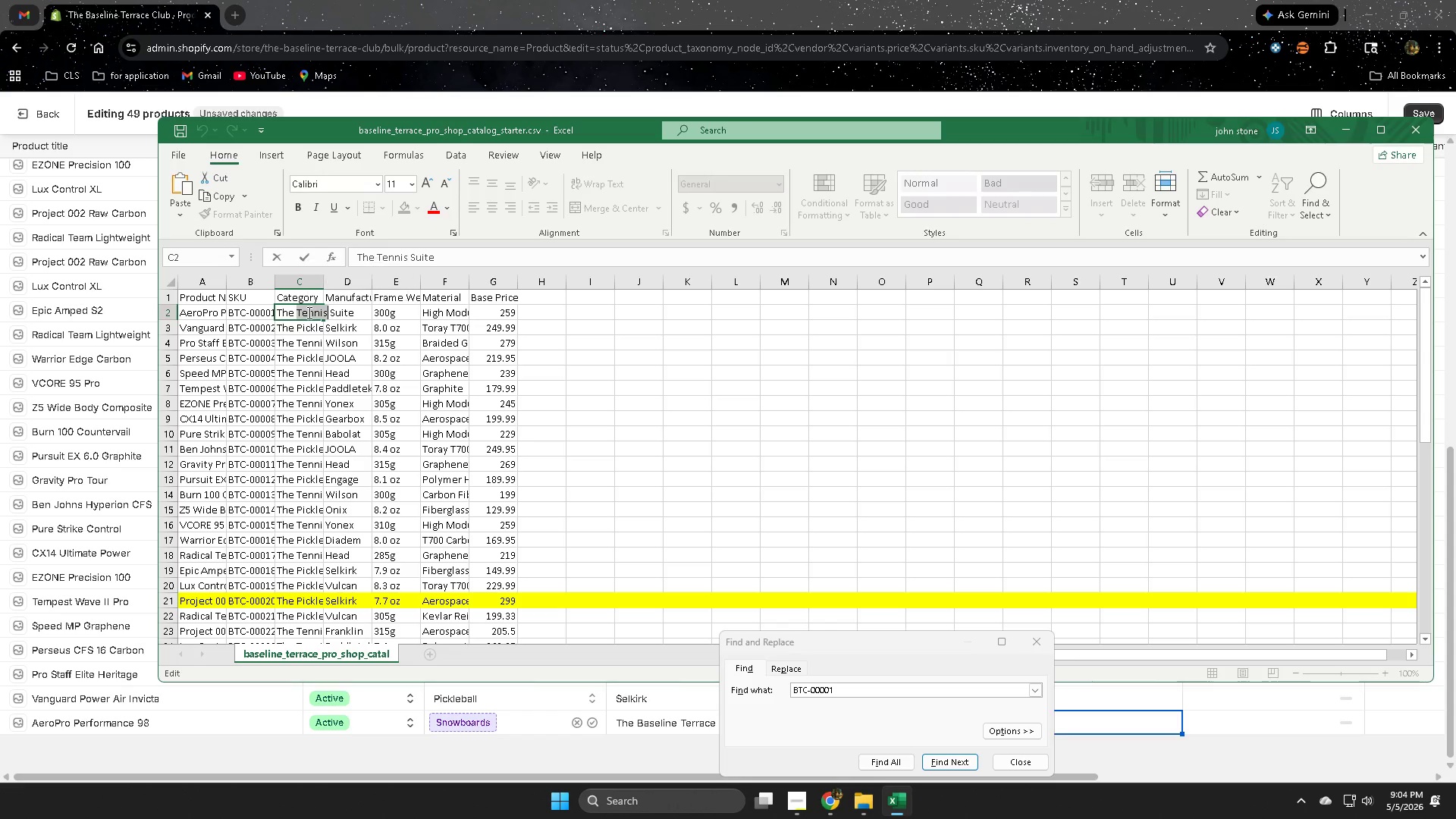 
key(Control+C)
 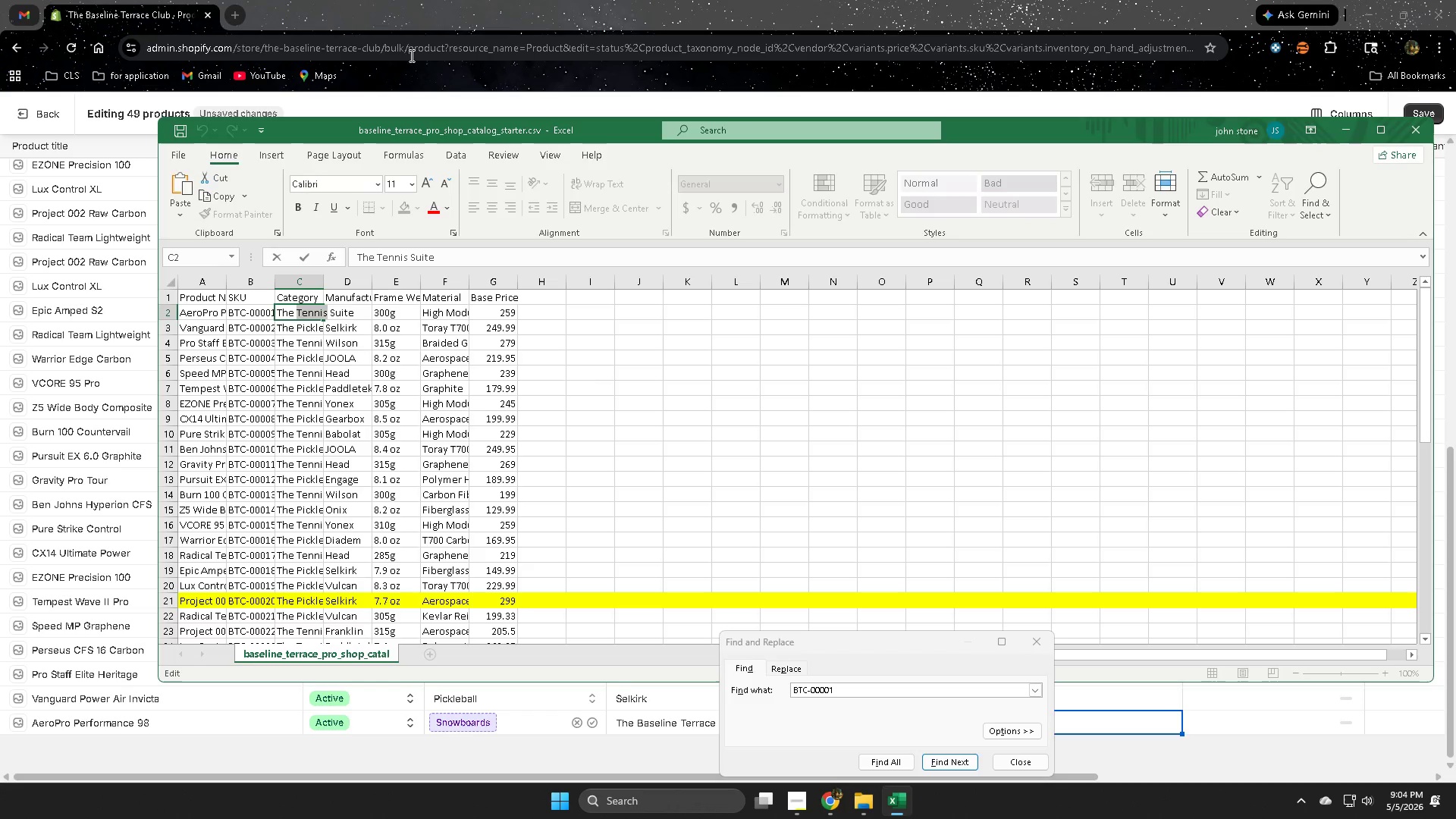 
left_click([411, 7])
 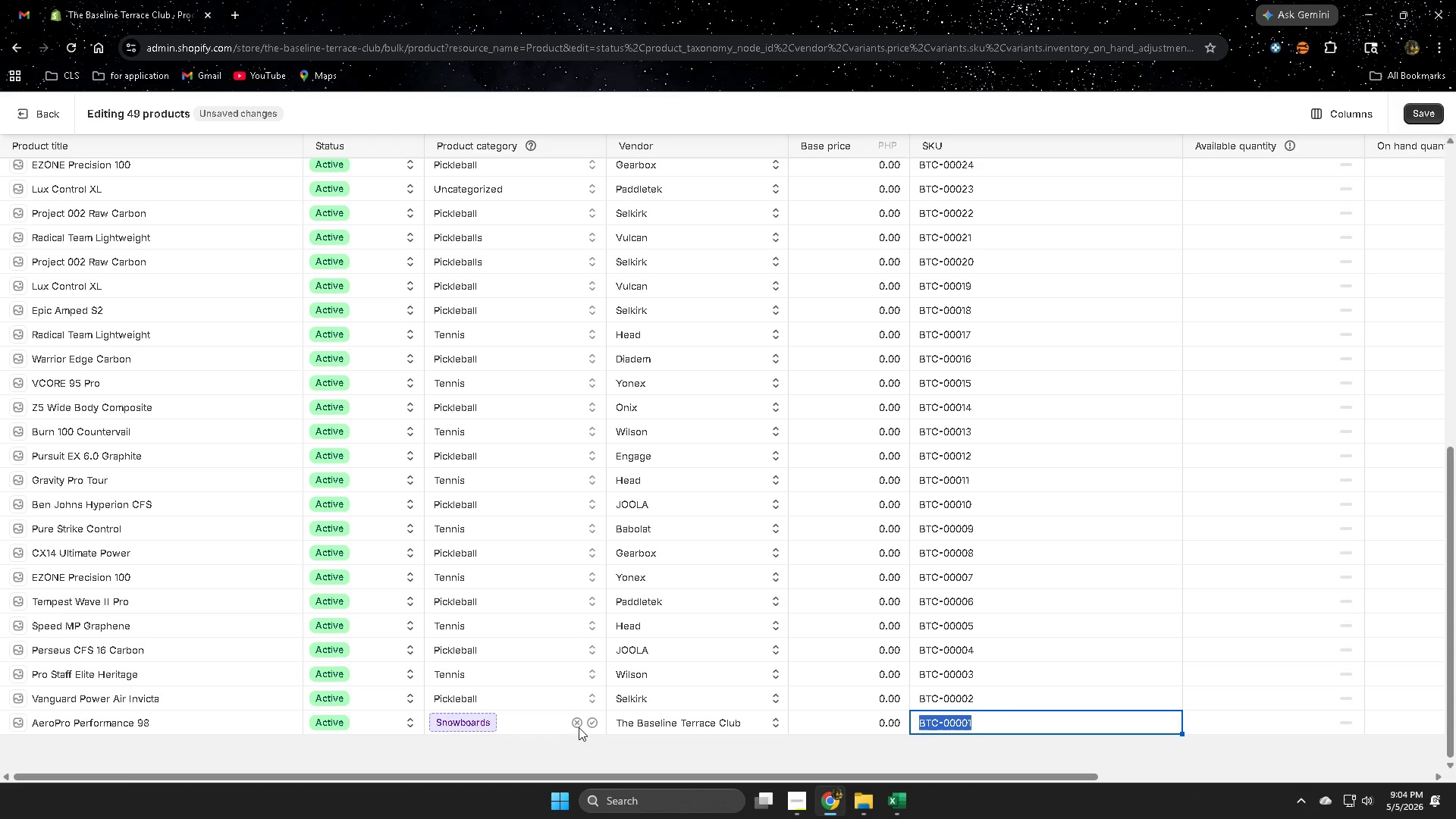 
left_click([576, 725])
 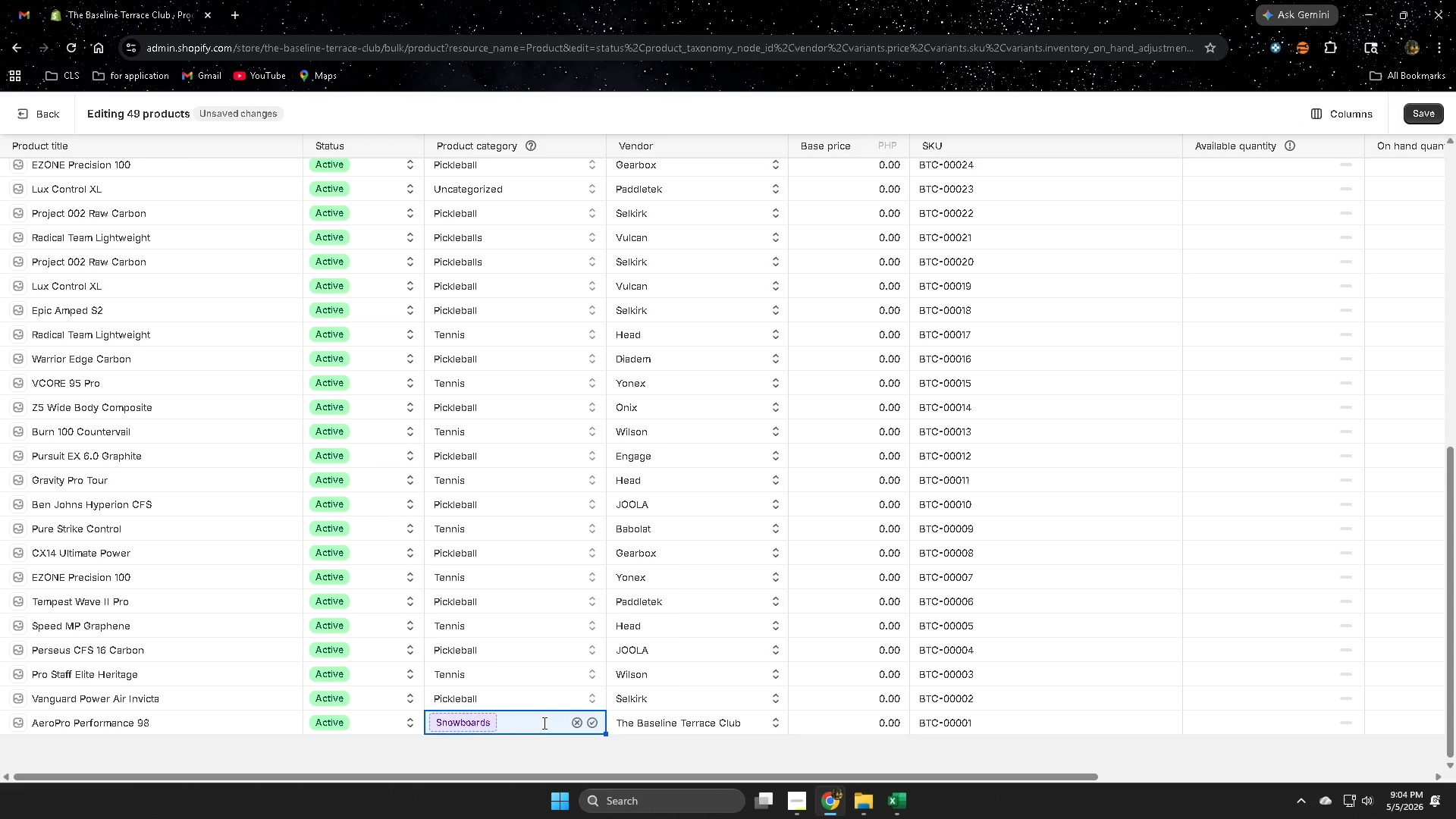 
double_click([543, 723])
 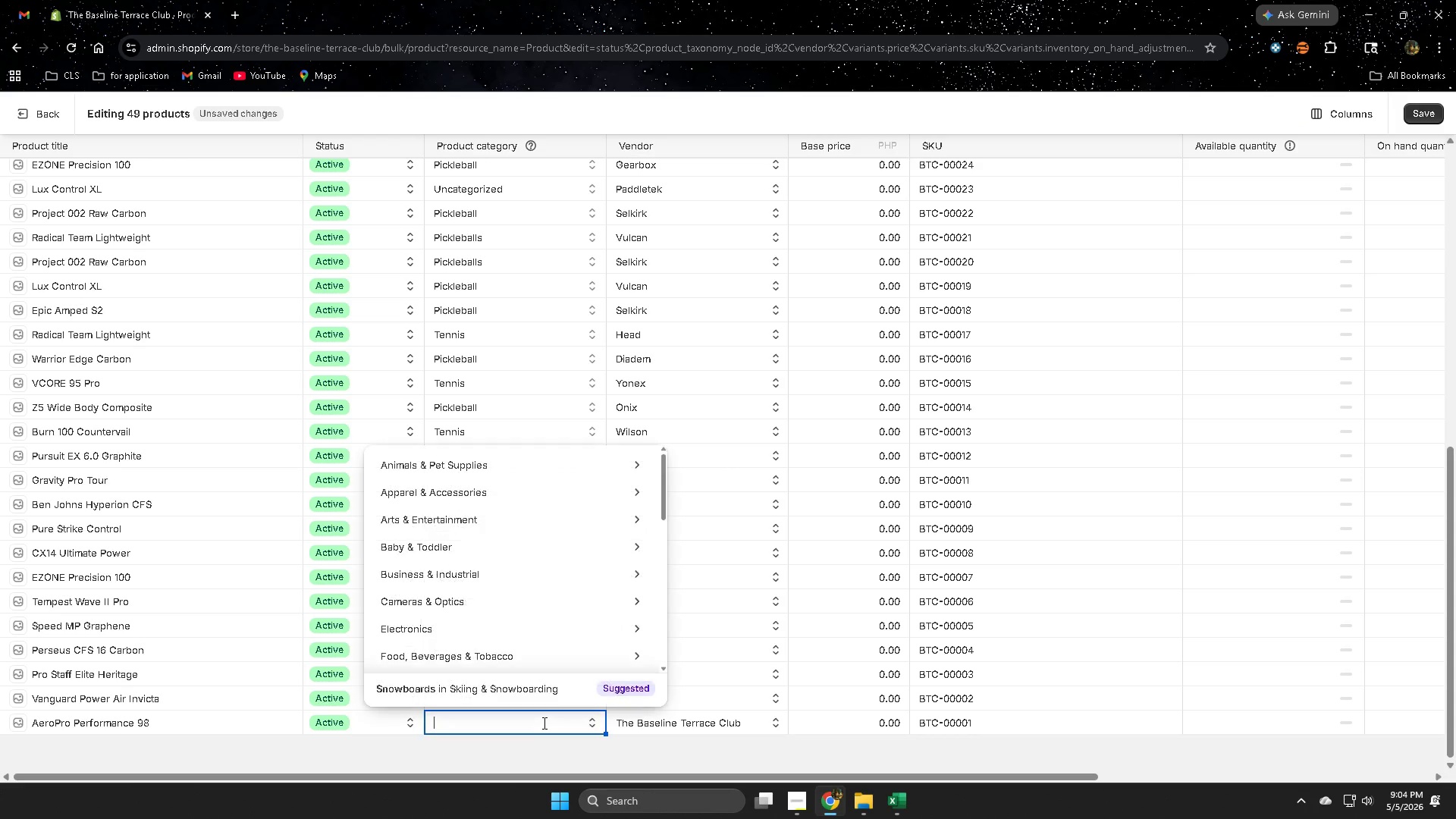 
triple_click([543, 723])
 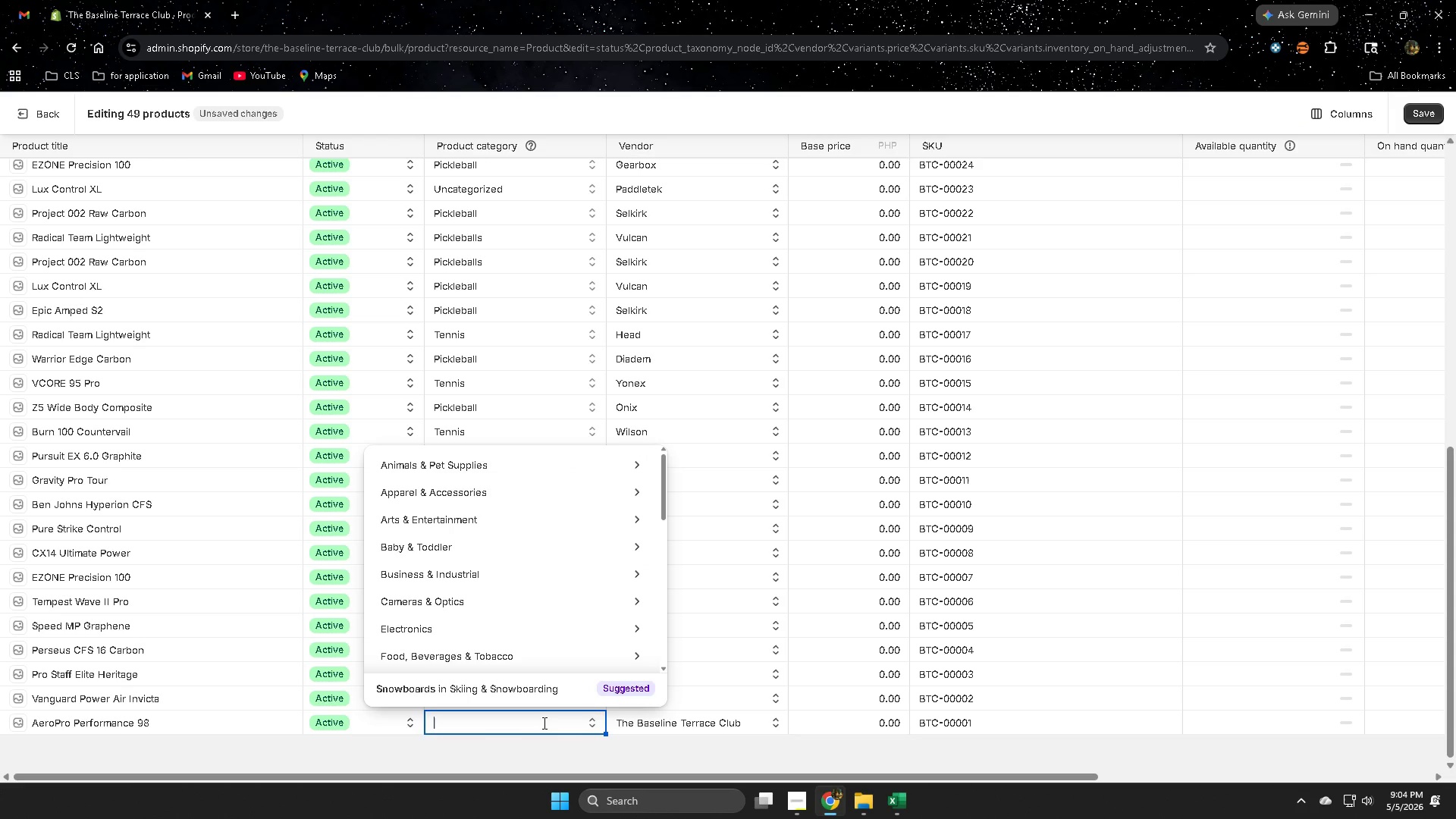 
key(Control+V)
 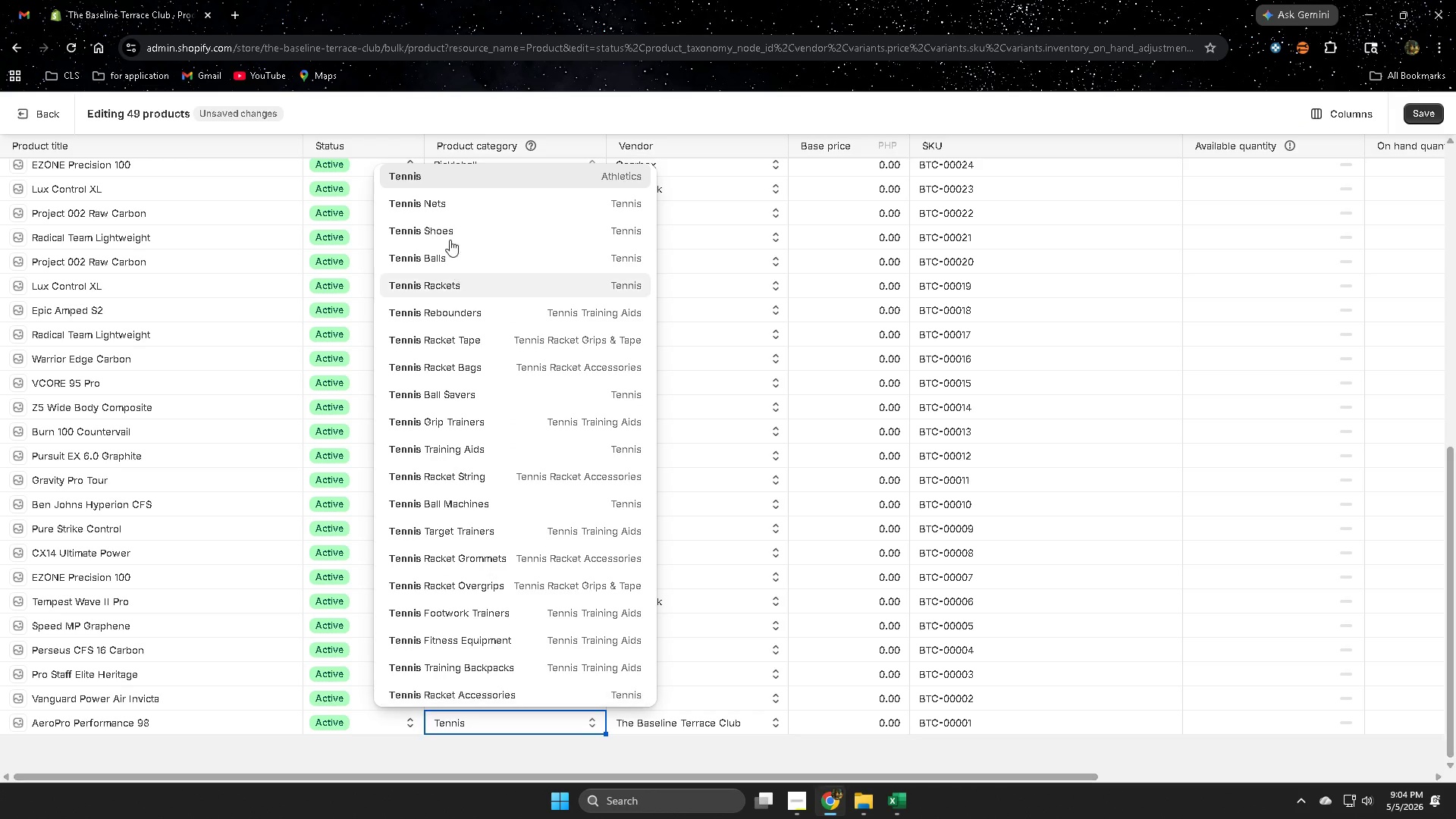 
left_click([433, 173])
 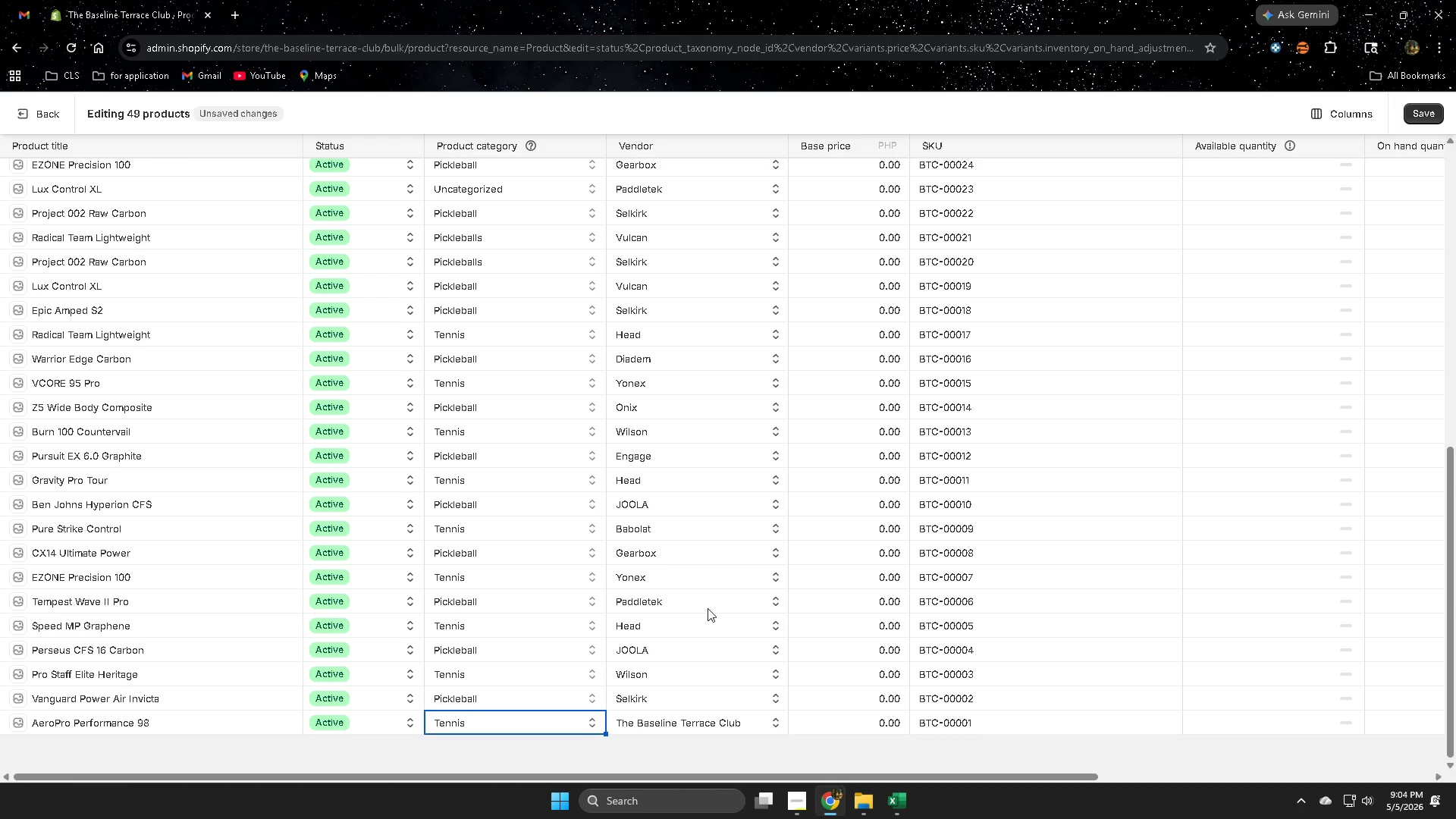 
scroll: coordinate [586, 615], scroll_direction: up, amount: 2.0
 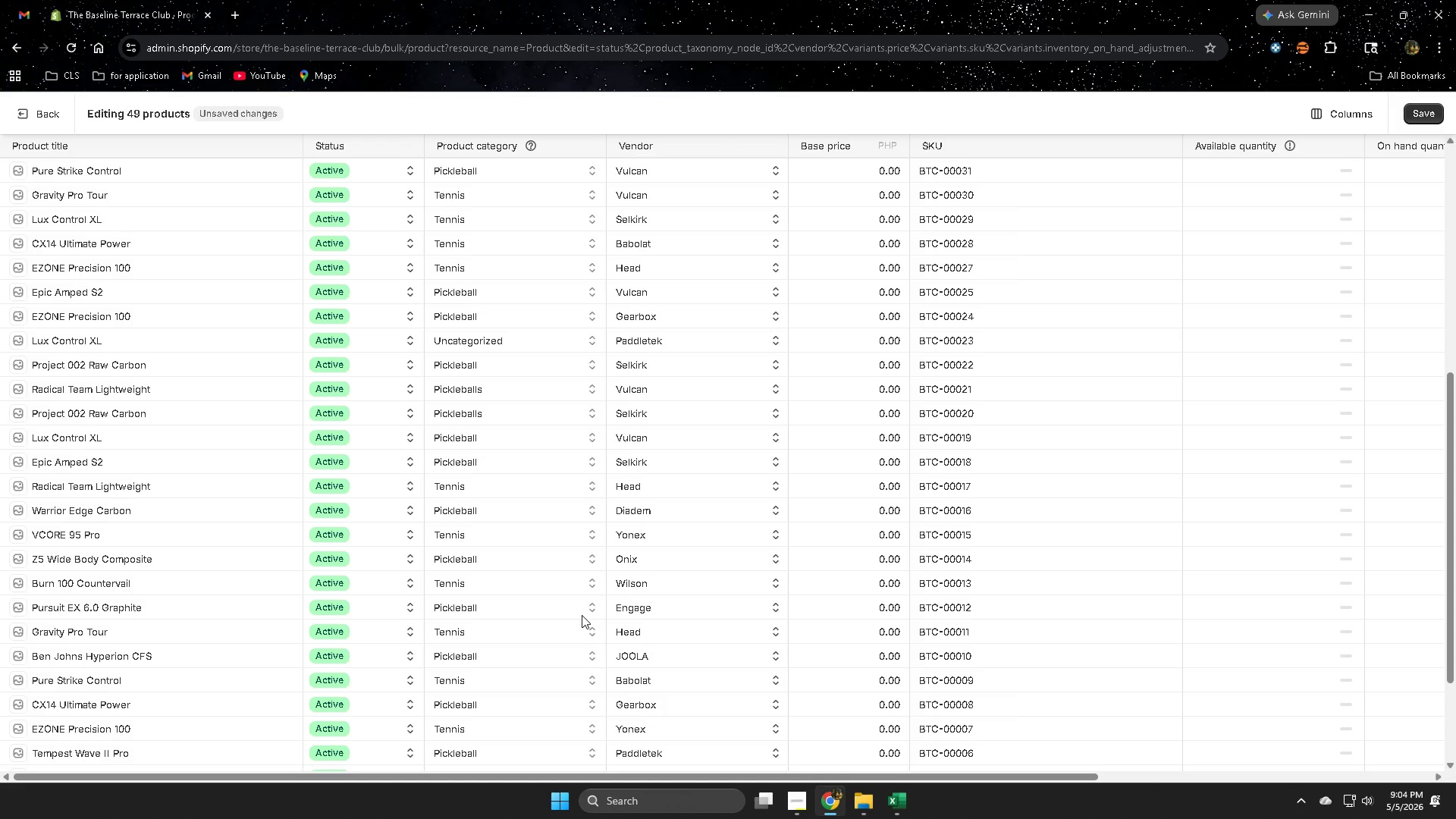 
scroll: coordinate [582, 615], scroll_direction: down, amount: 2.0
 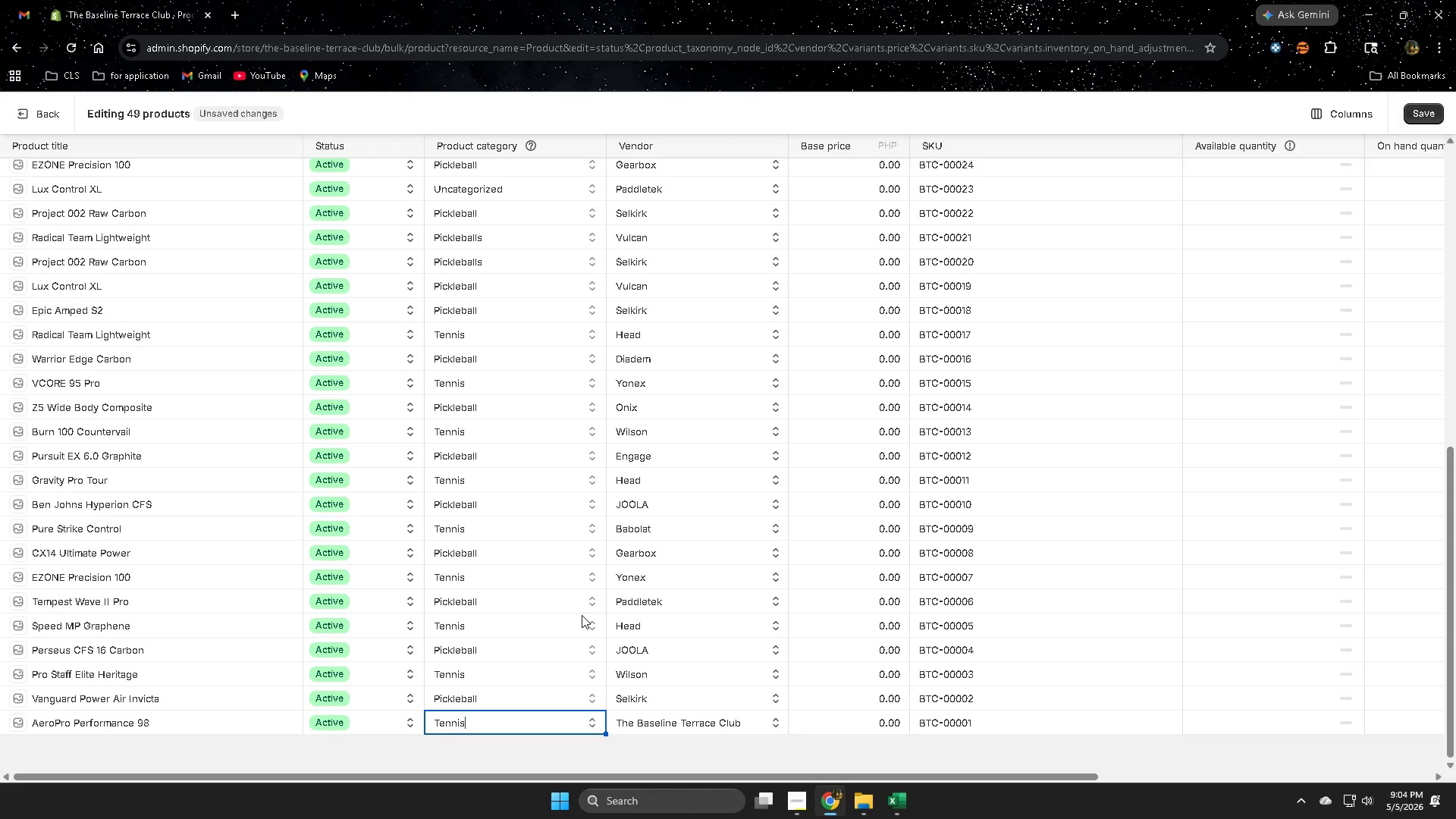 
scroll: coordinate [582, 613], scroll_direction: up, amount: 6.0
 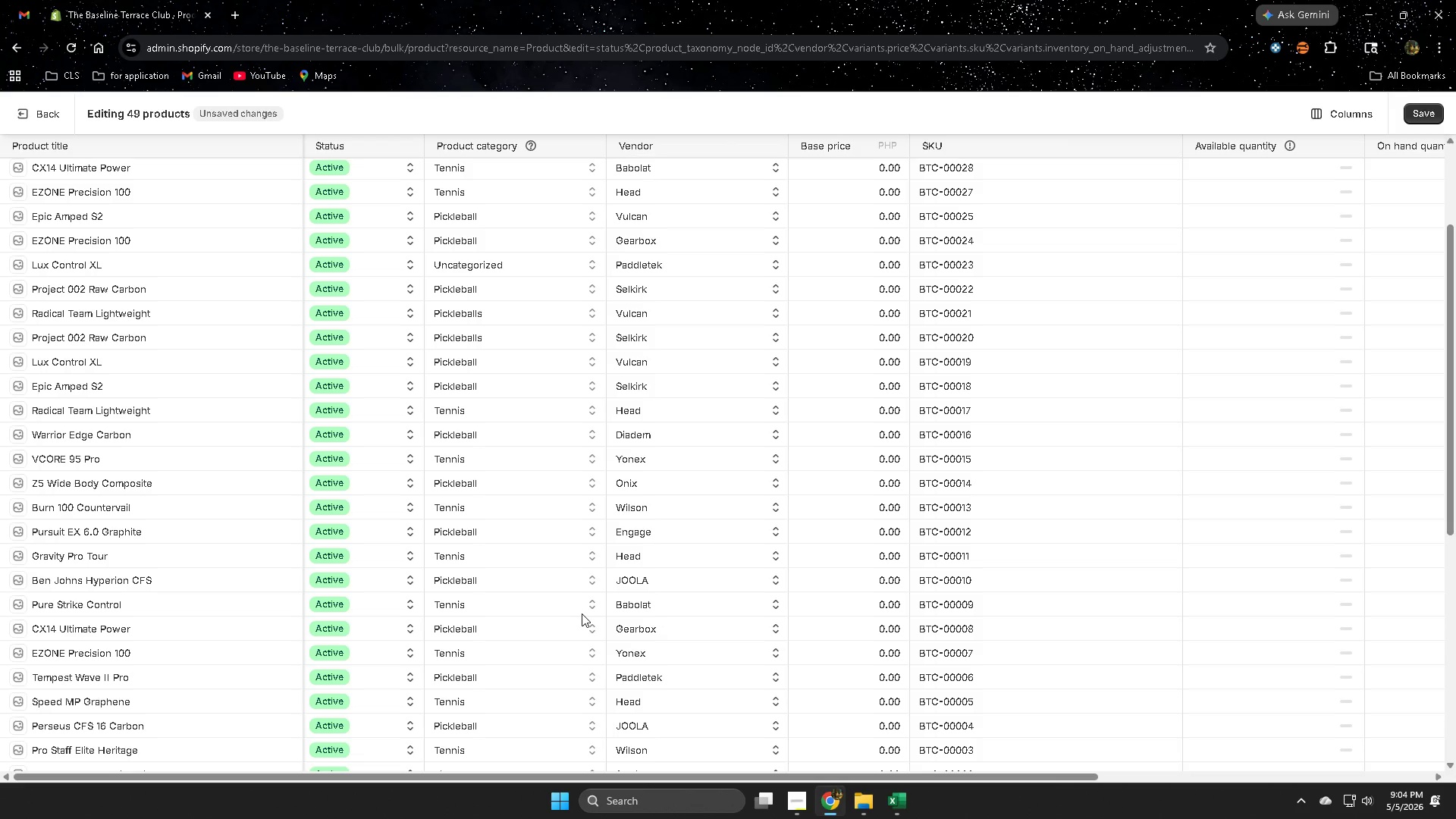 
scroll: coordinate [583, 616], scroll_direction: down, amount: 8.0
 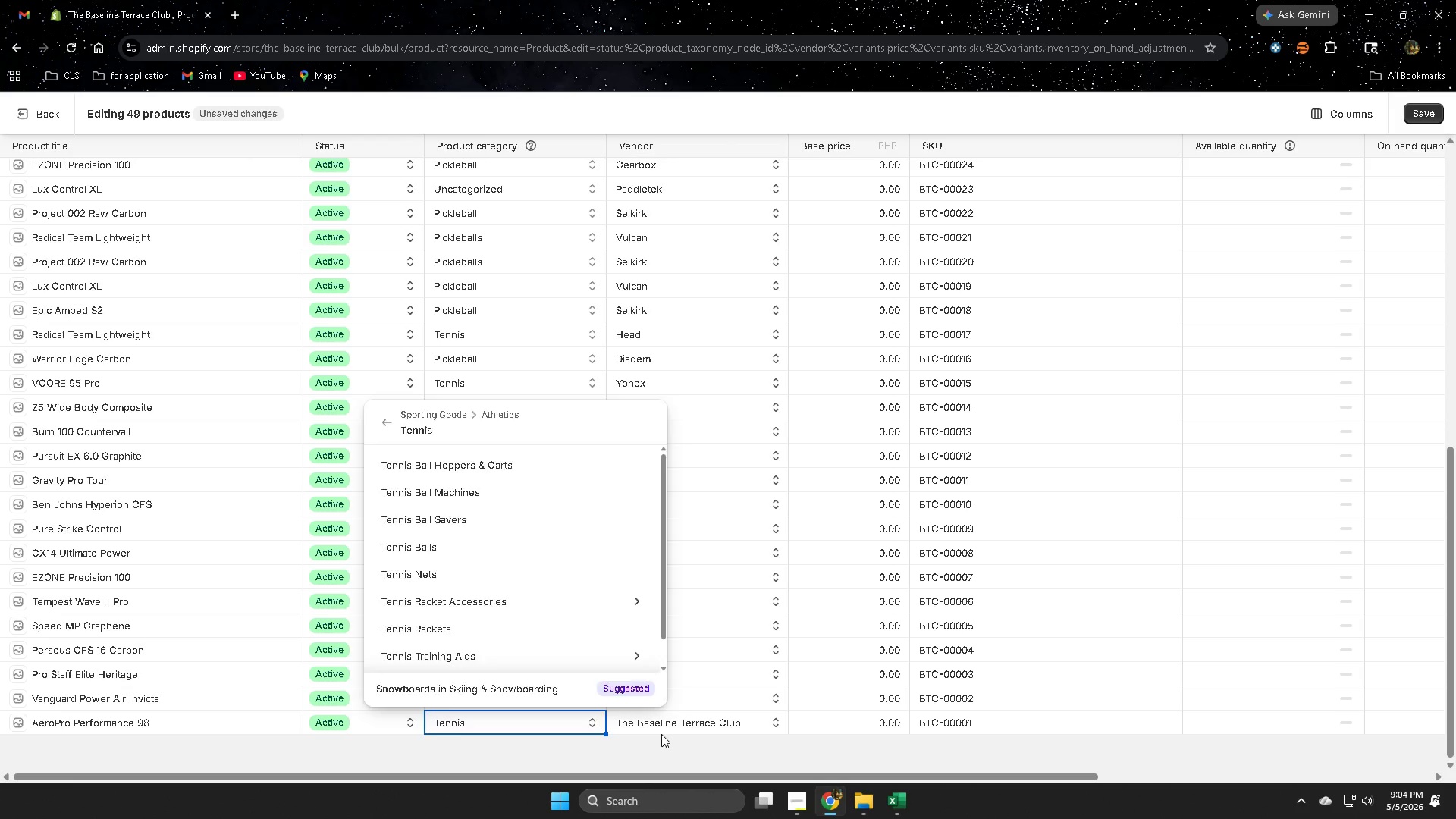 
double_click([659, 723])
 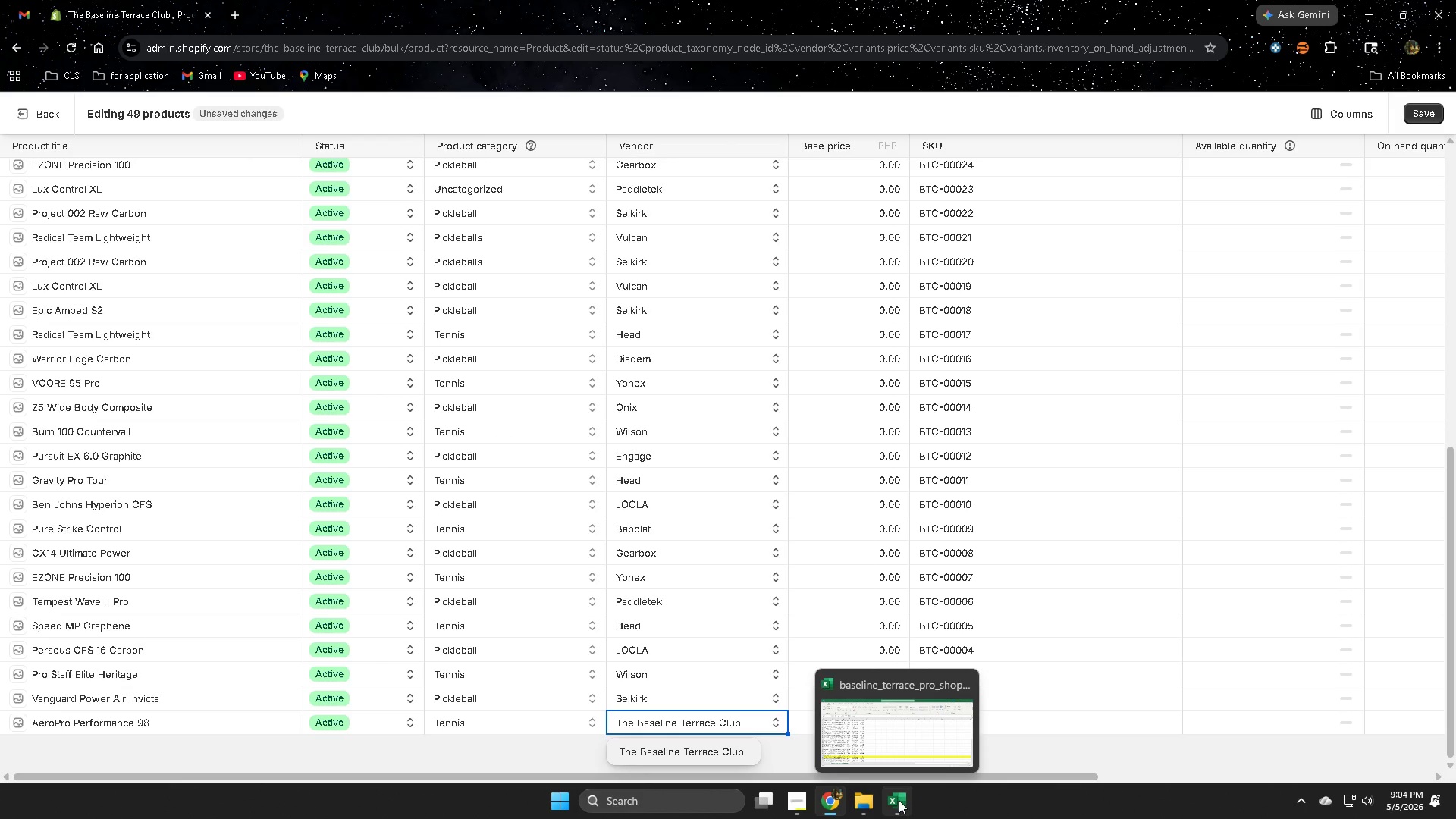 
left_click([900, 734])
 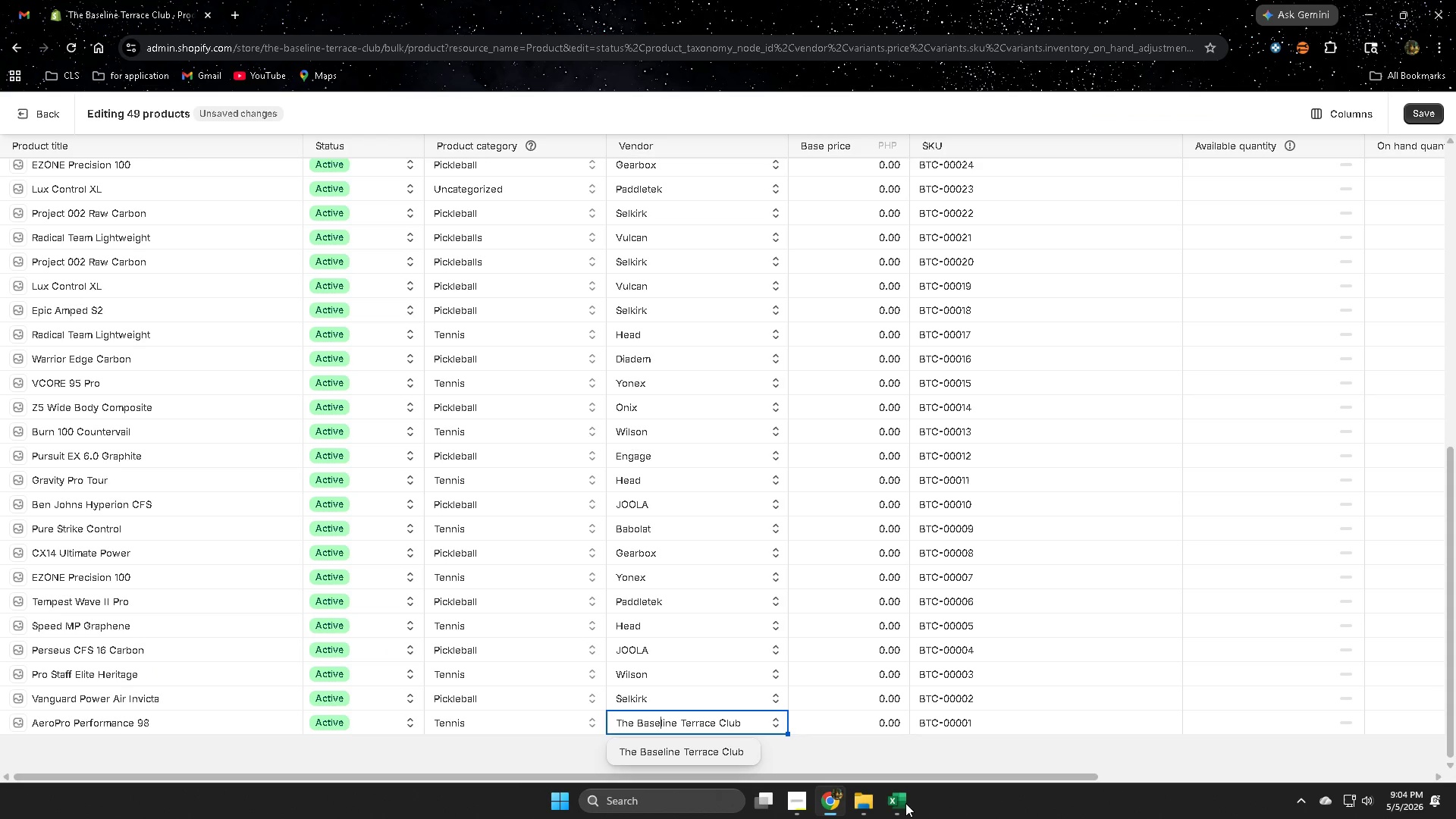 
wait(5.36)
 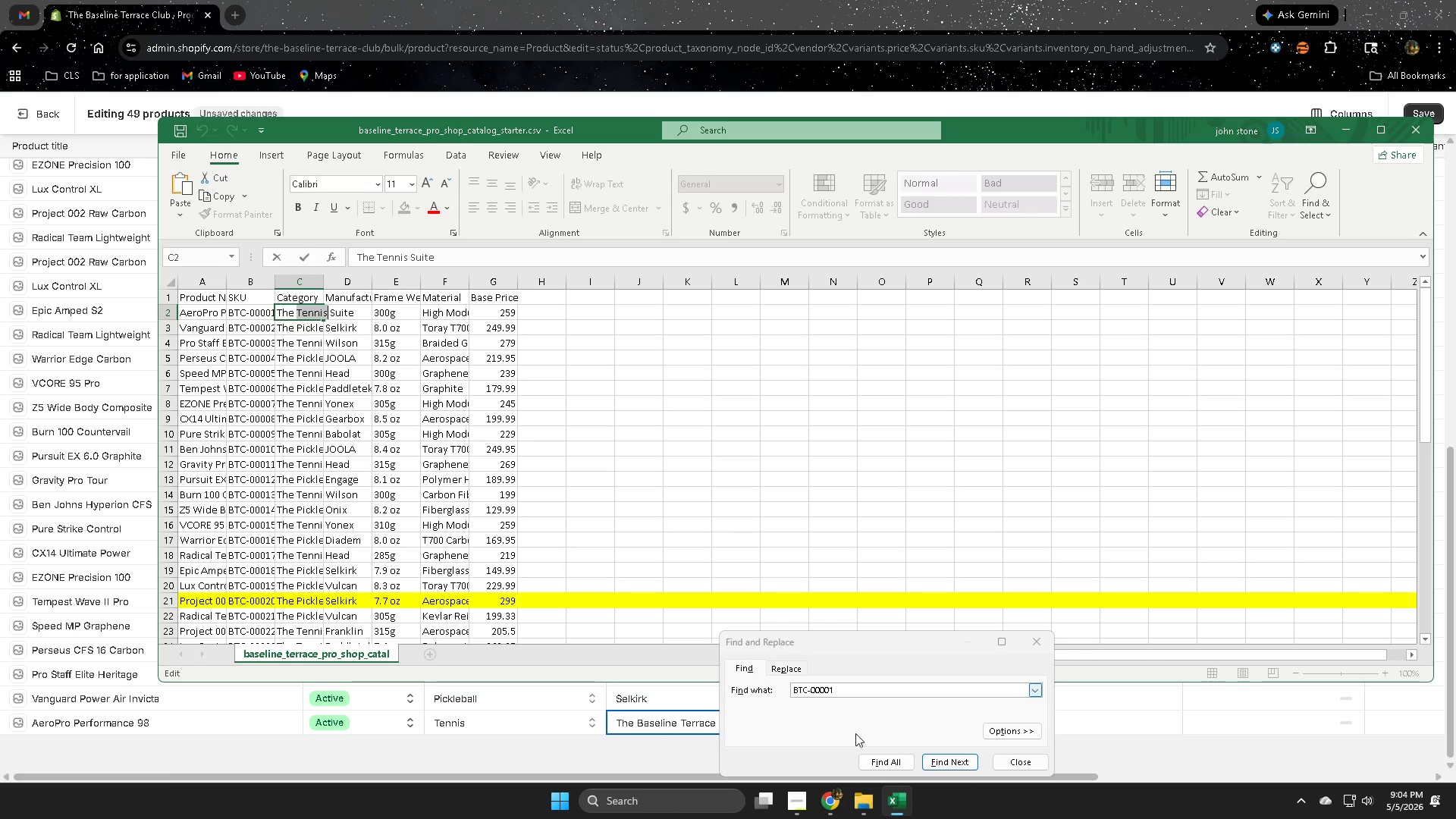 
left_click([899, 806])
 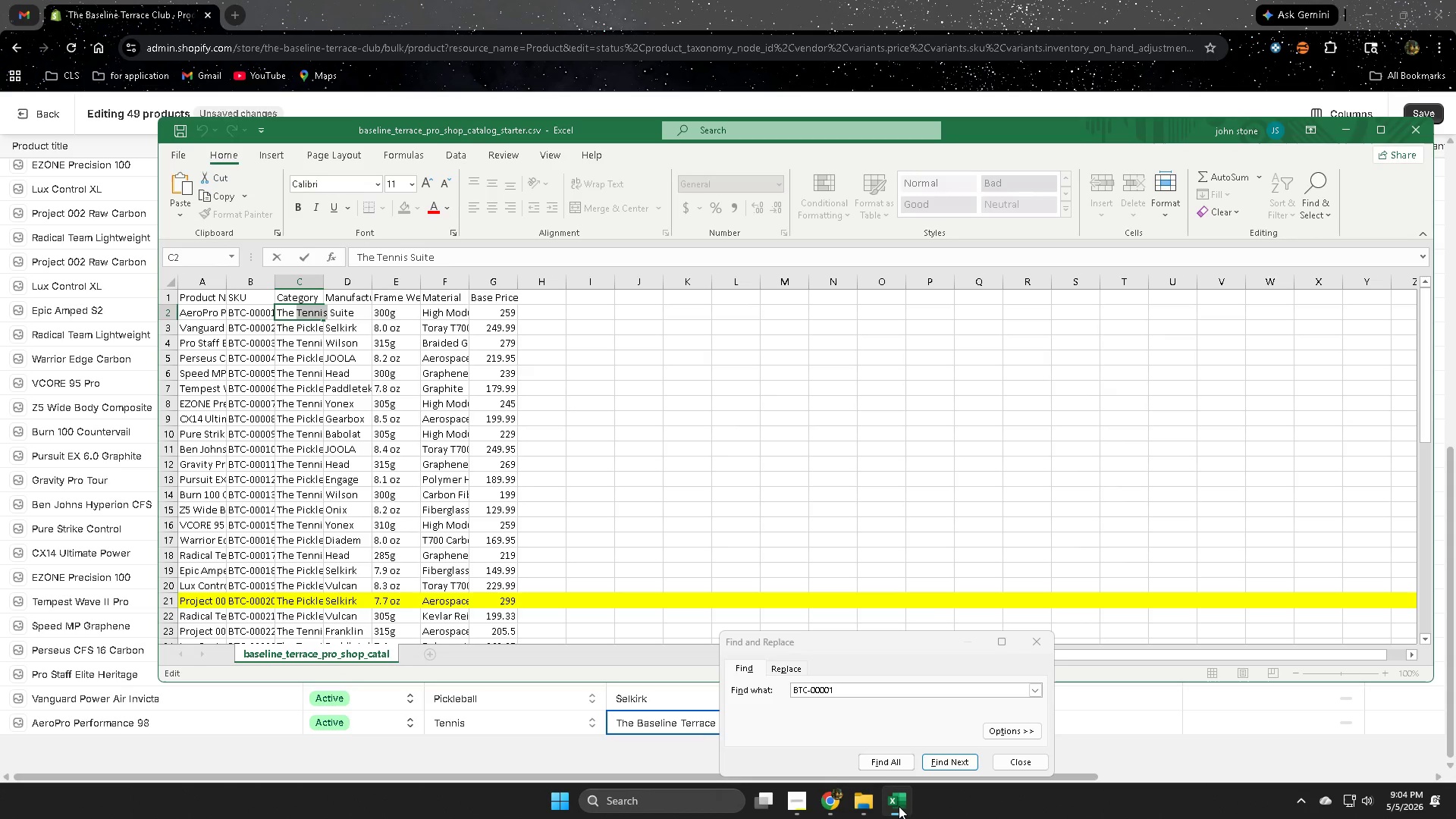 
left_click([899, 806])
 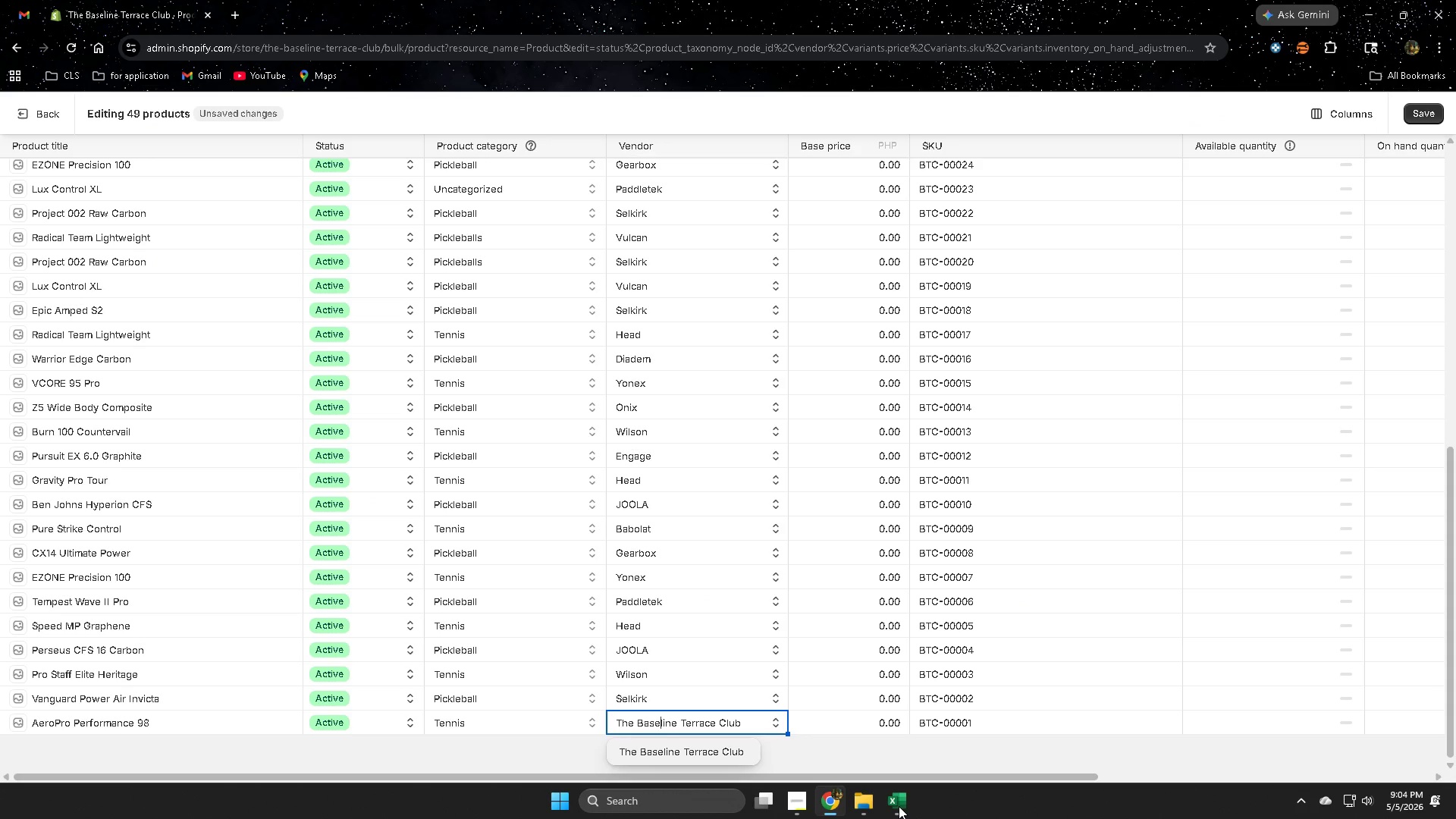 
left_click([899, 806])
 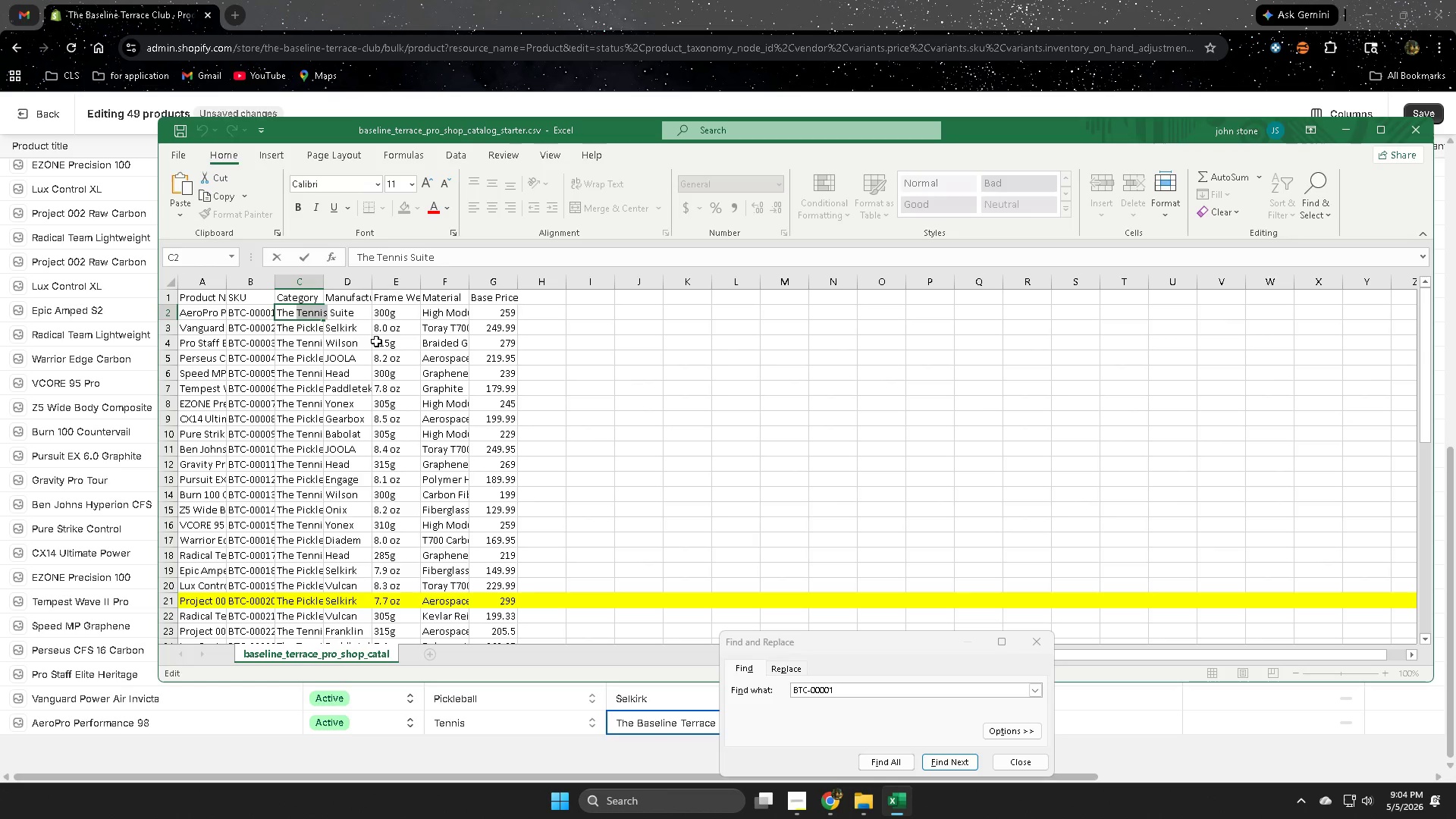 
left_click([168, 309])
 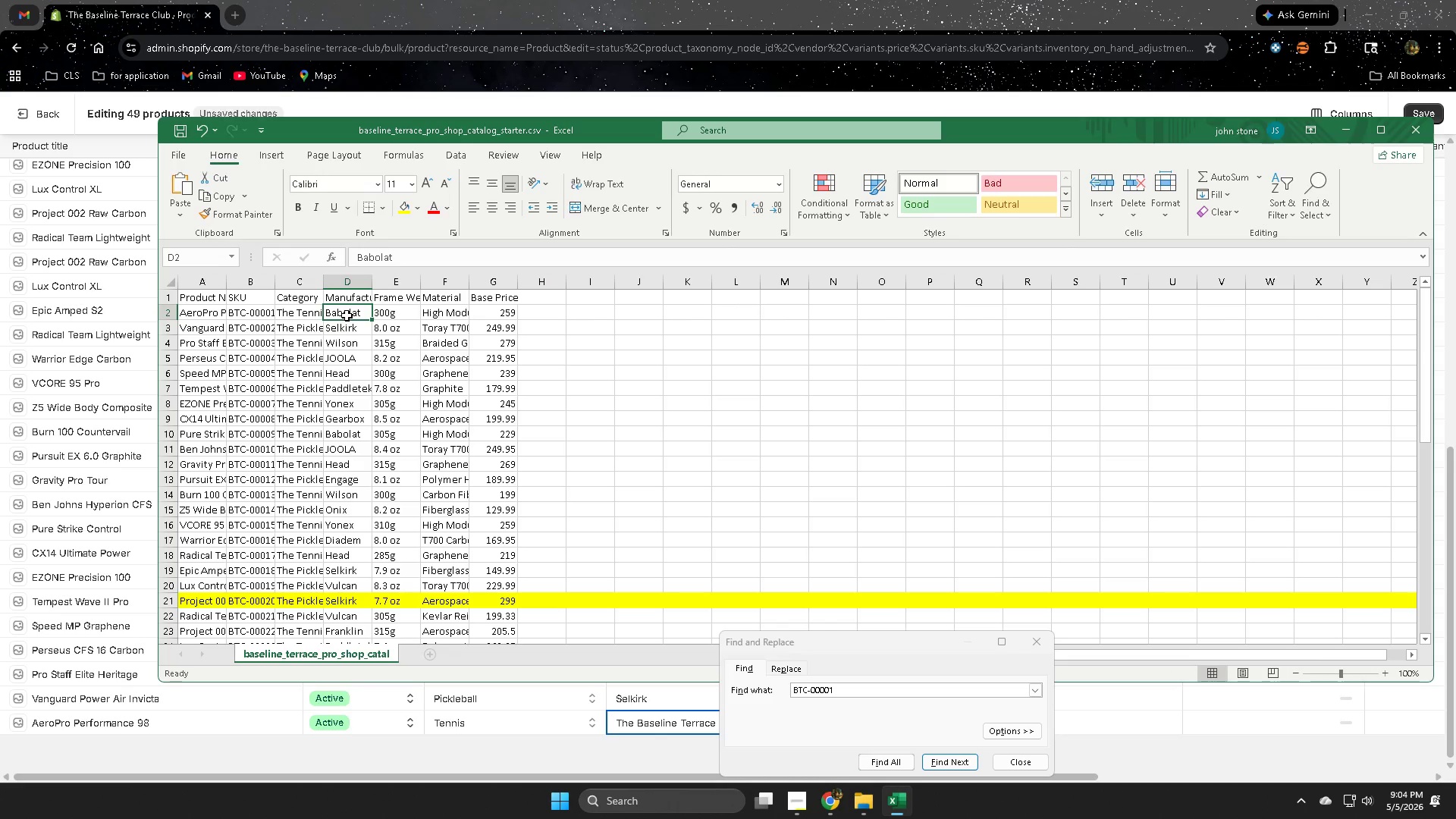 
triple_click([347, 315])
 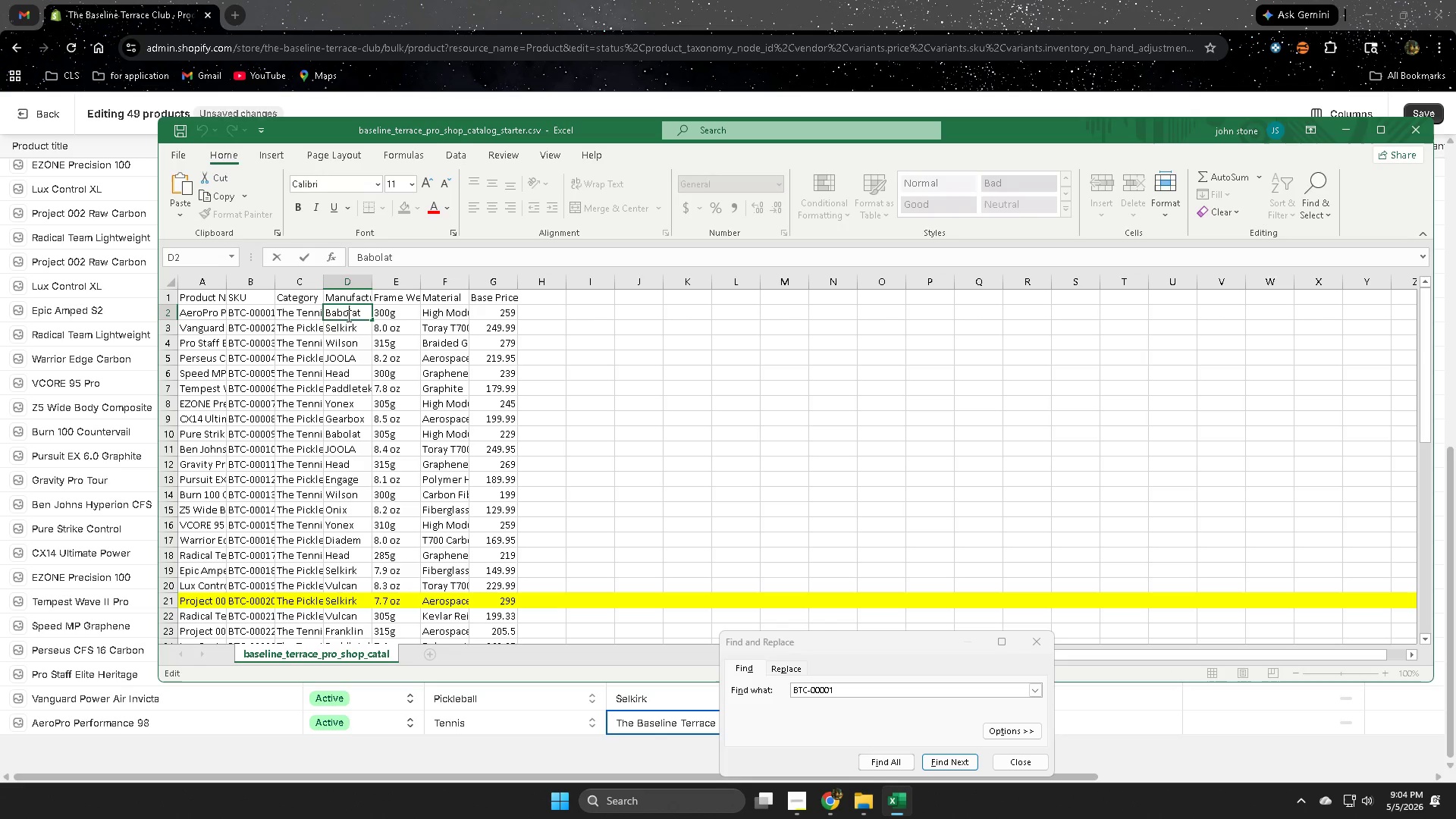 
triple_click([347, 315])
 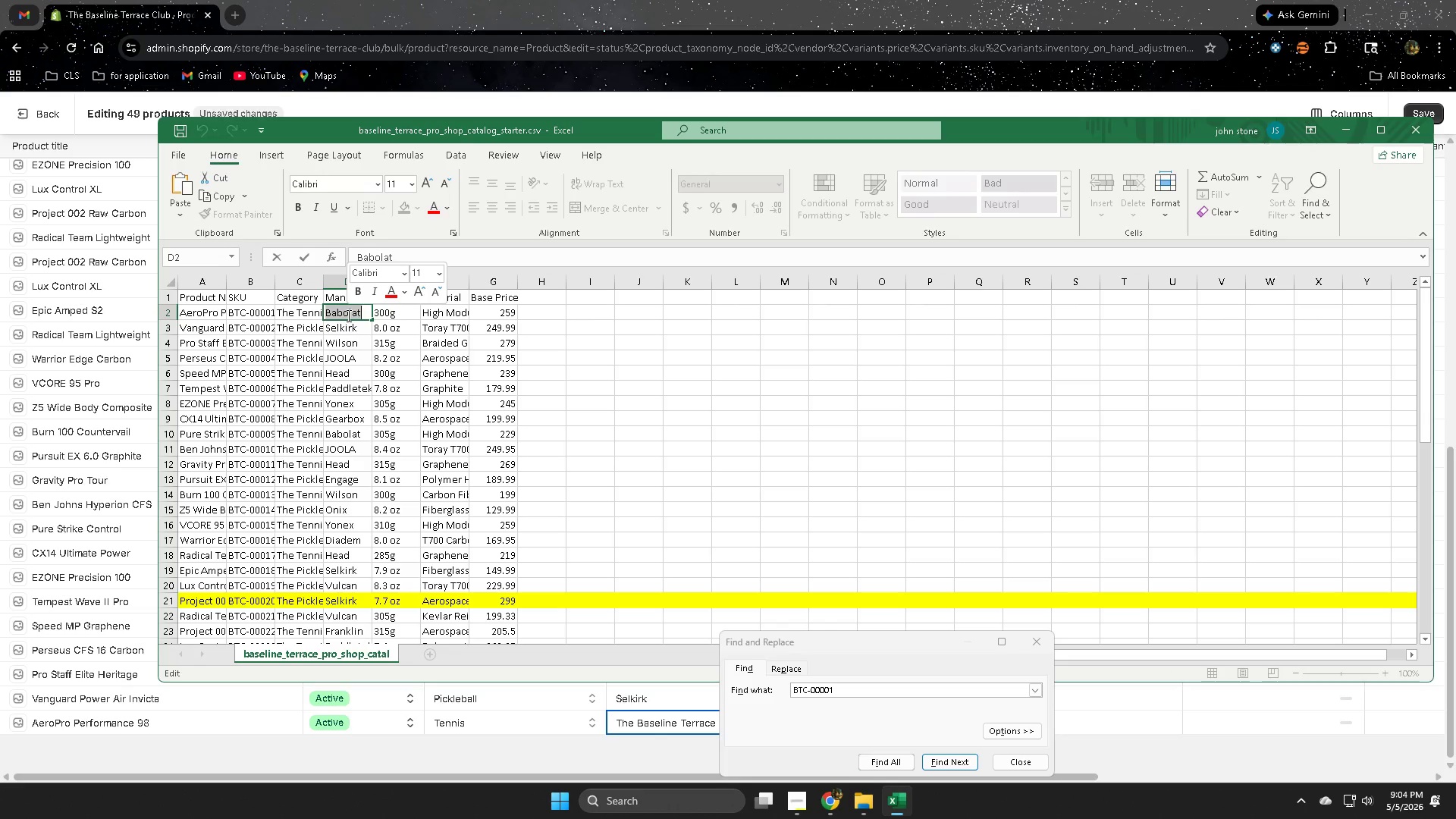 
key(Control+ControlLeft)
 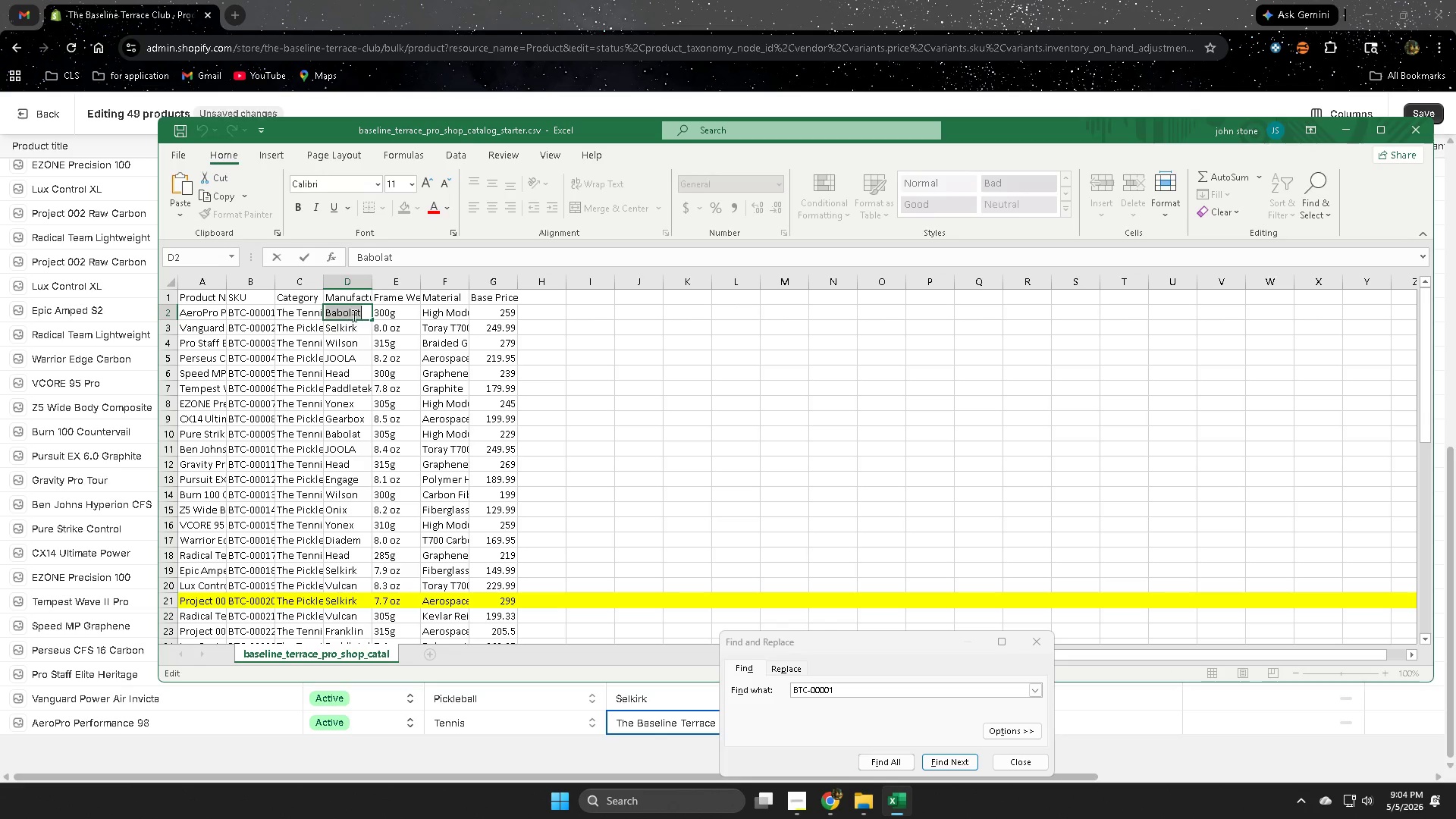 
key(Control+C)
 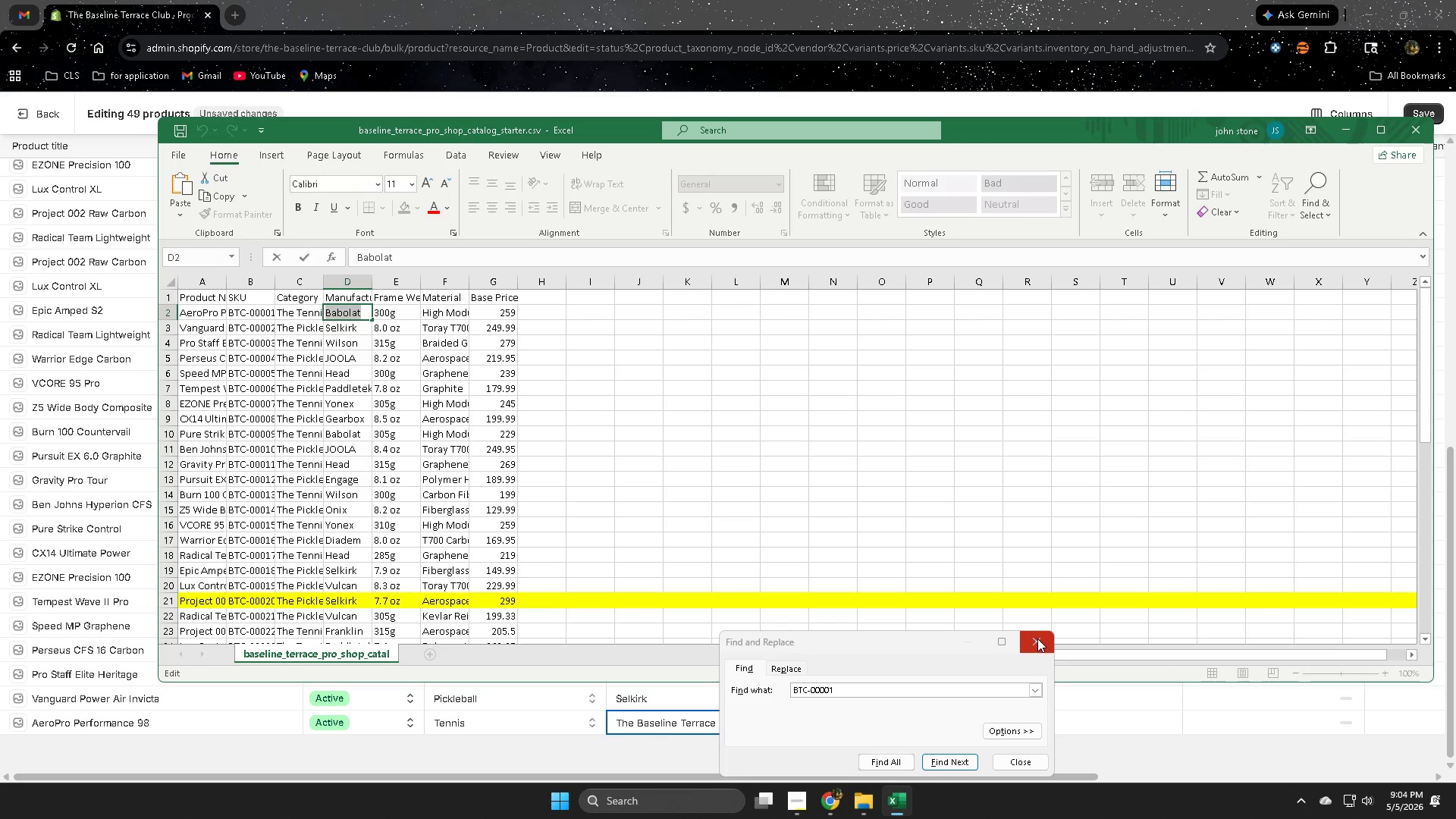 
left_click([1037, 639])
 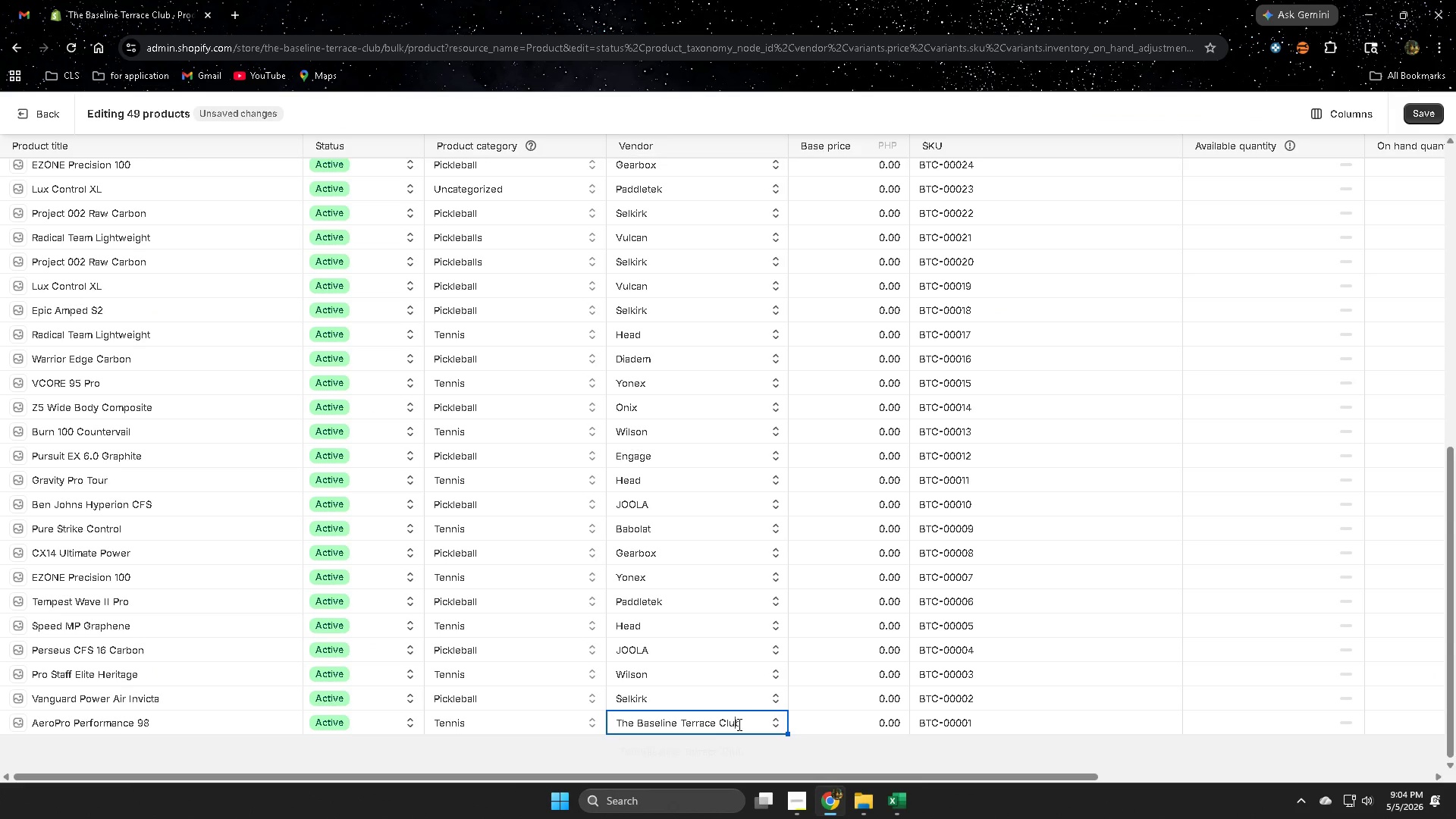 
double_click([738, 724])
 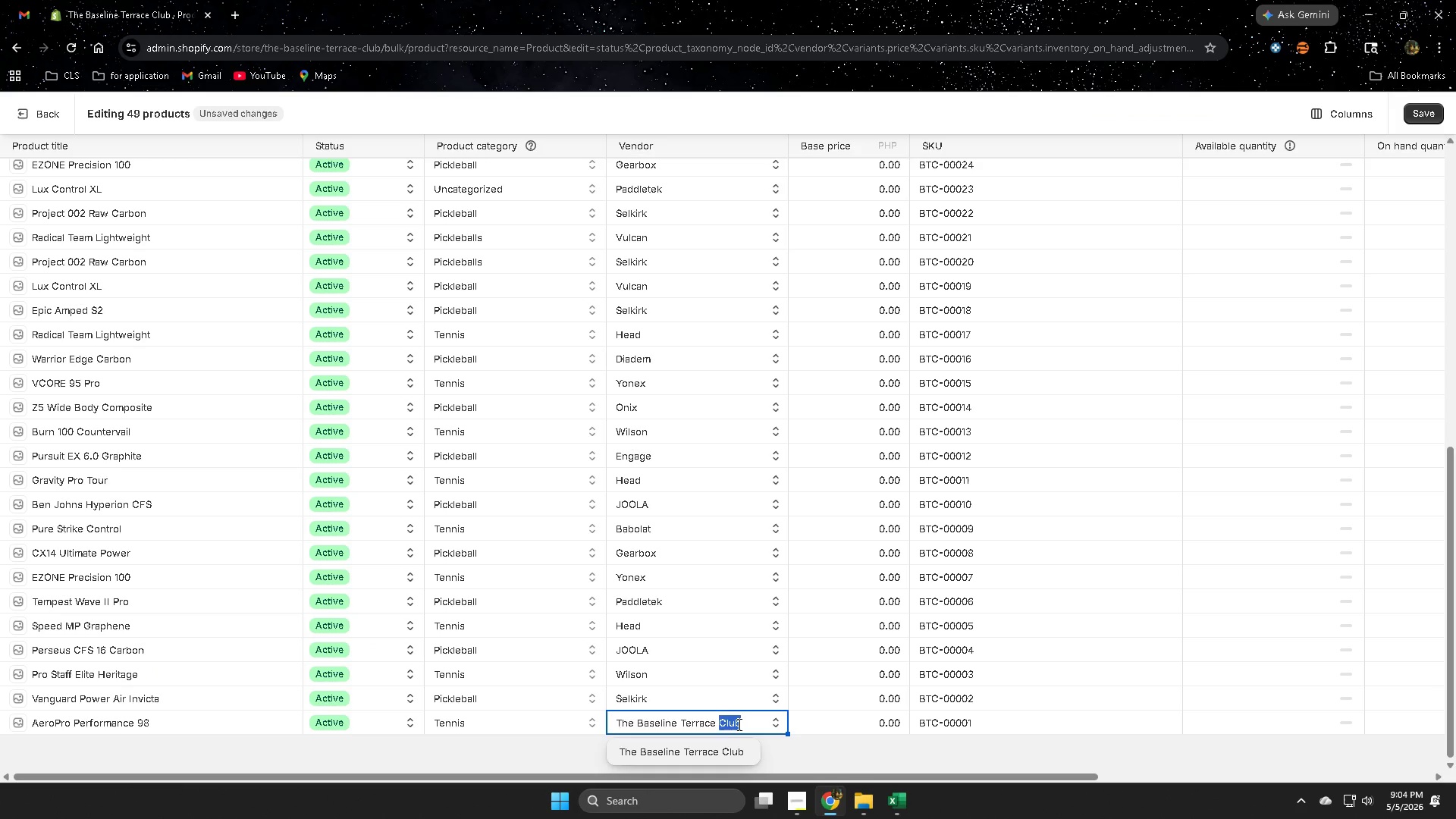 
triple_click([738, 724])
 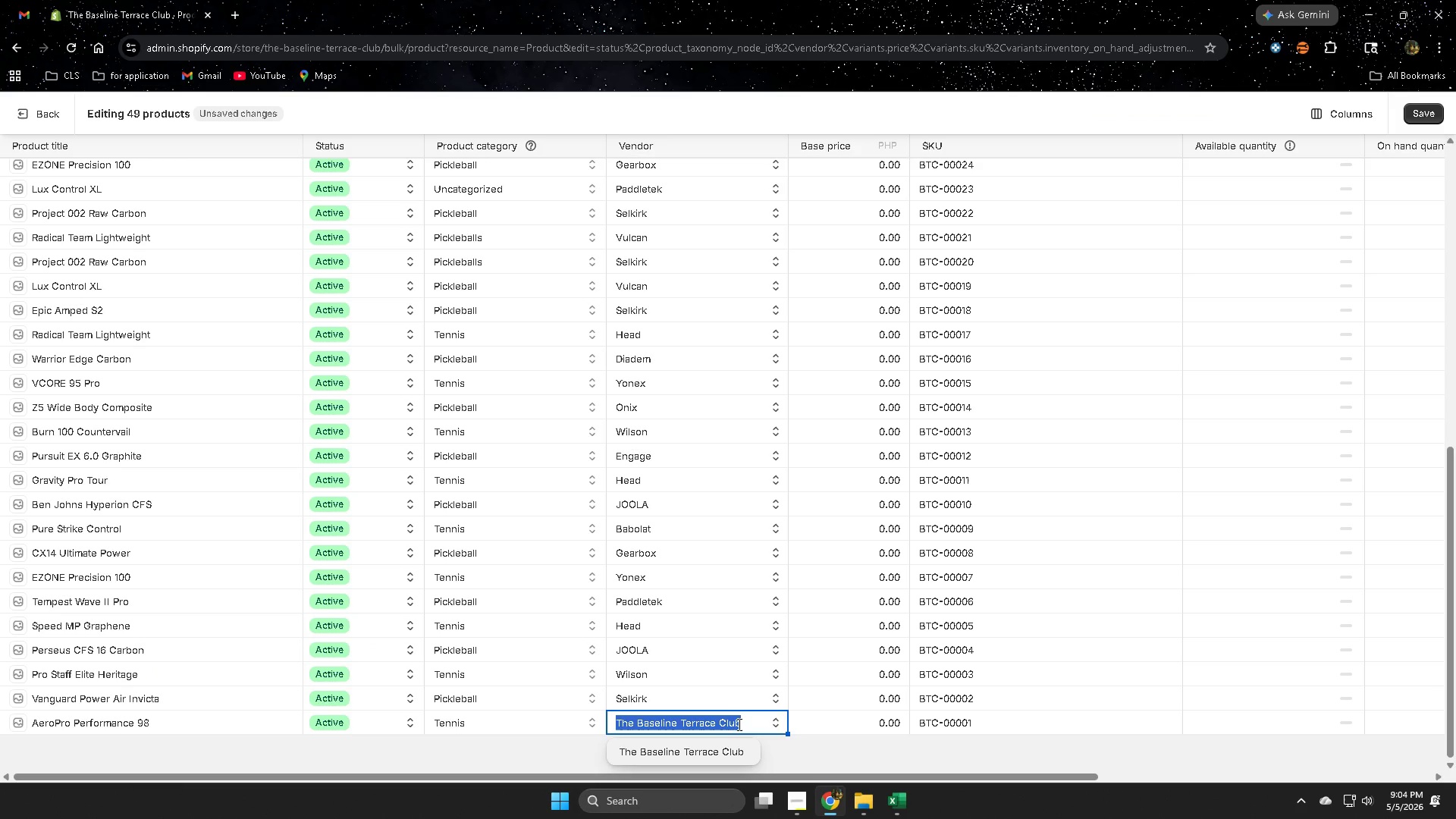 
left_click([738, 724])
 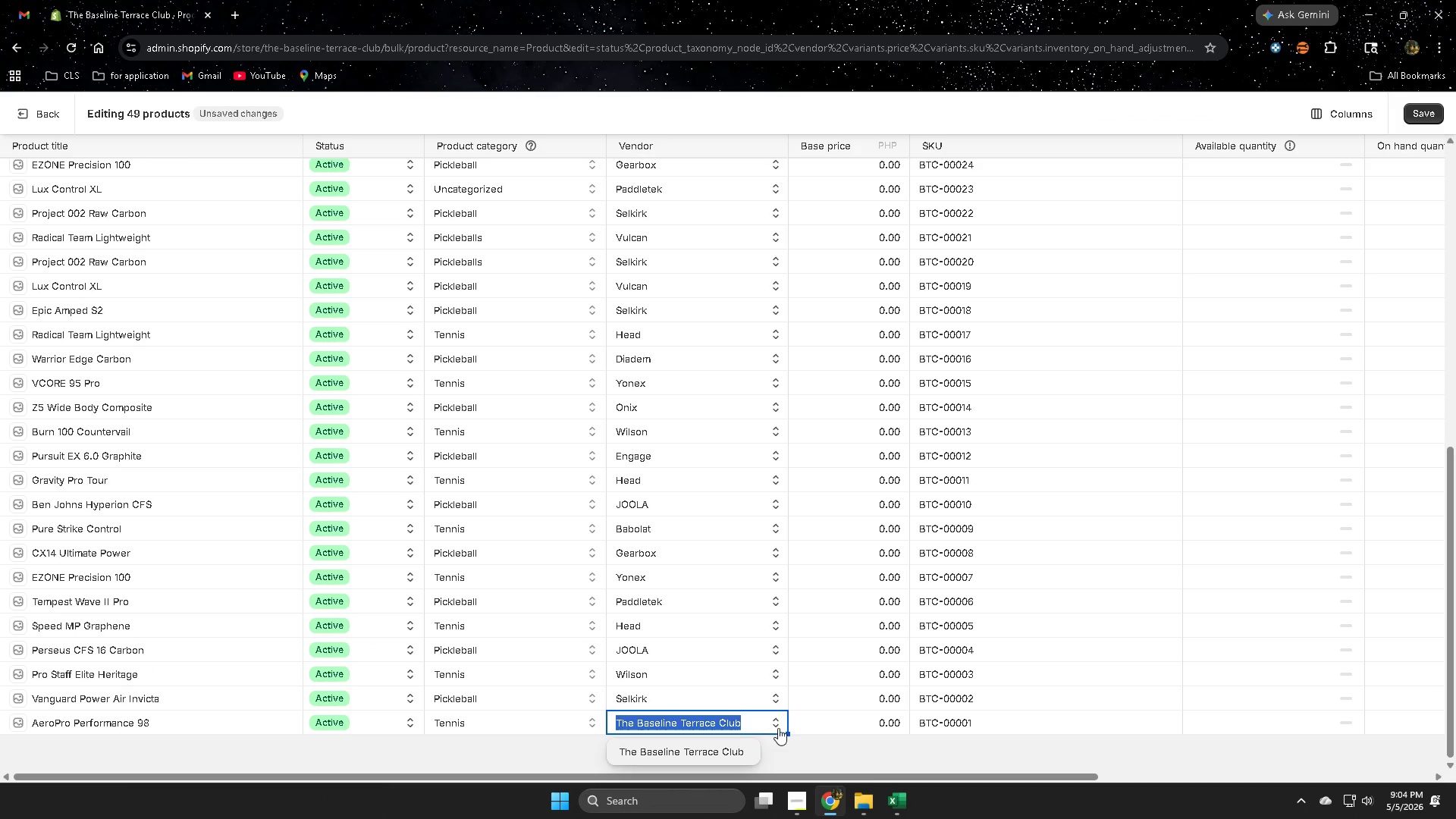 
left_click([778, 728])
 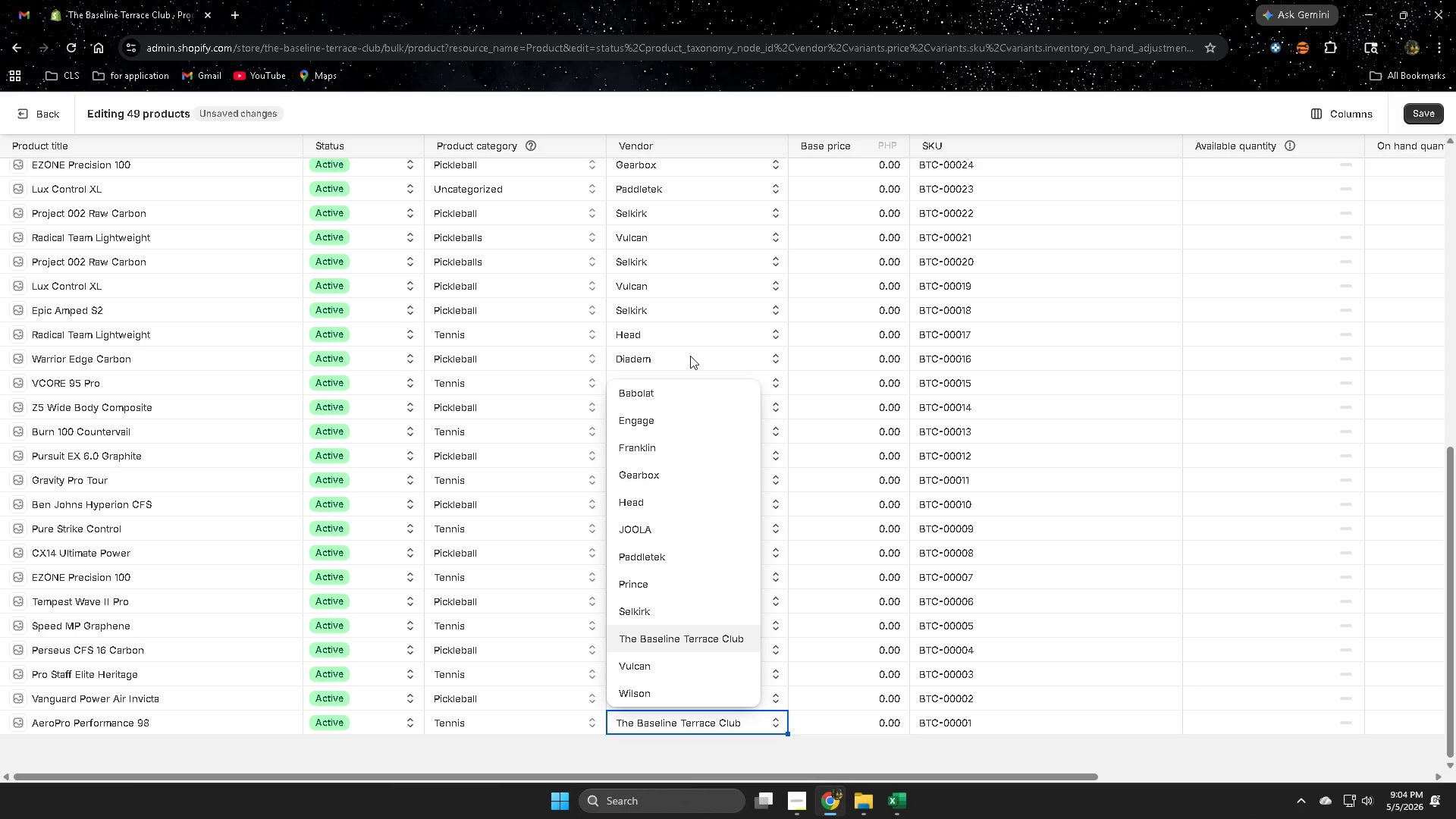 
left_click([665, 391])
 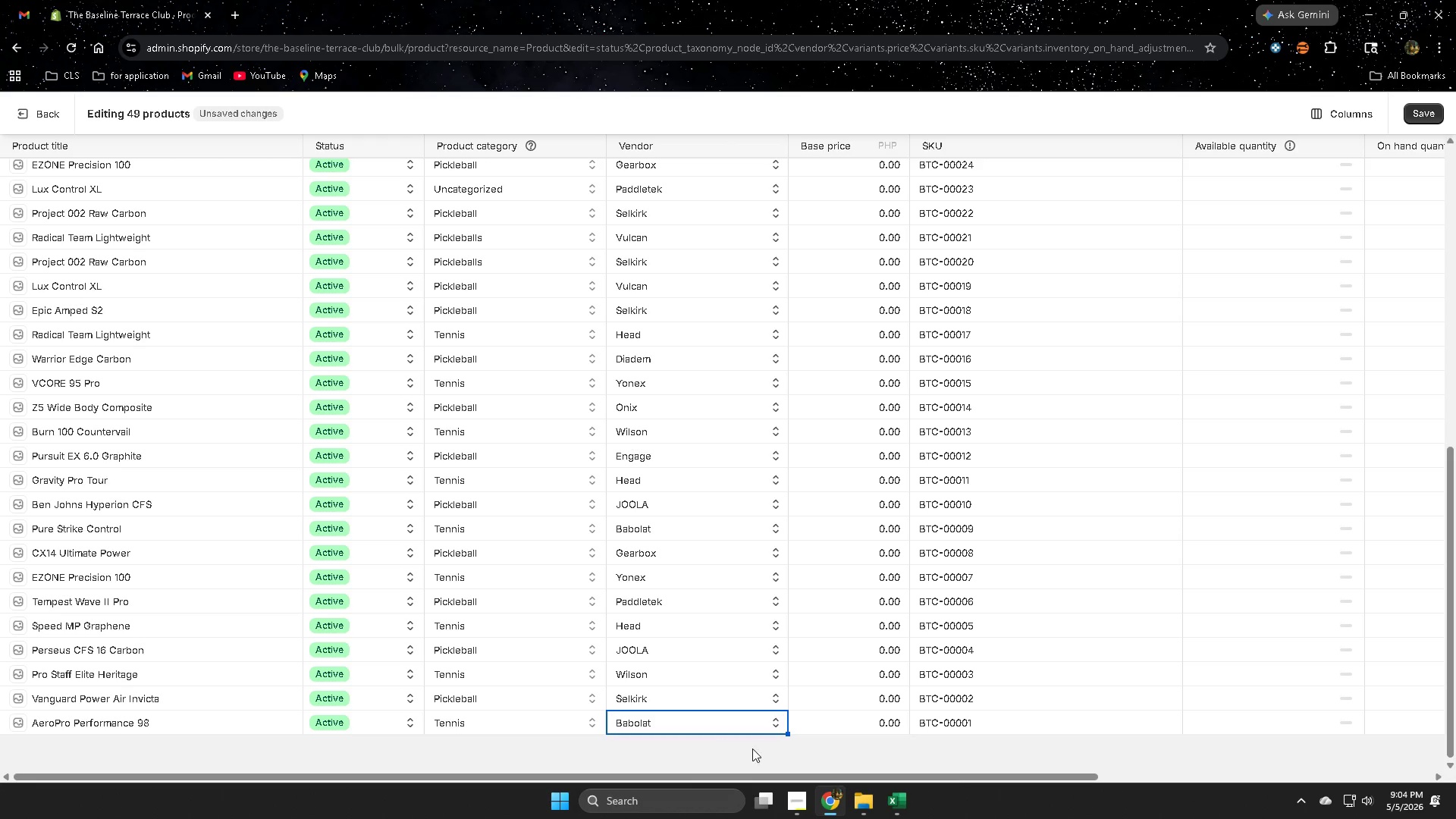 
left_click([1080, 709])
 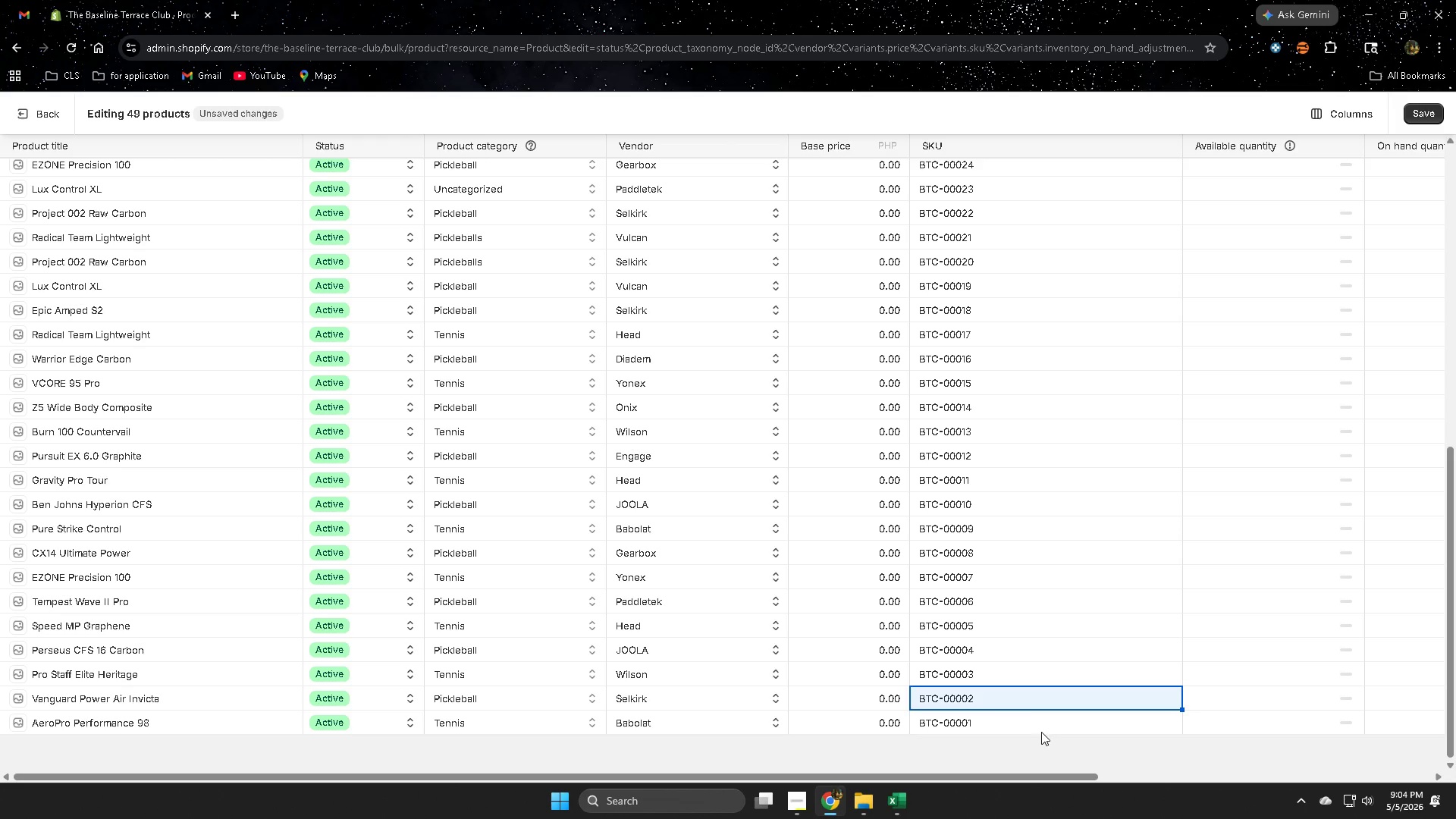 
scroll: coordinate [1041, 731], scroll_direction: down, amount: 1.0
 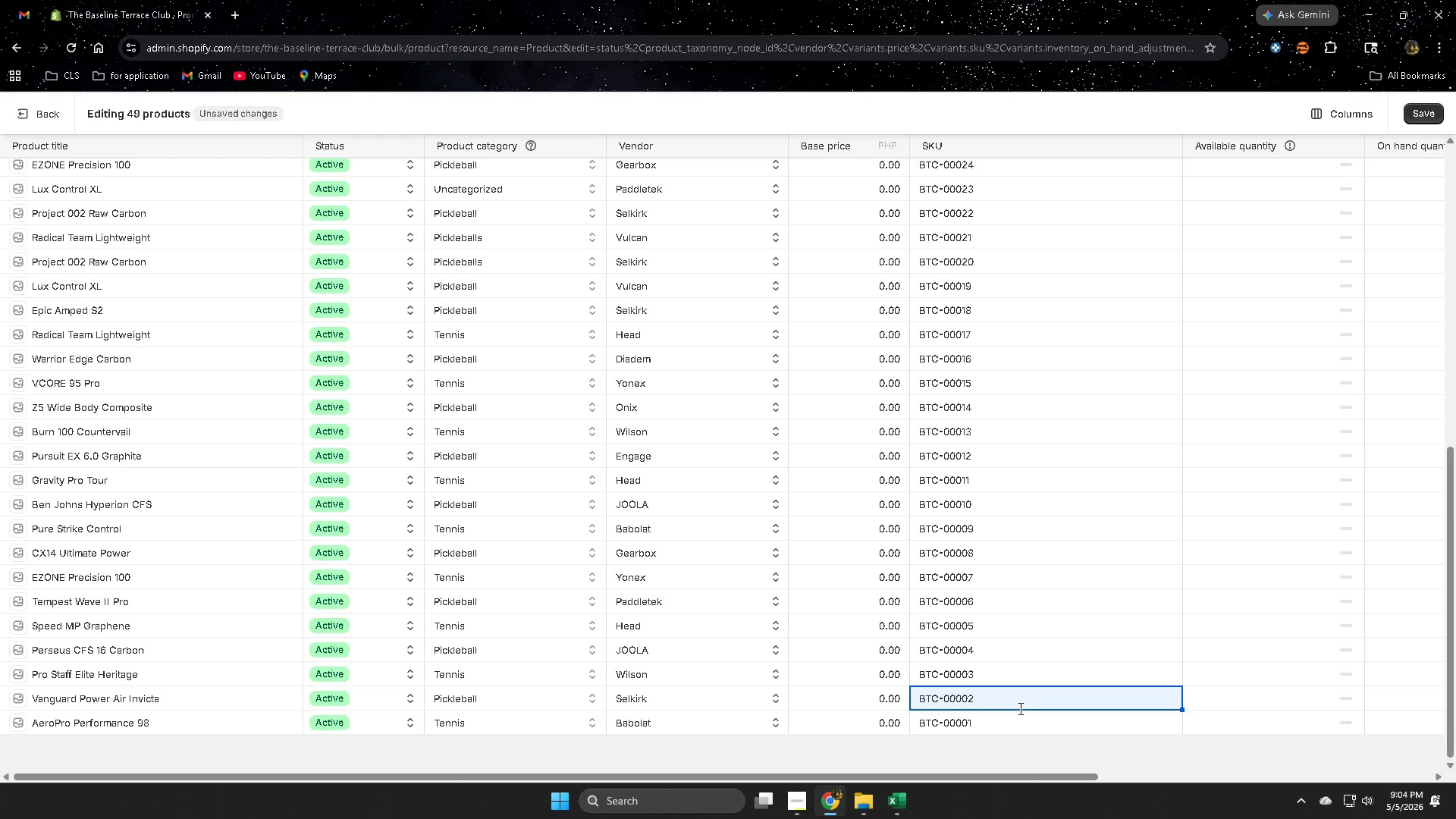 
scroll: coordinate [1016, 685], scroll_direction: up, amount: 4.0
 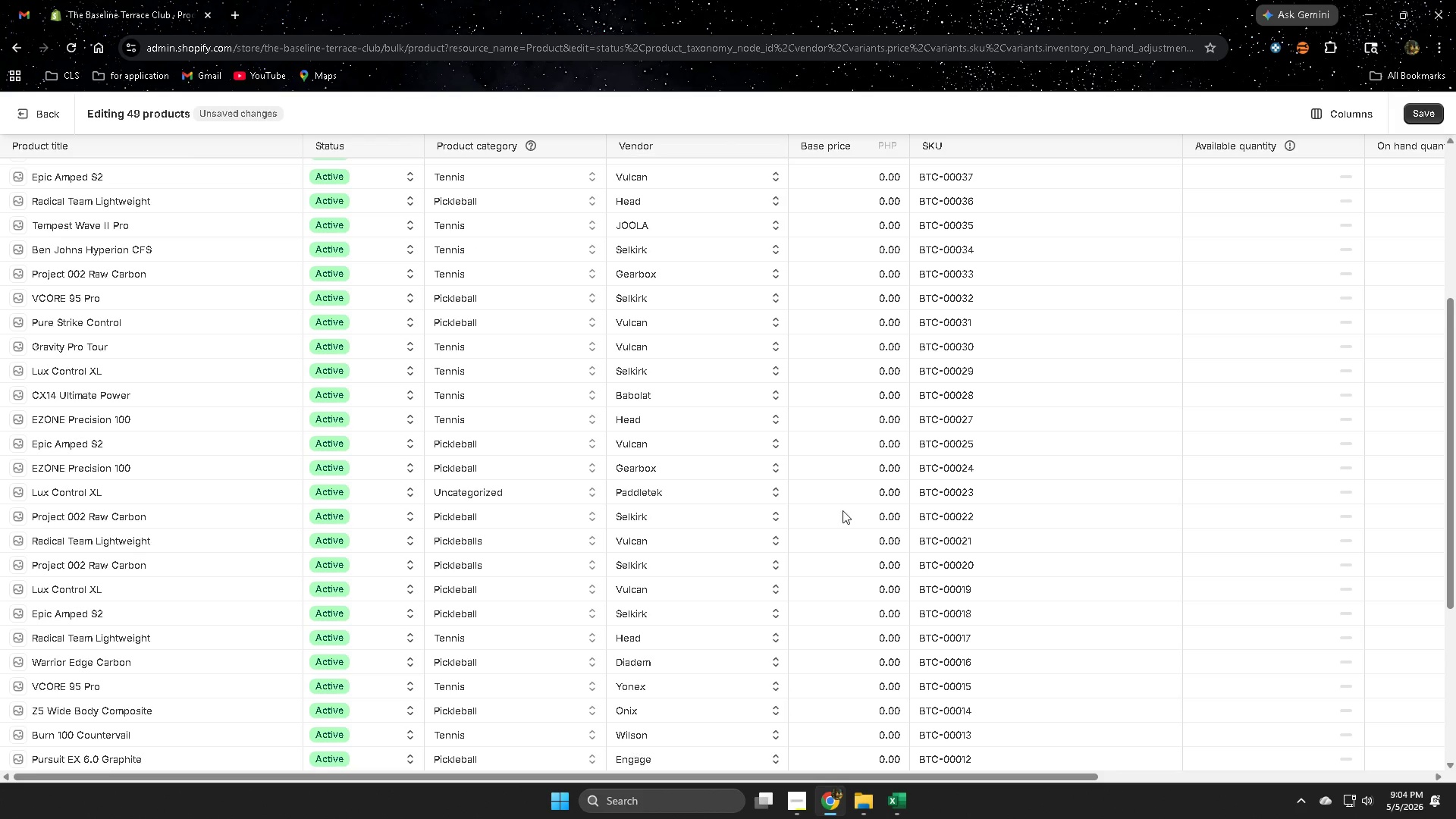 
wait(5.77)
 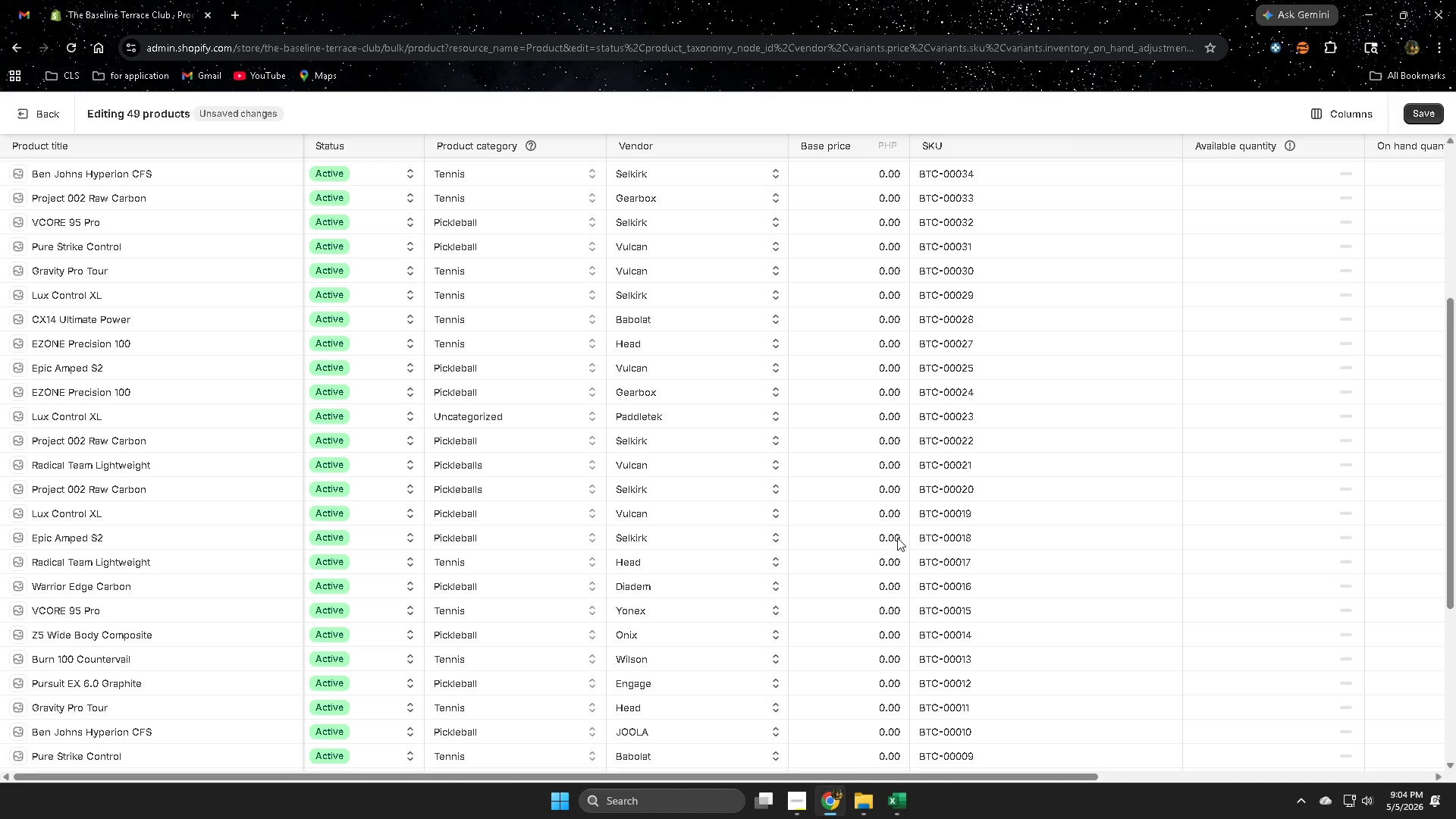 
double_click([946, 491])
 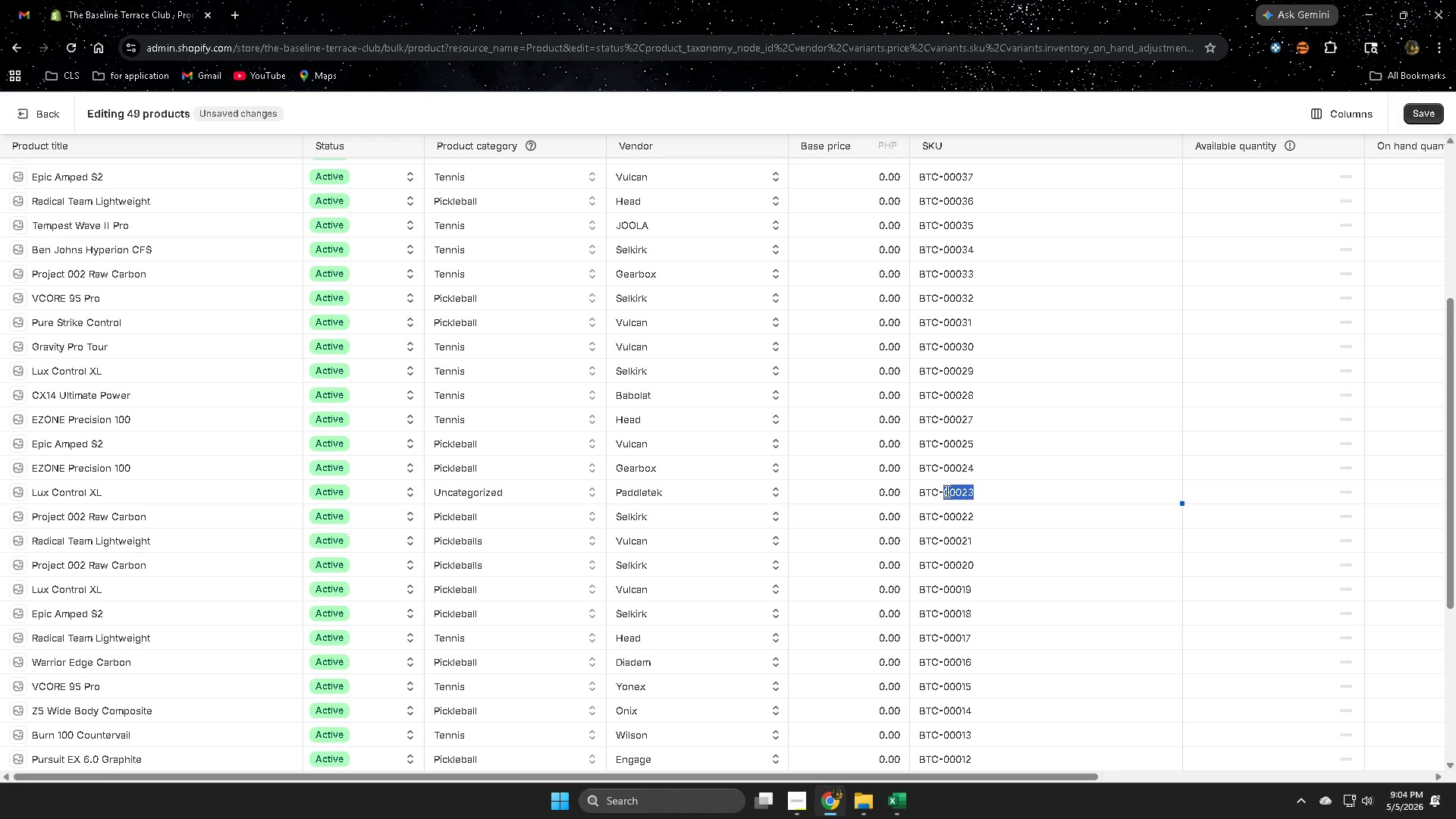 
triple_click([946, 491])
 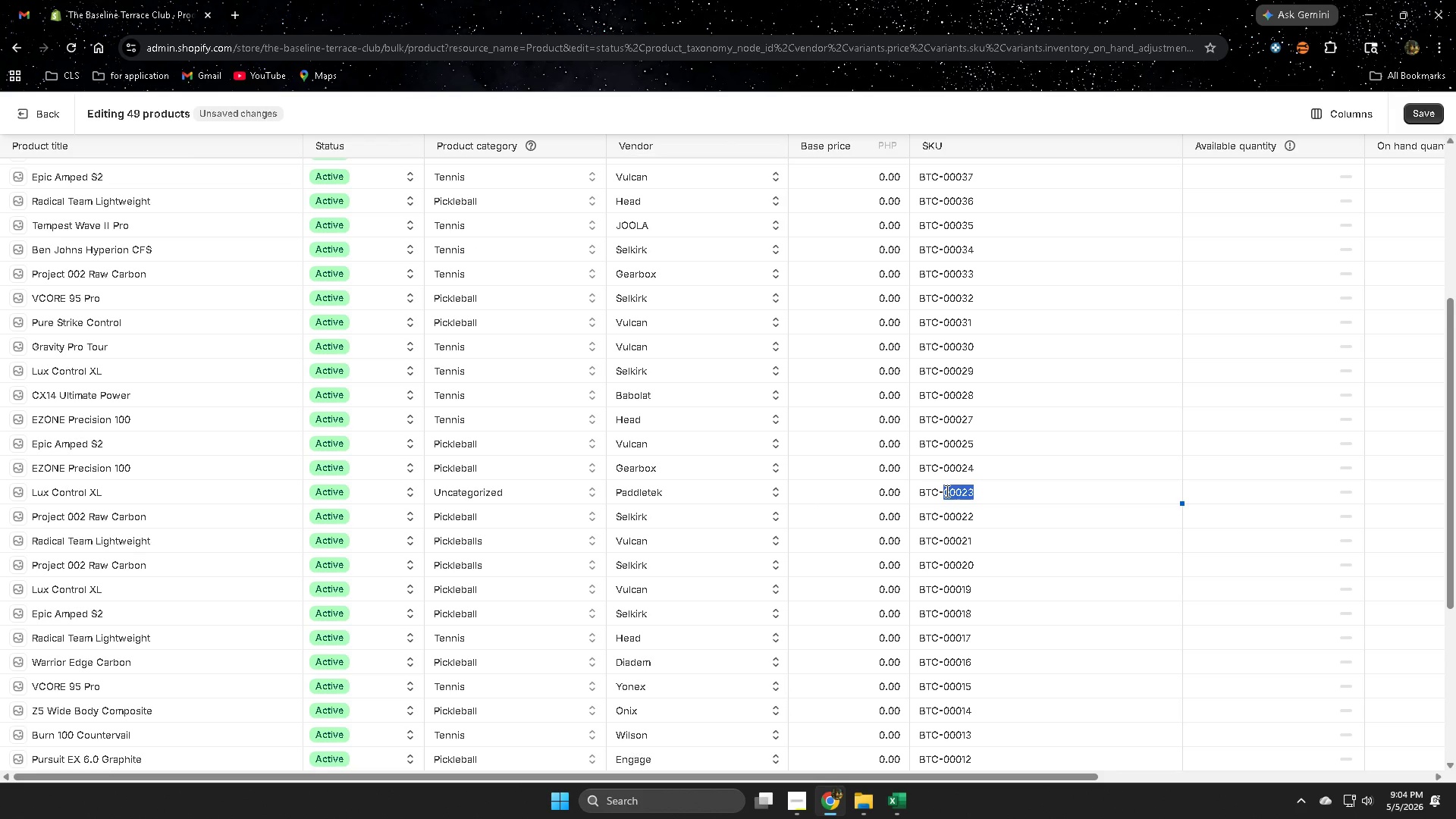 
triple_click([946, 491])
 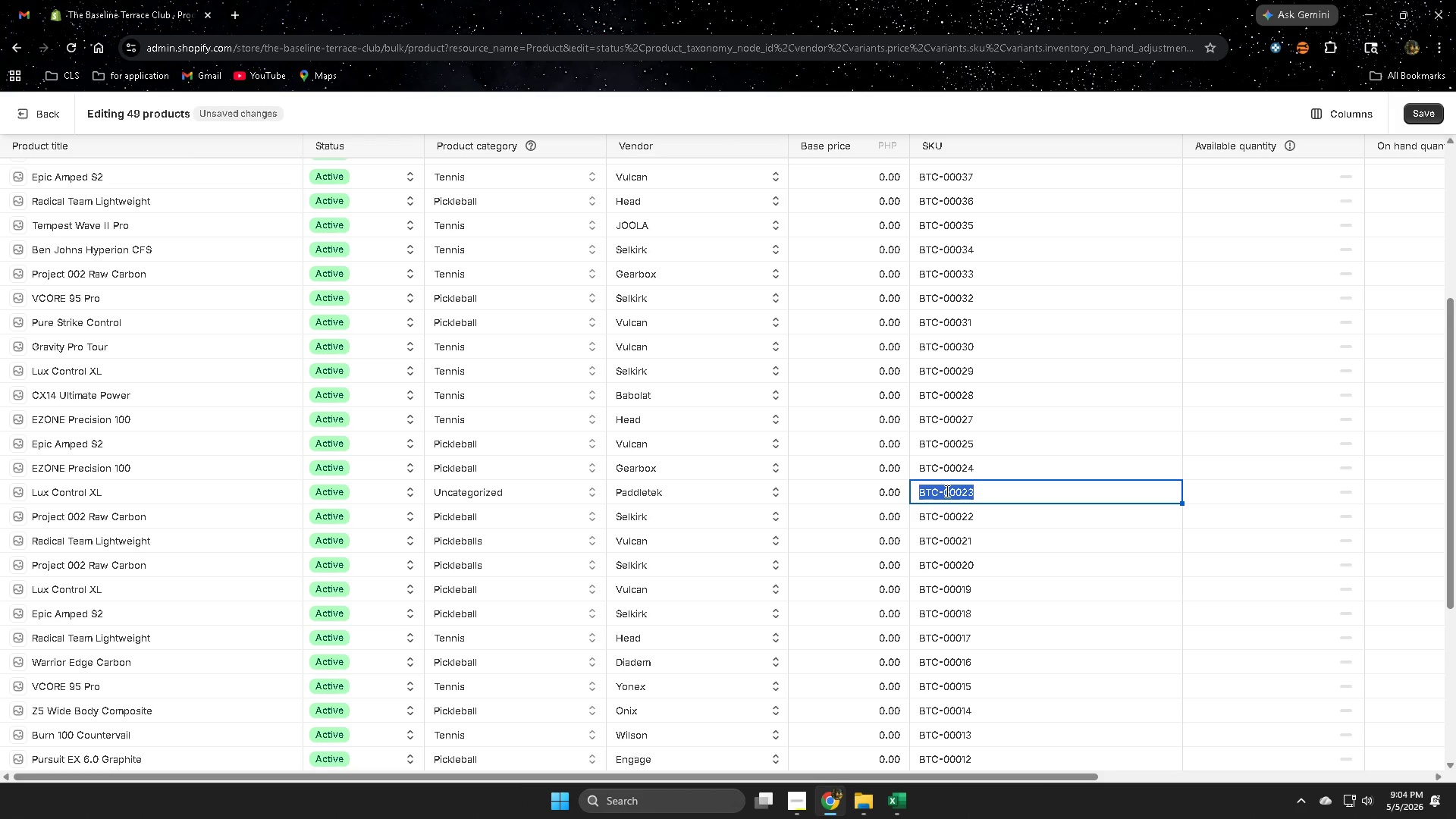 
key(Control+ControlLeft)
 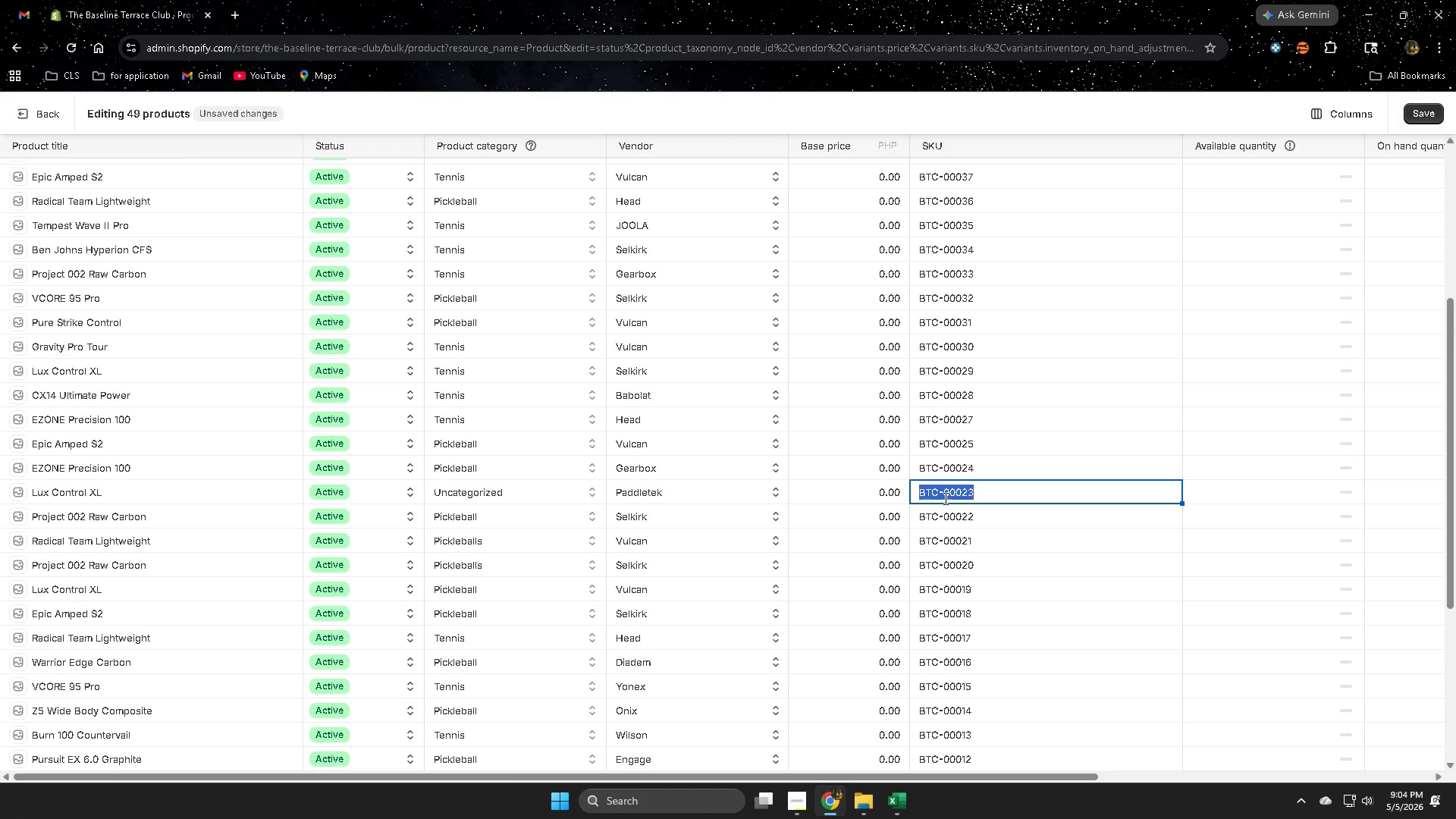 
key(Control+C)
 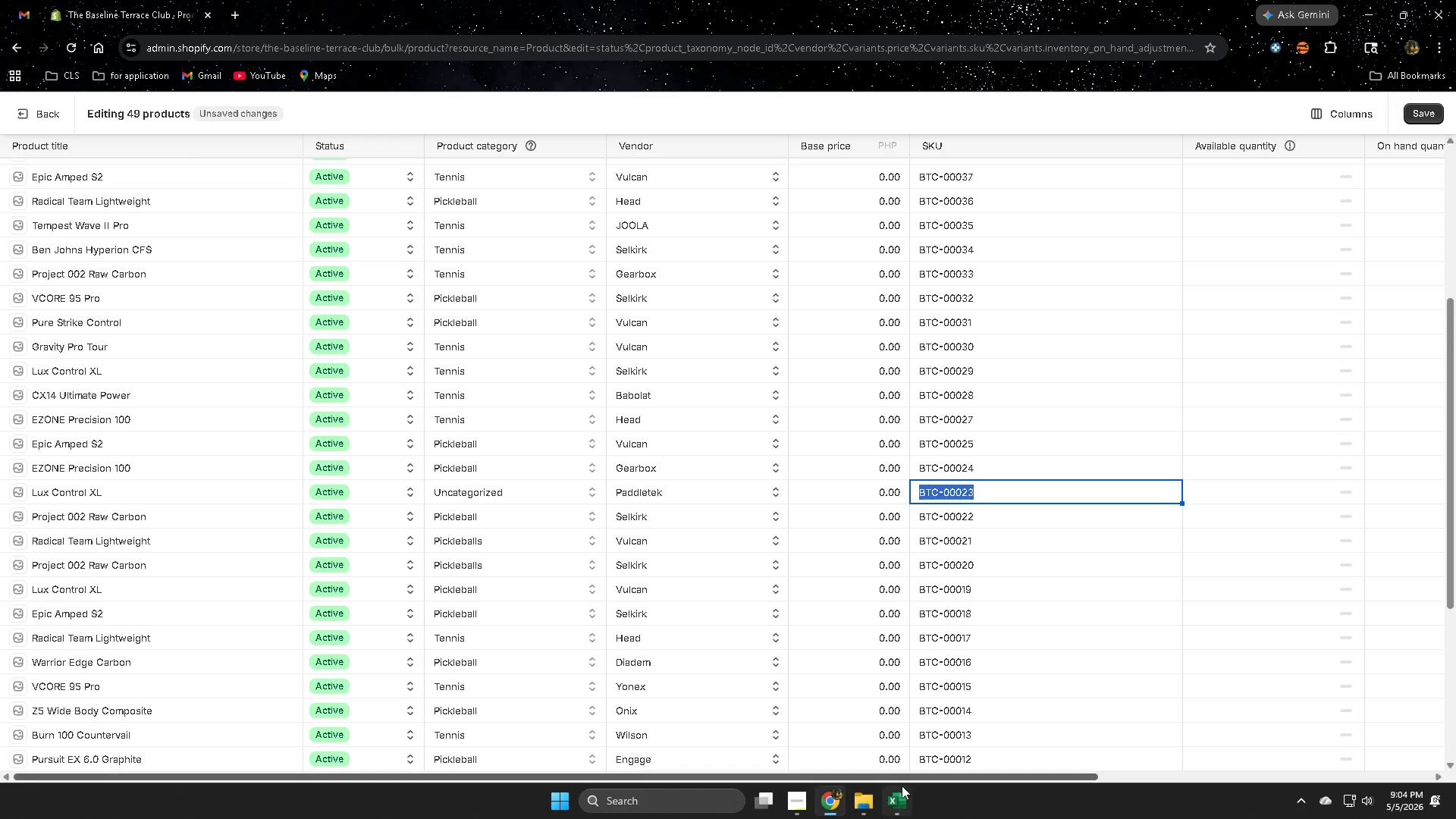 
left_click([908, 799])
 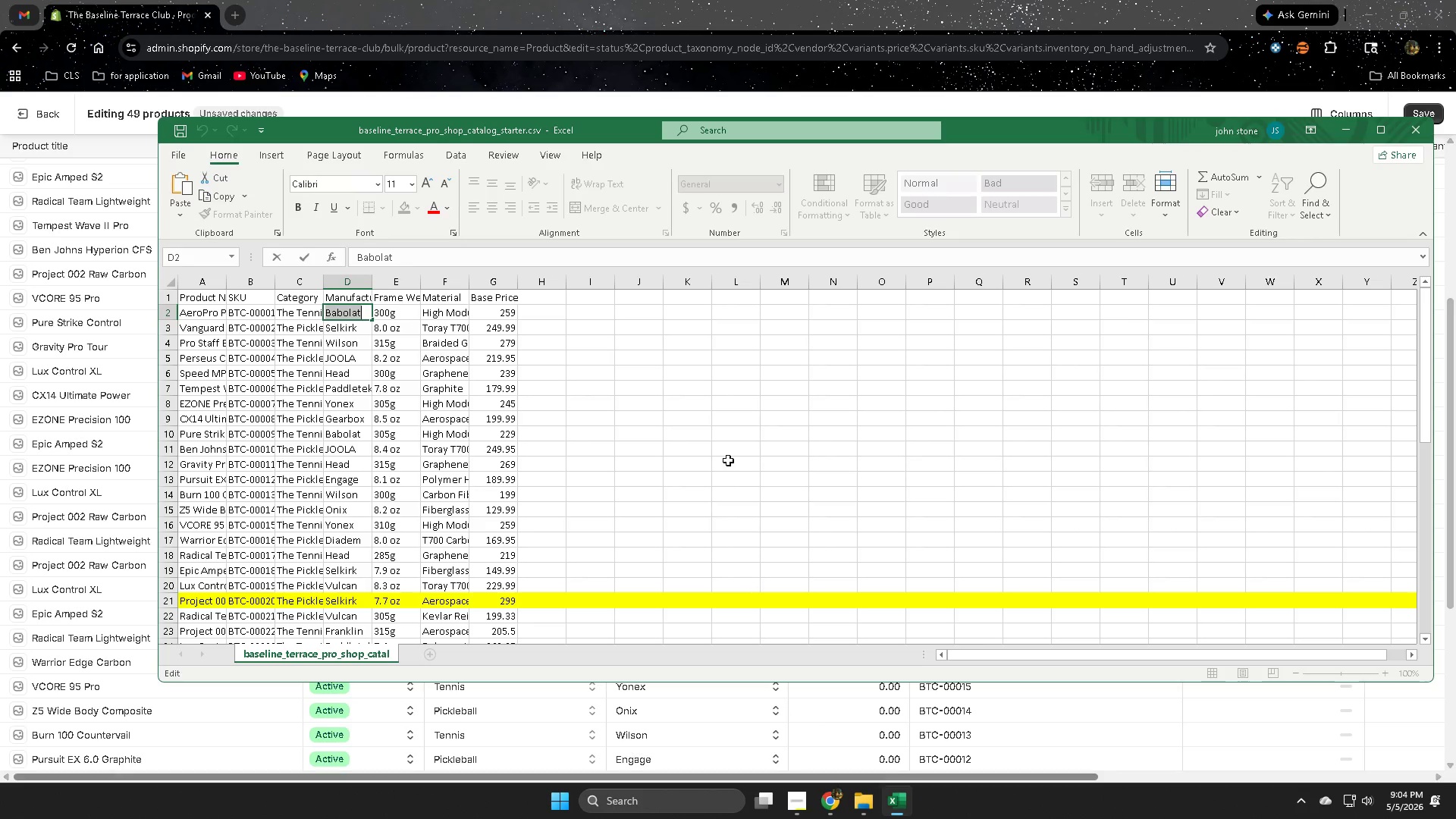 
left_click([736, 384])
 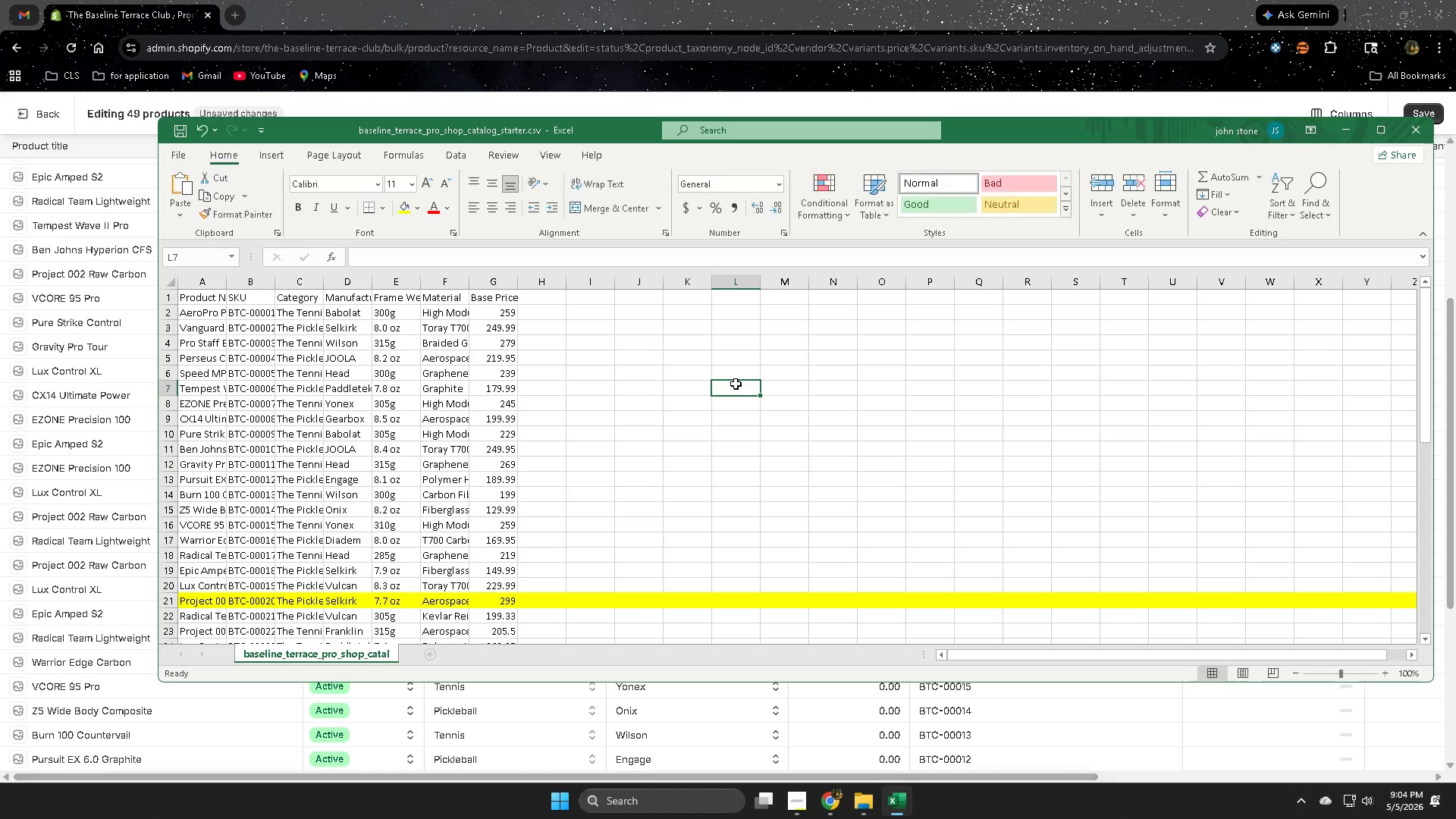 
key(Control+F)
 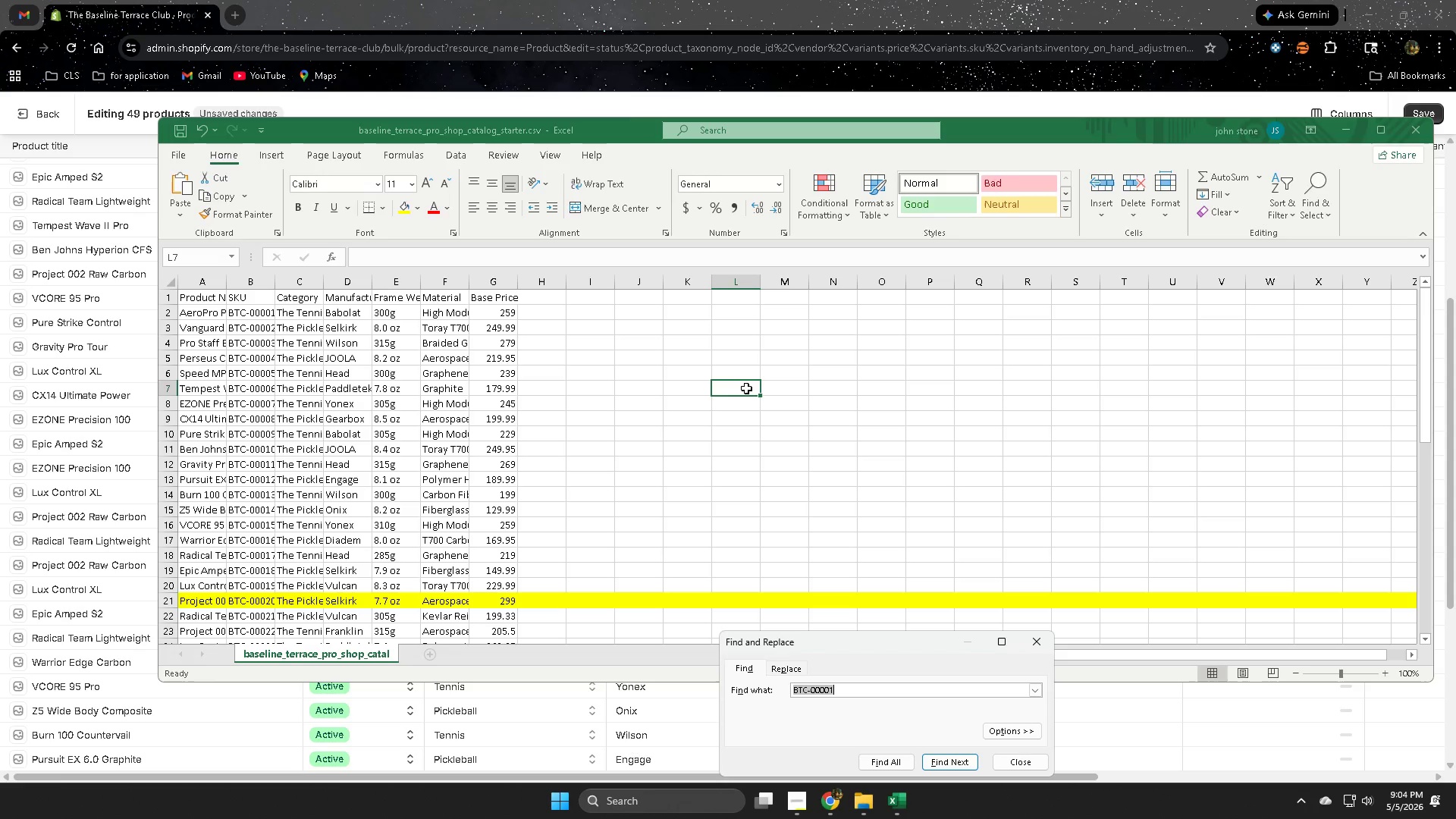 
key(Control+V)
 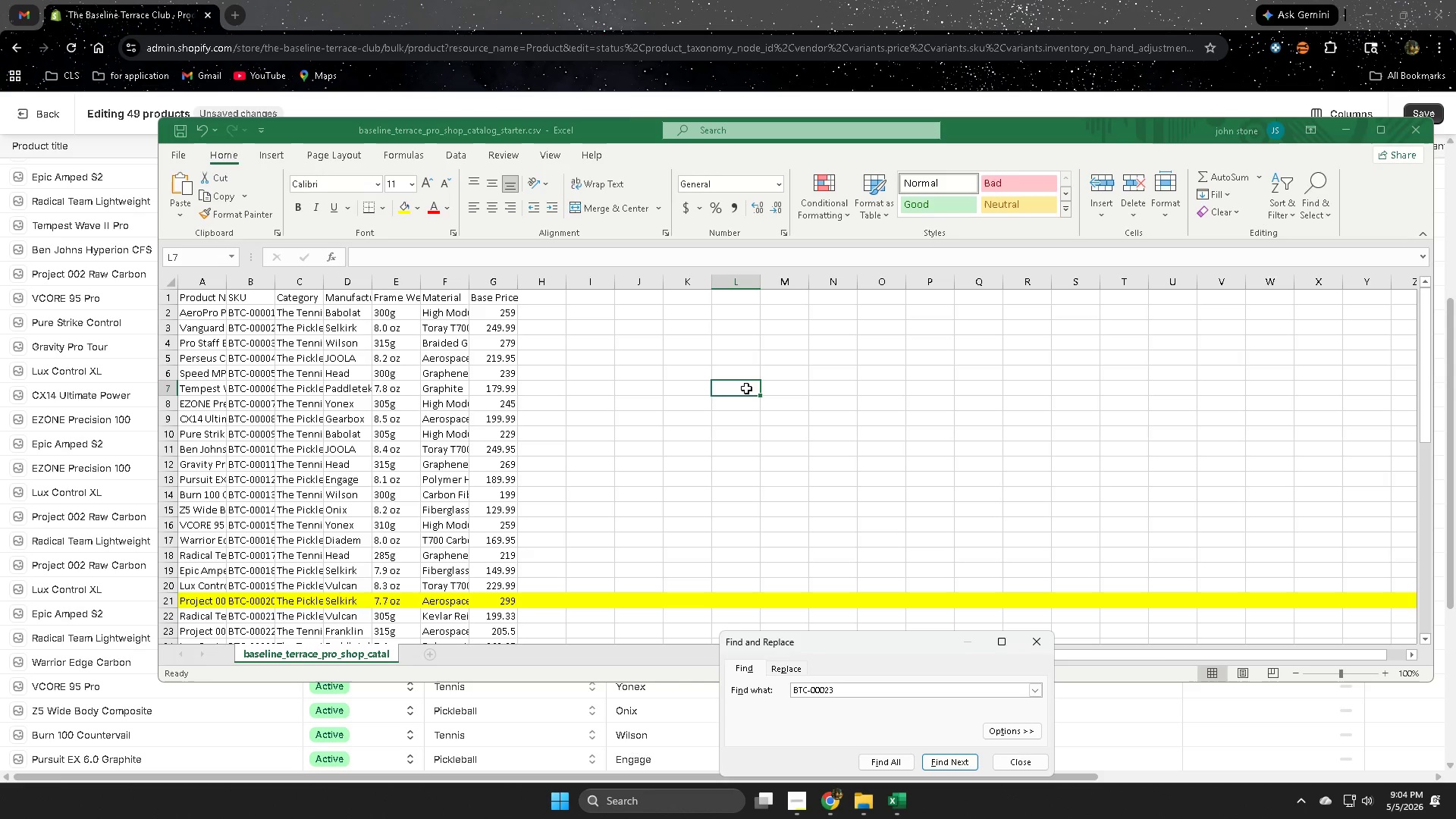 
key(Enter)
 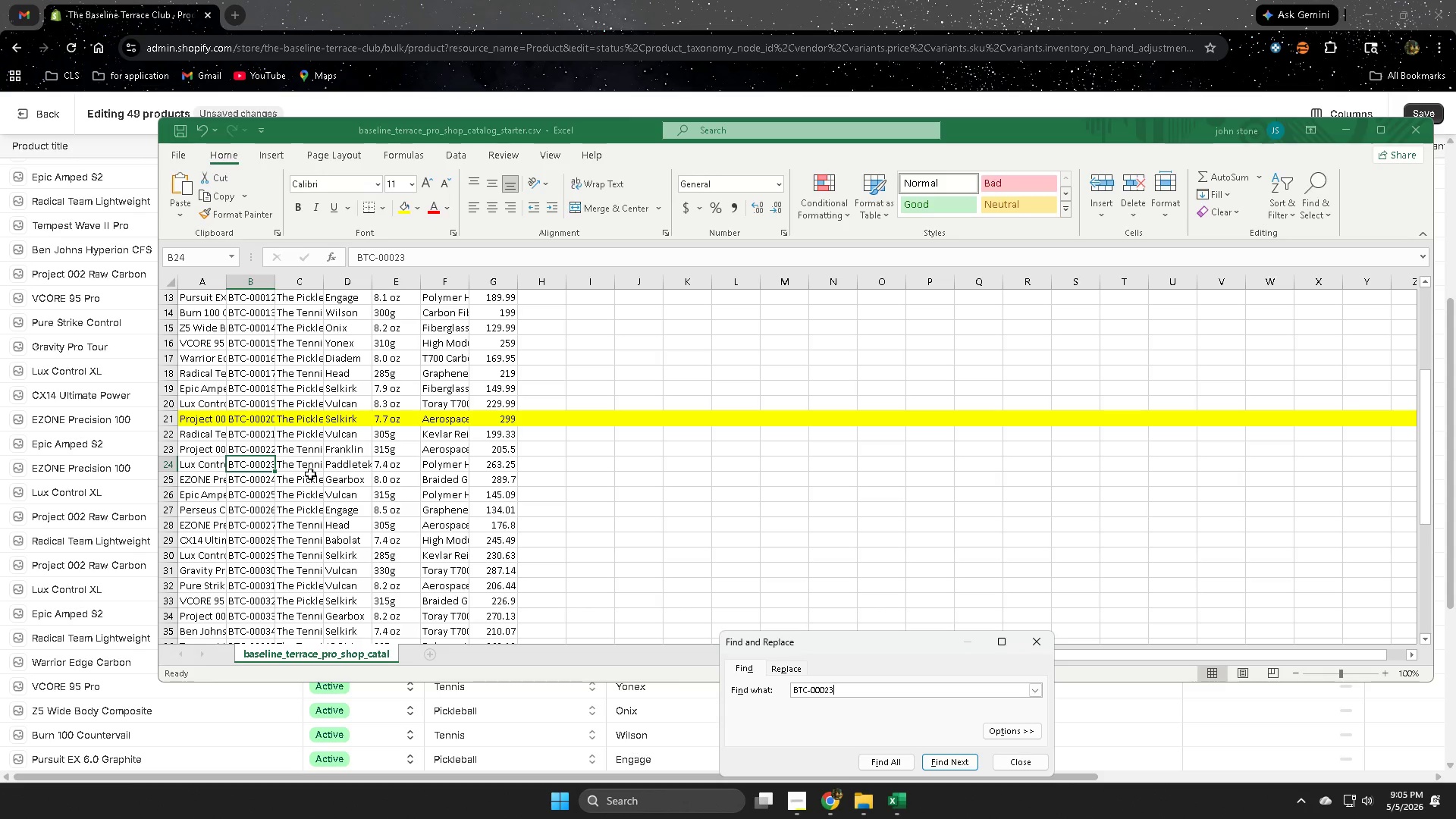 
double_click([303, 471])
 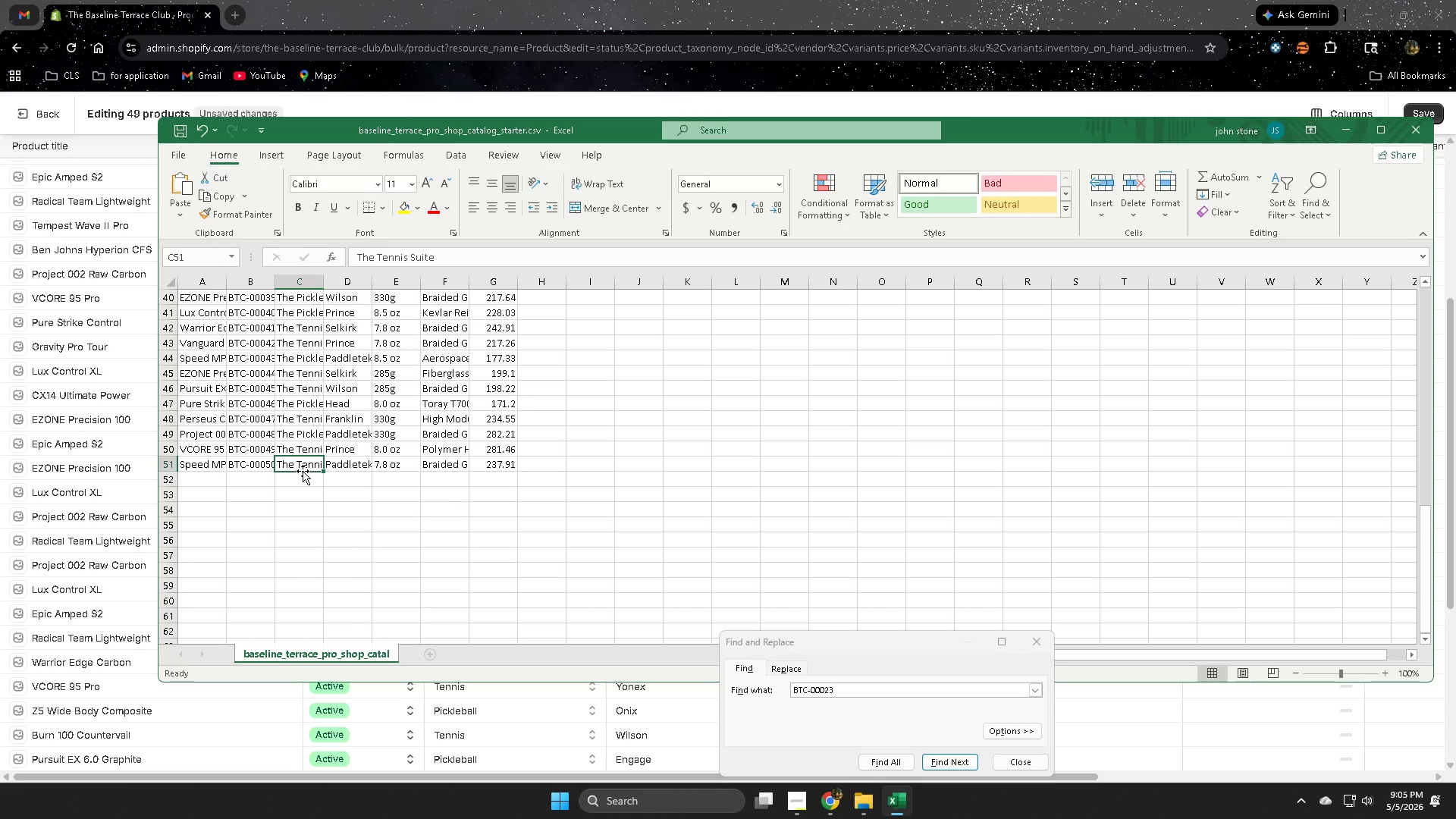 
triple_click([303, 471])
 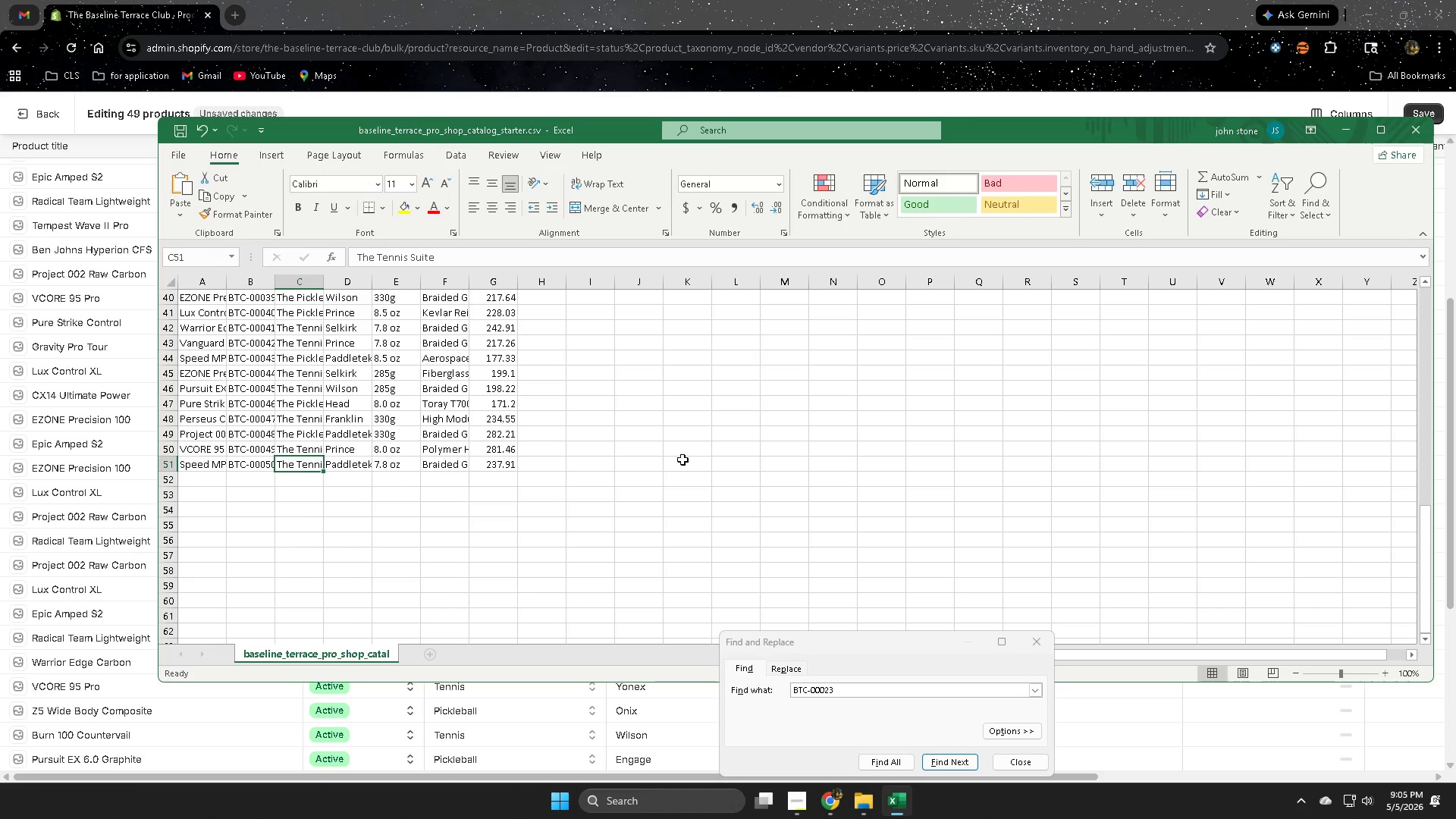 
left_click([748, 331])
 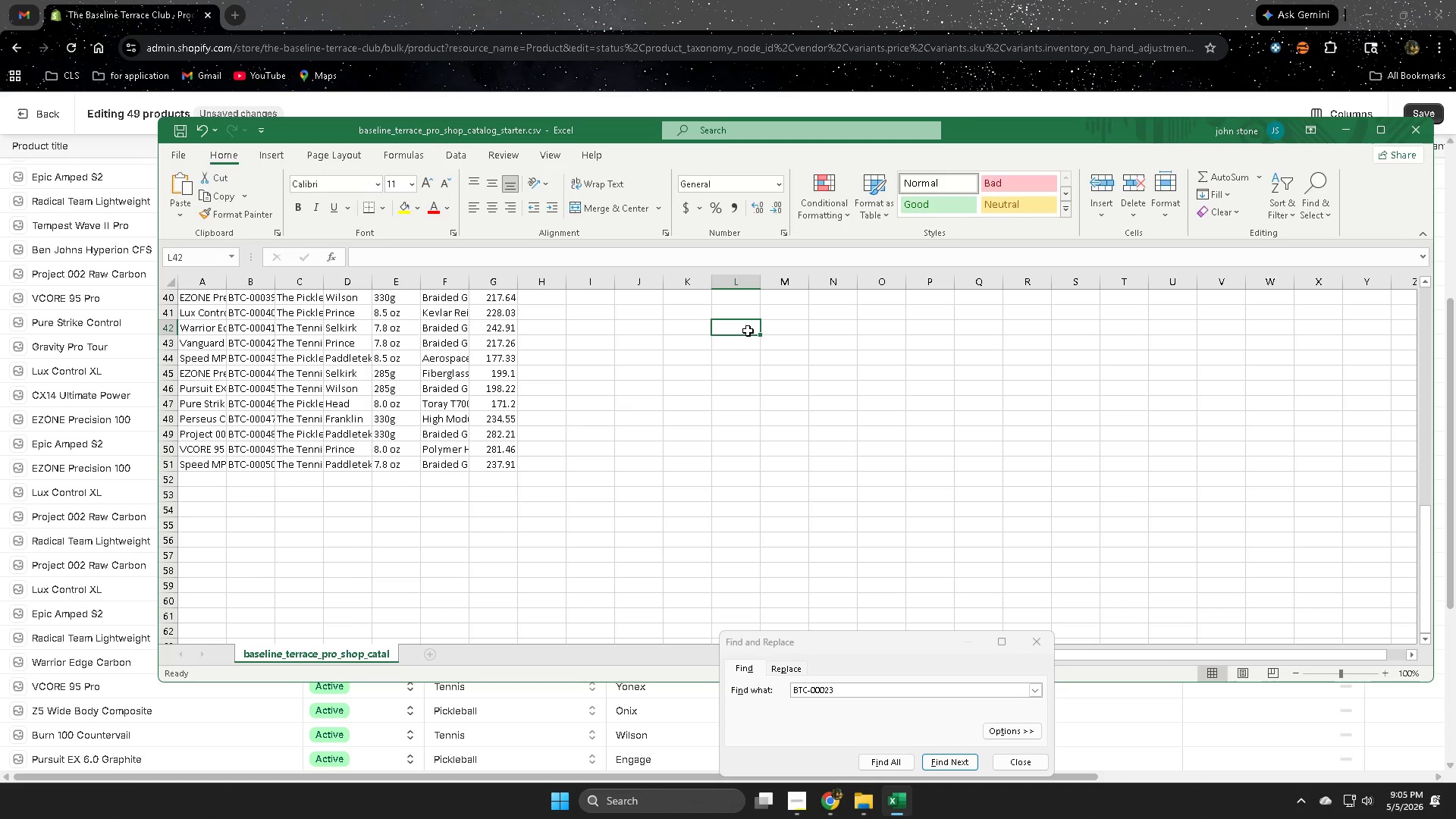 
hold_key(key=ControlLeft, duration=0.56)
 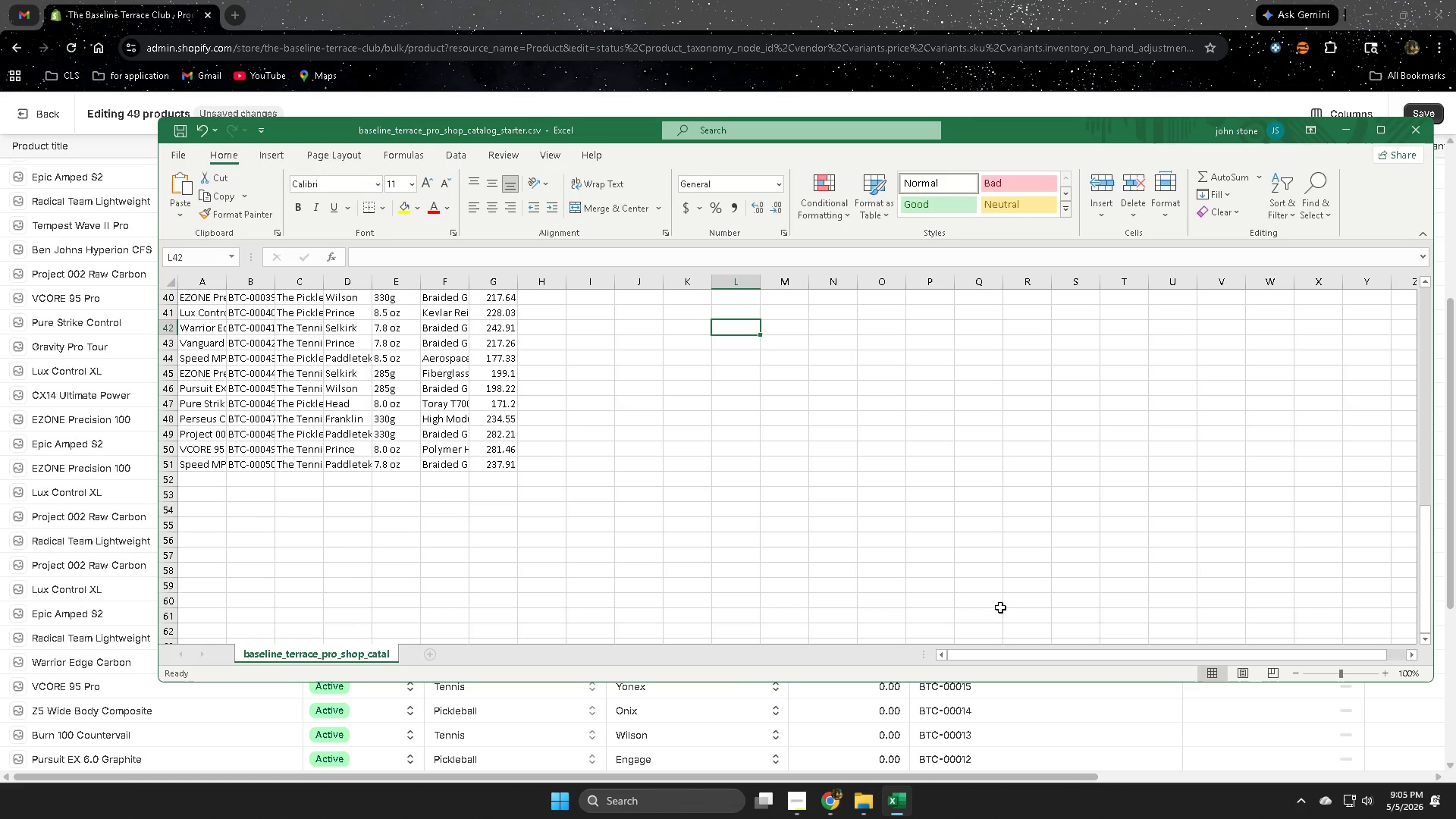 
double_click([818, 376])
 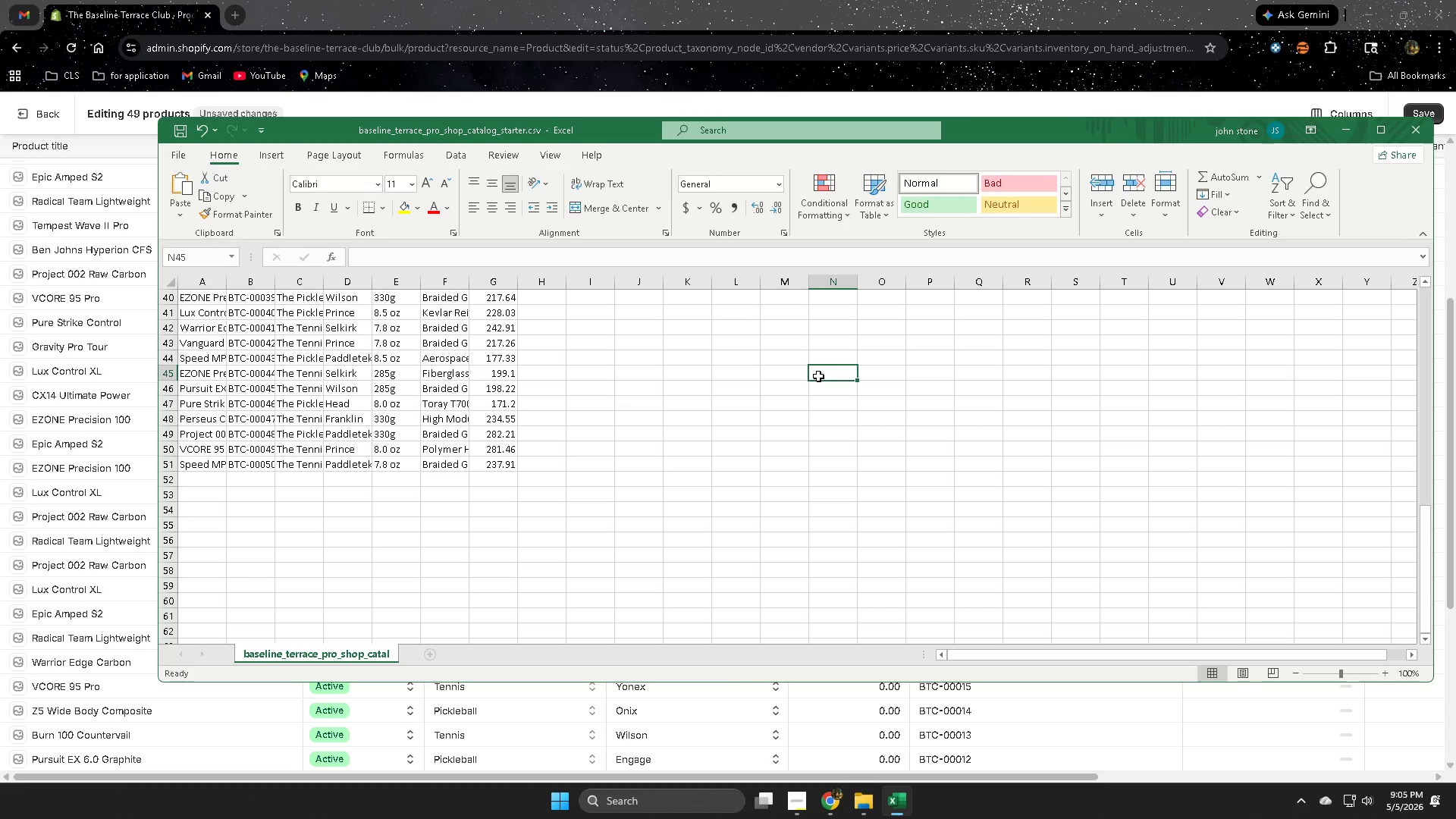 
key(Control+F)
 